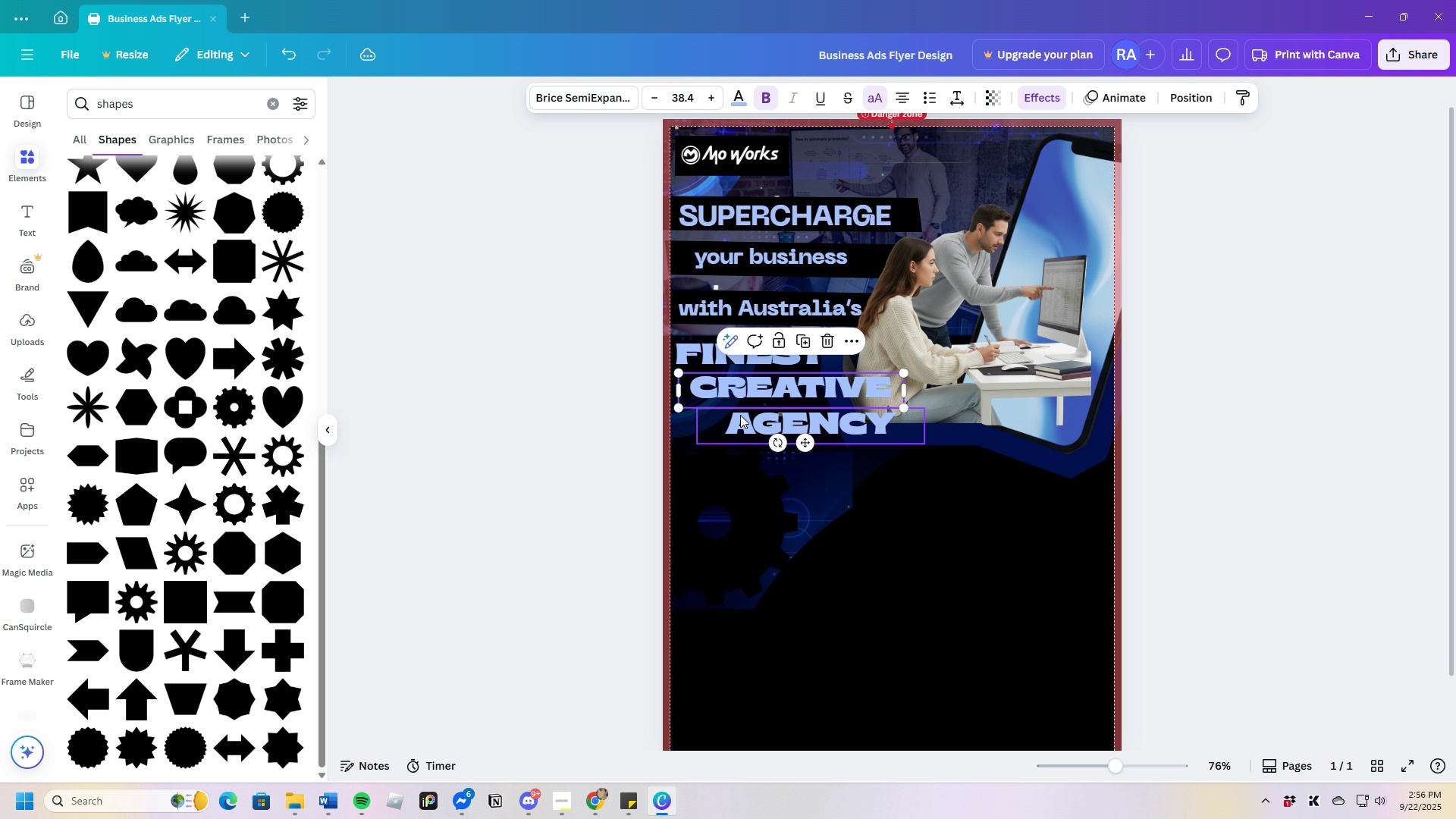 
left_click([740, 419])
 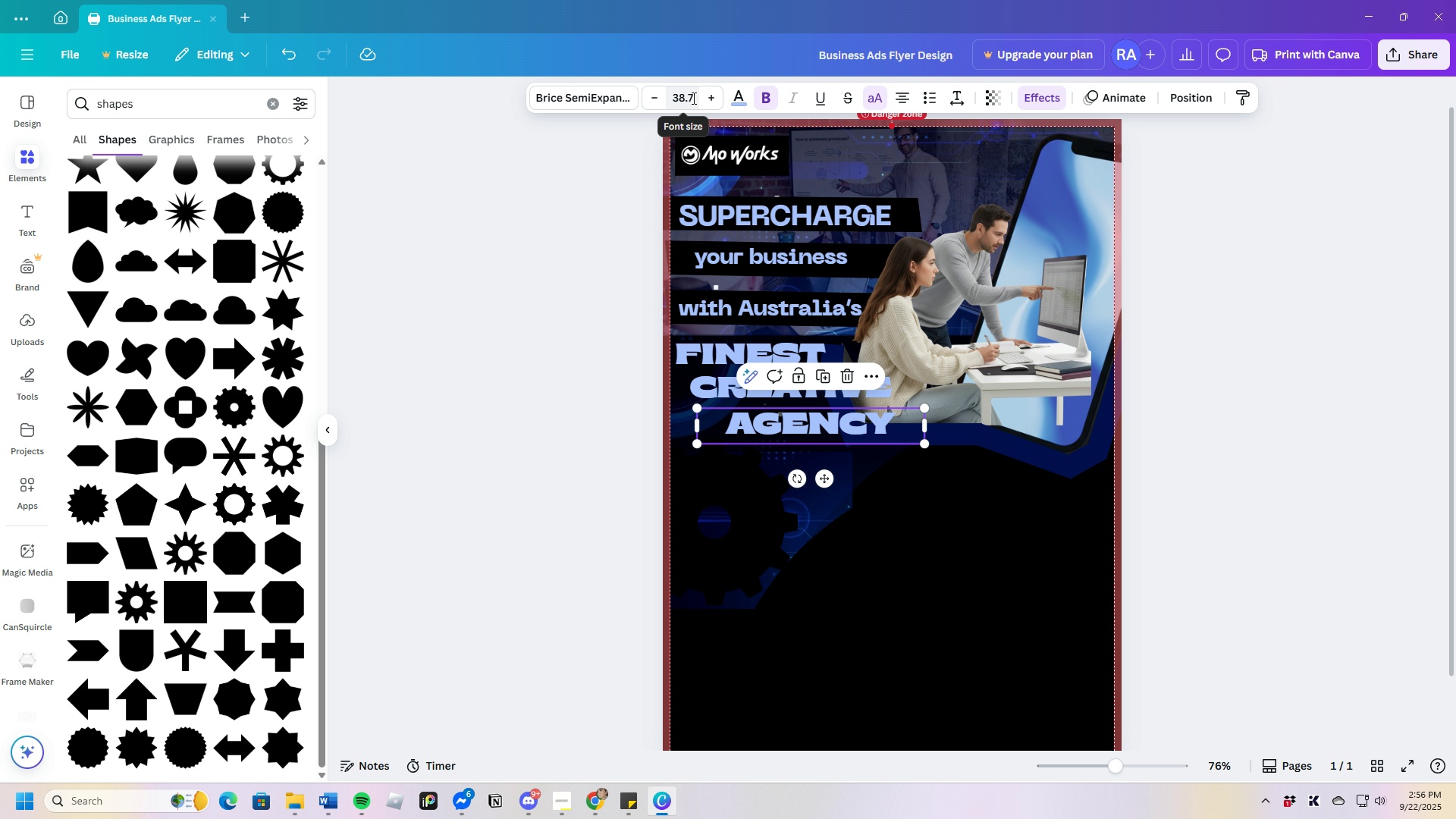 
left_click([692, 98])
 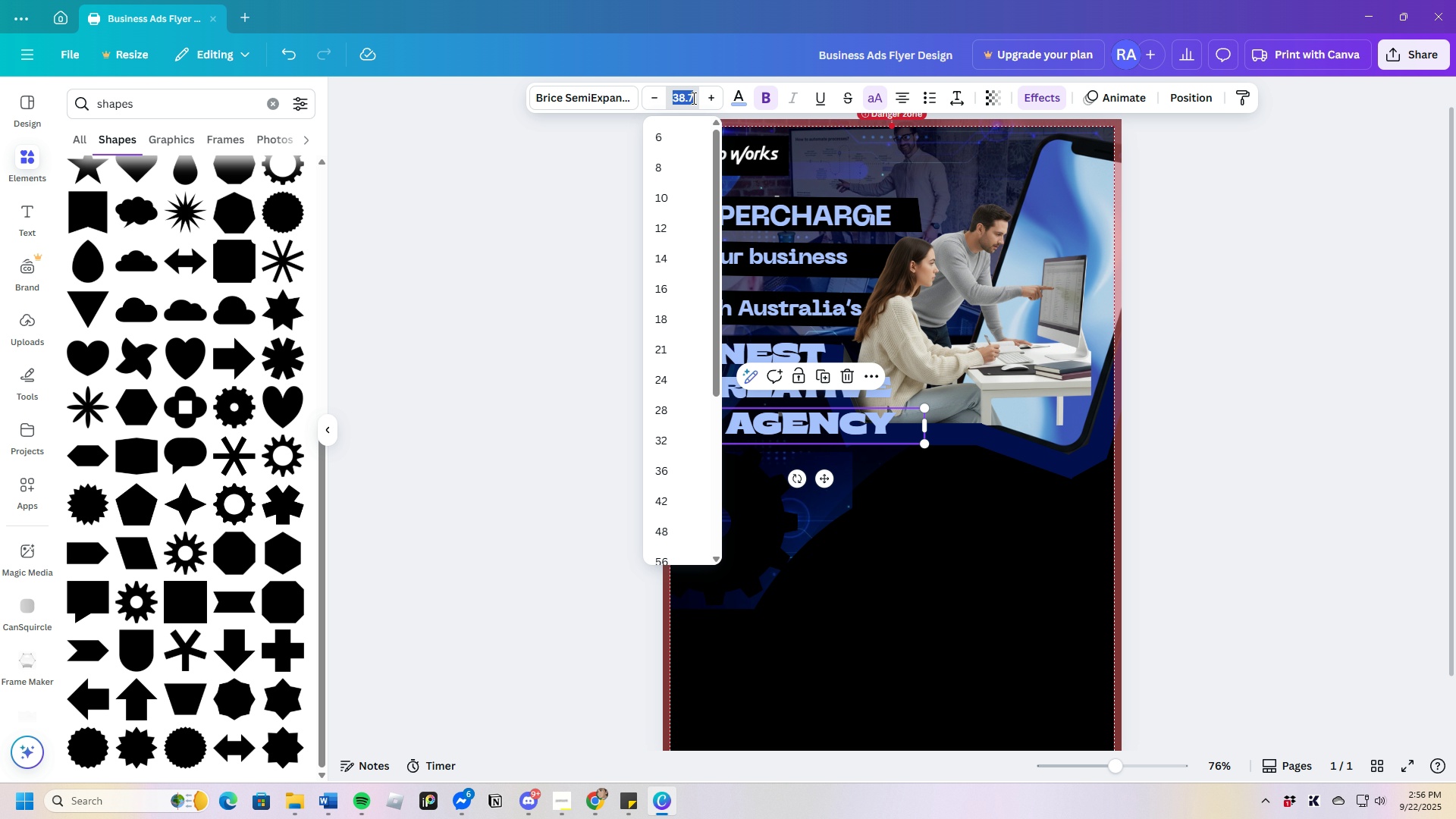 
key(Backspace)
type(38.4)
 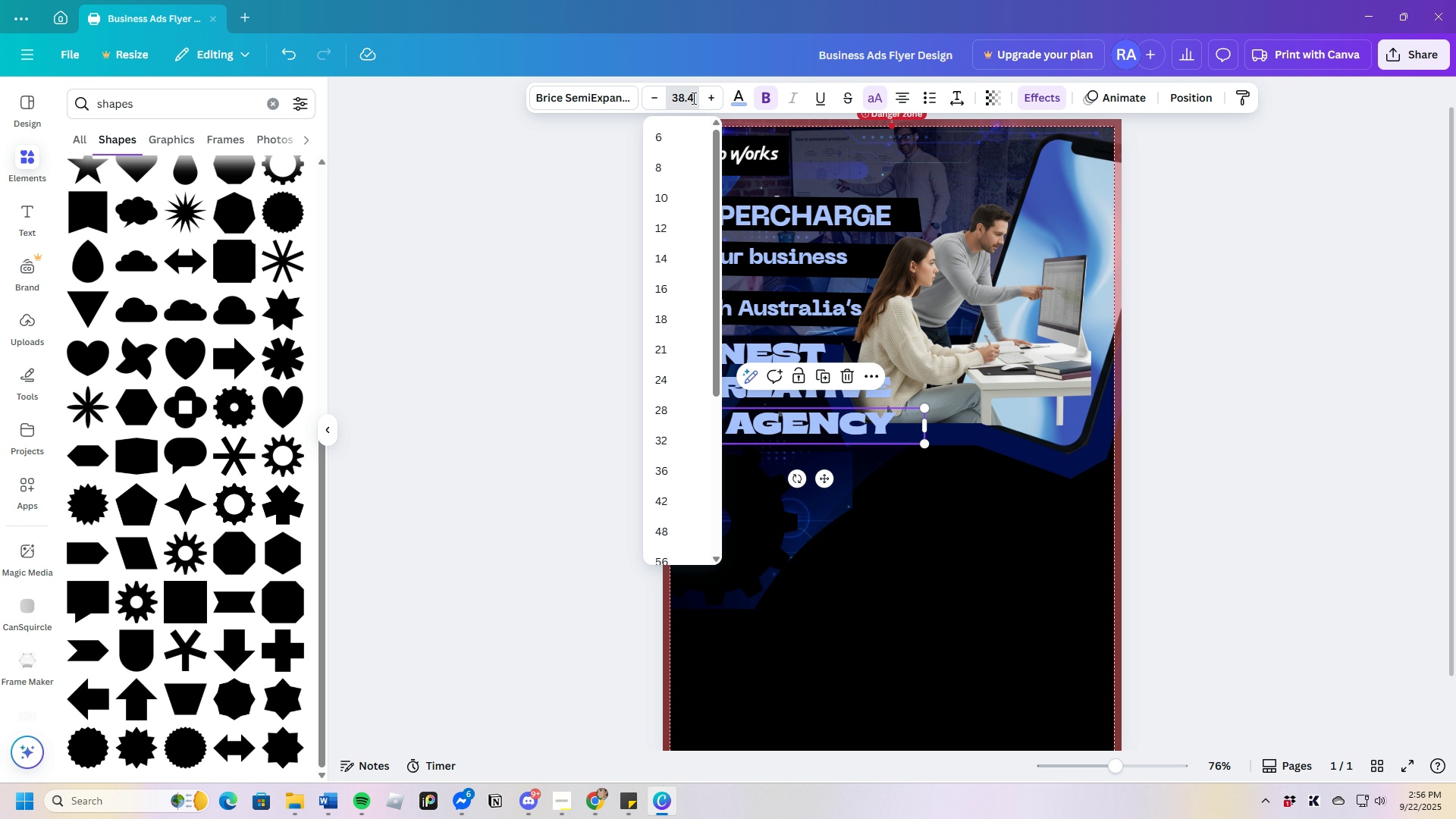 
key(Enter)
 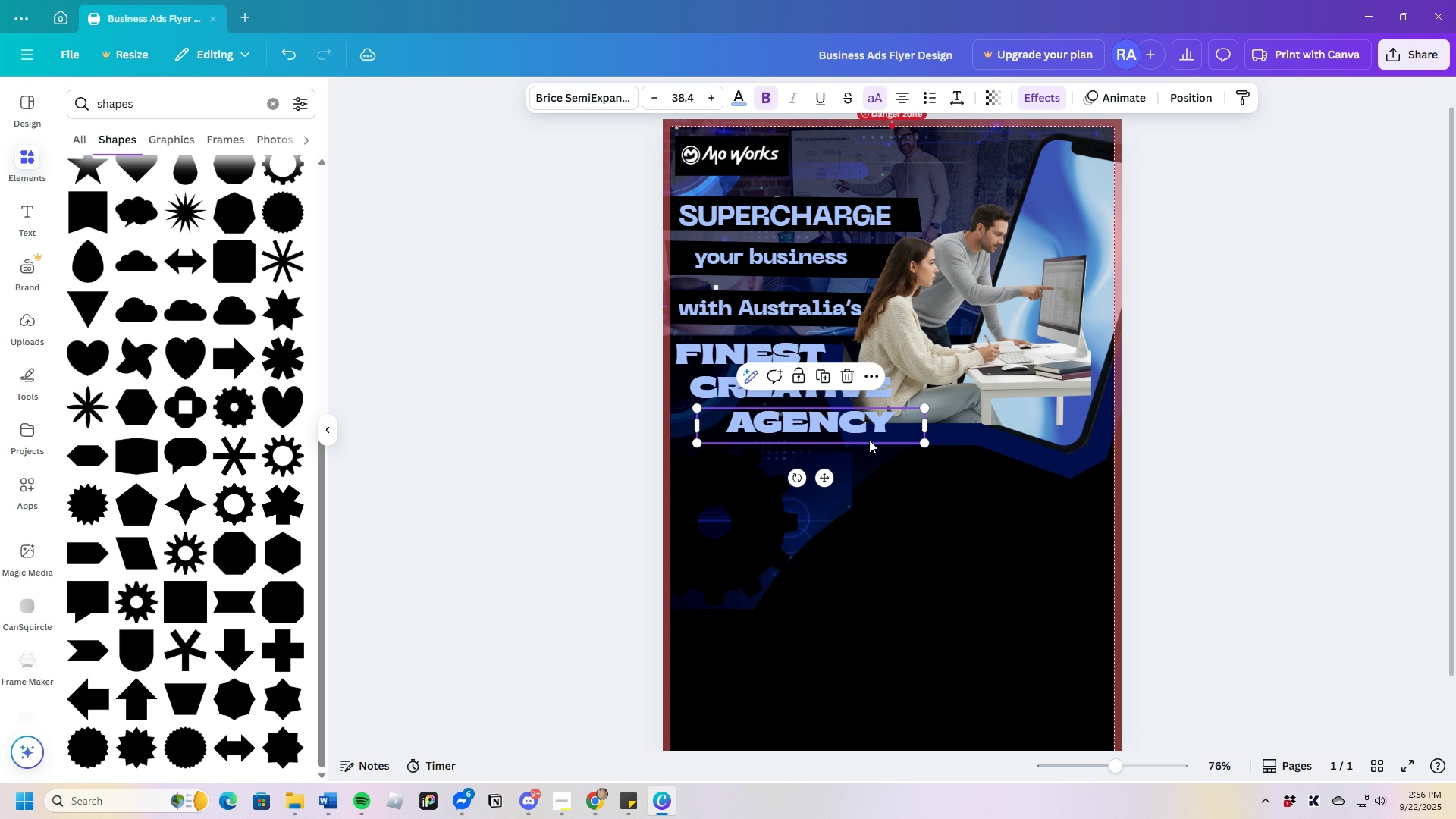 
left_click([898, 503])
 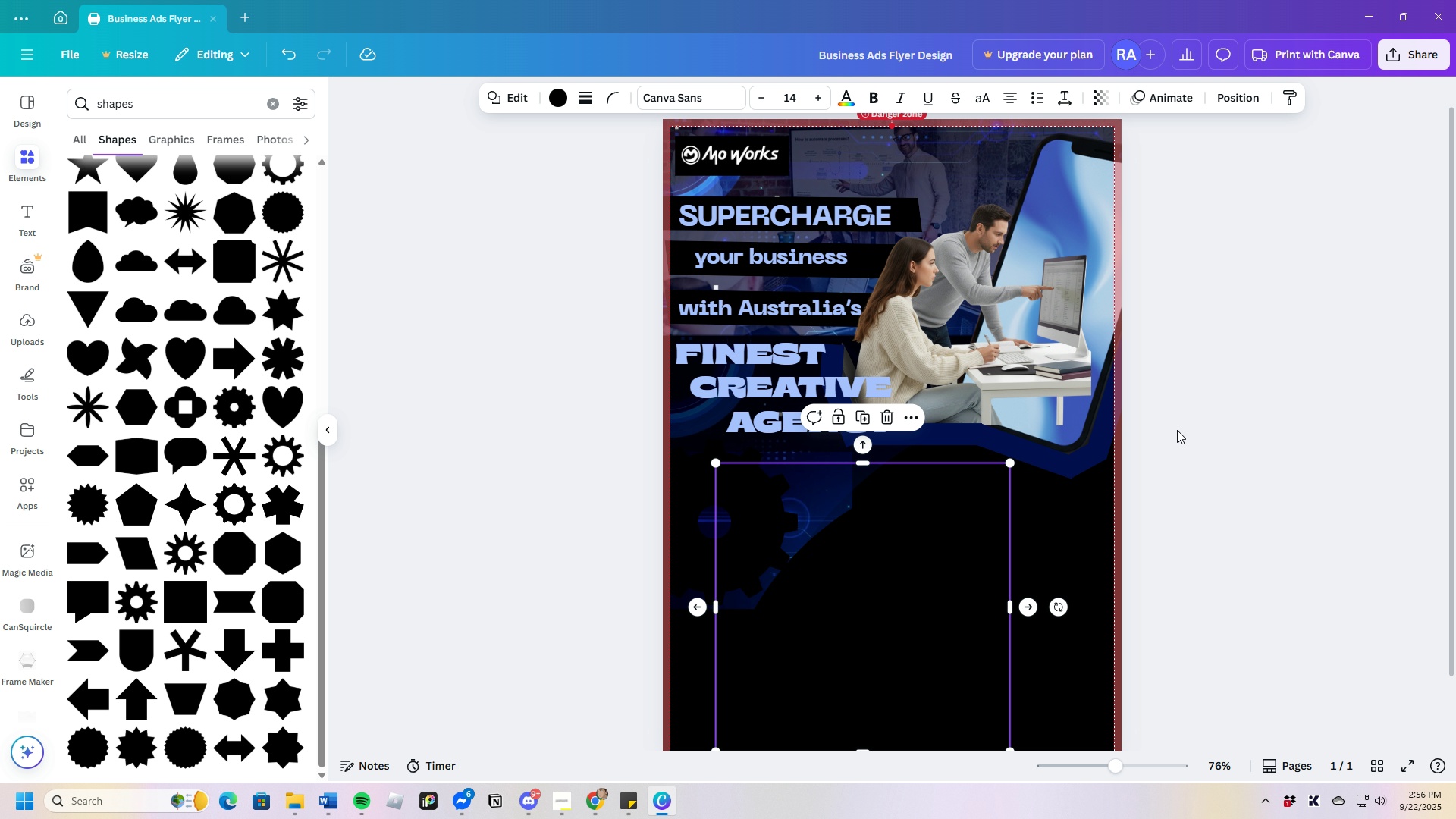 
left_click([1200, 427])
 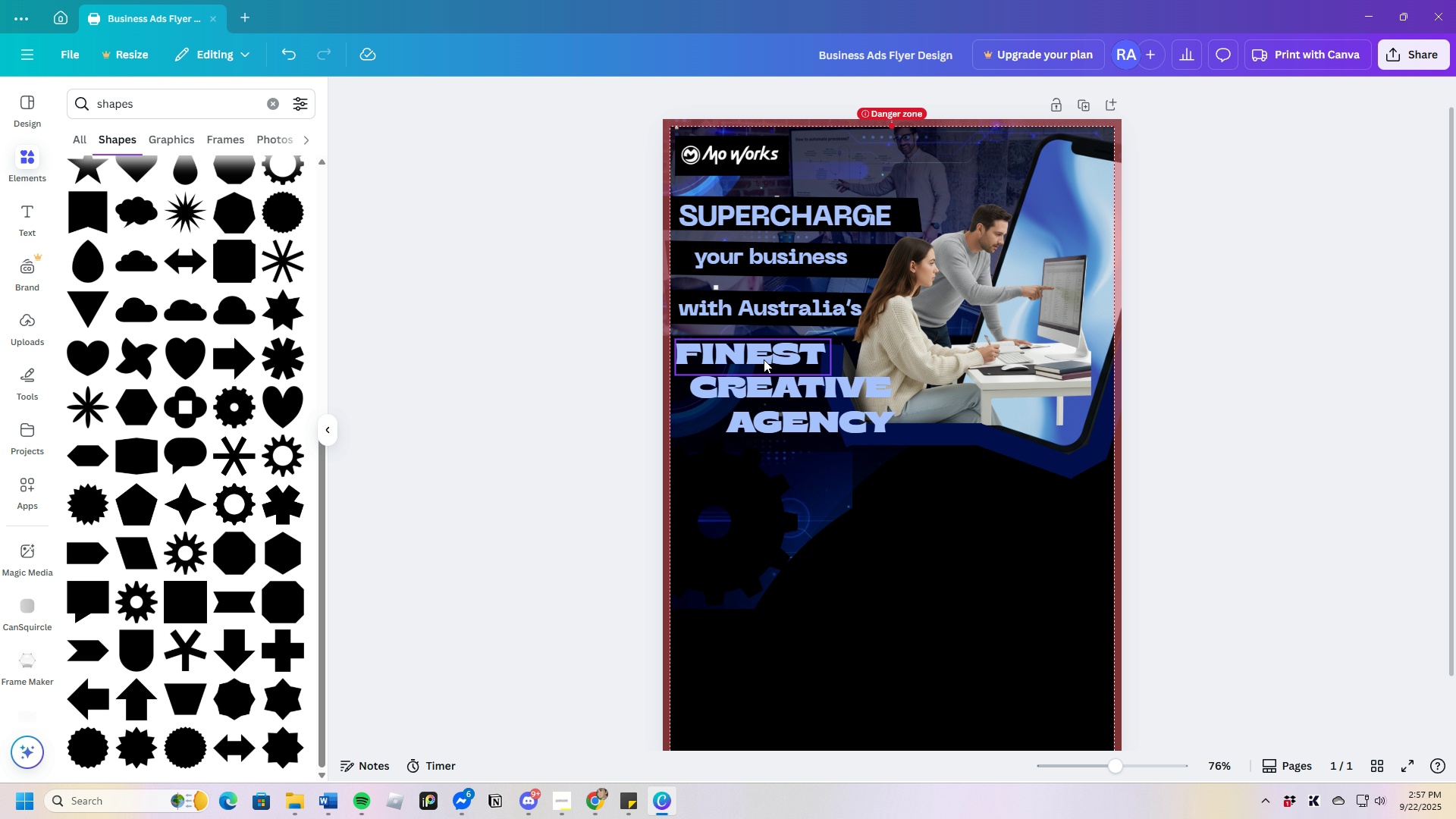 
left_click([764, 356])
 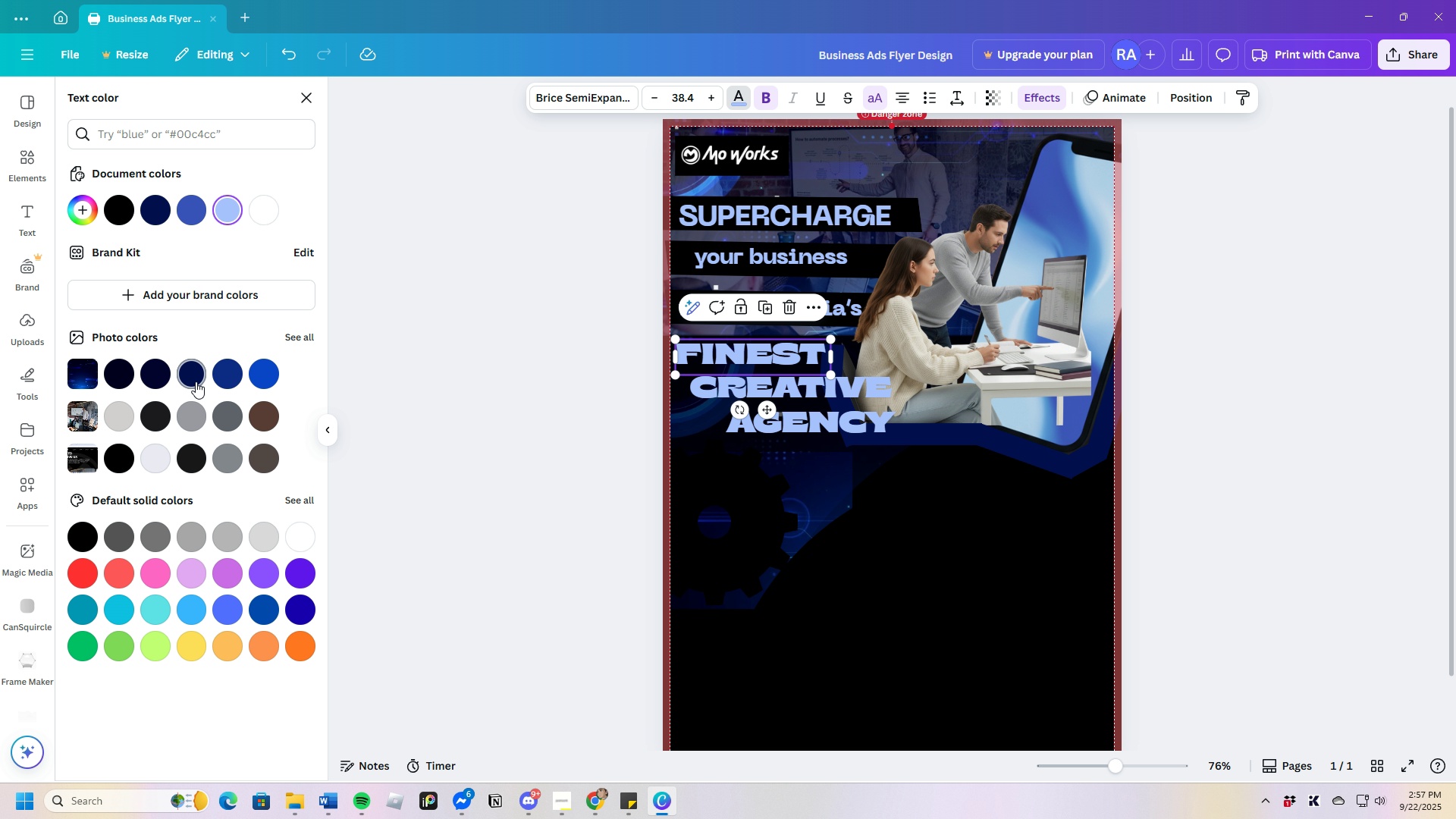 
left_click([268, 378])
 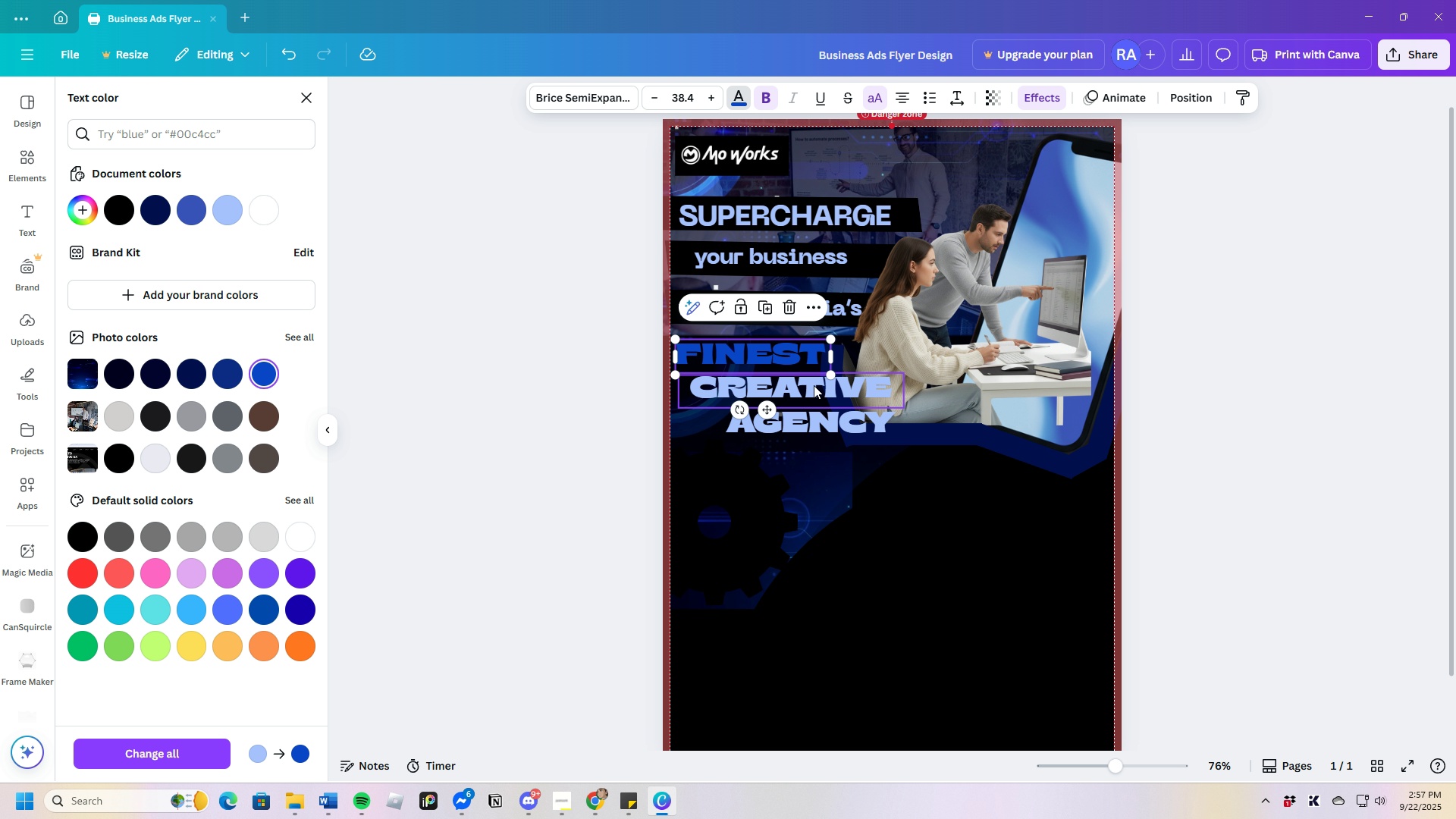 
left_click([814, 385])
 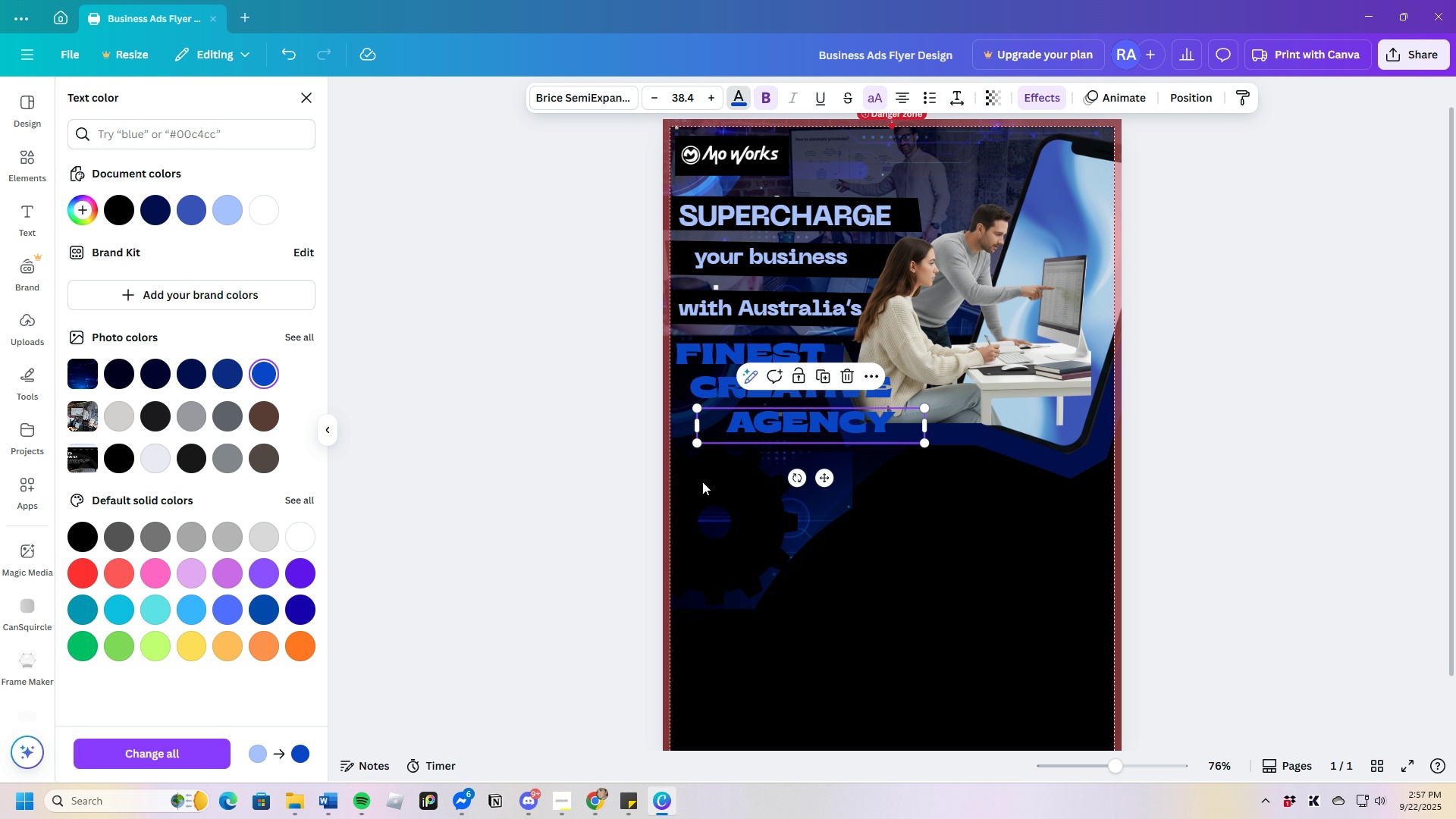 
left_click([1025, 522])
 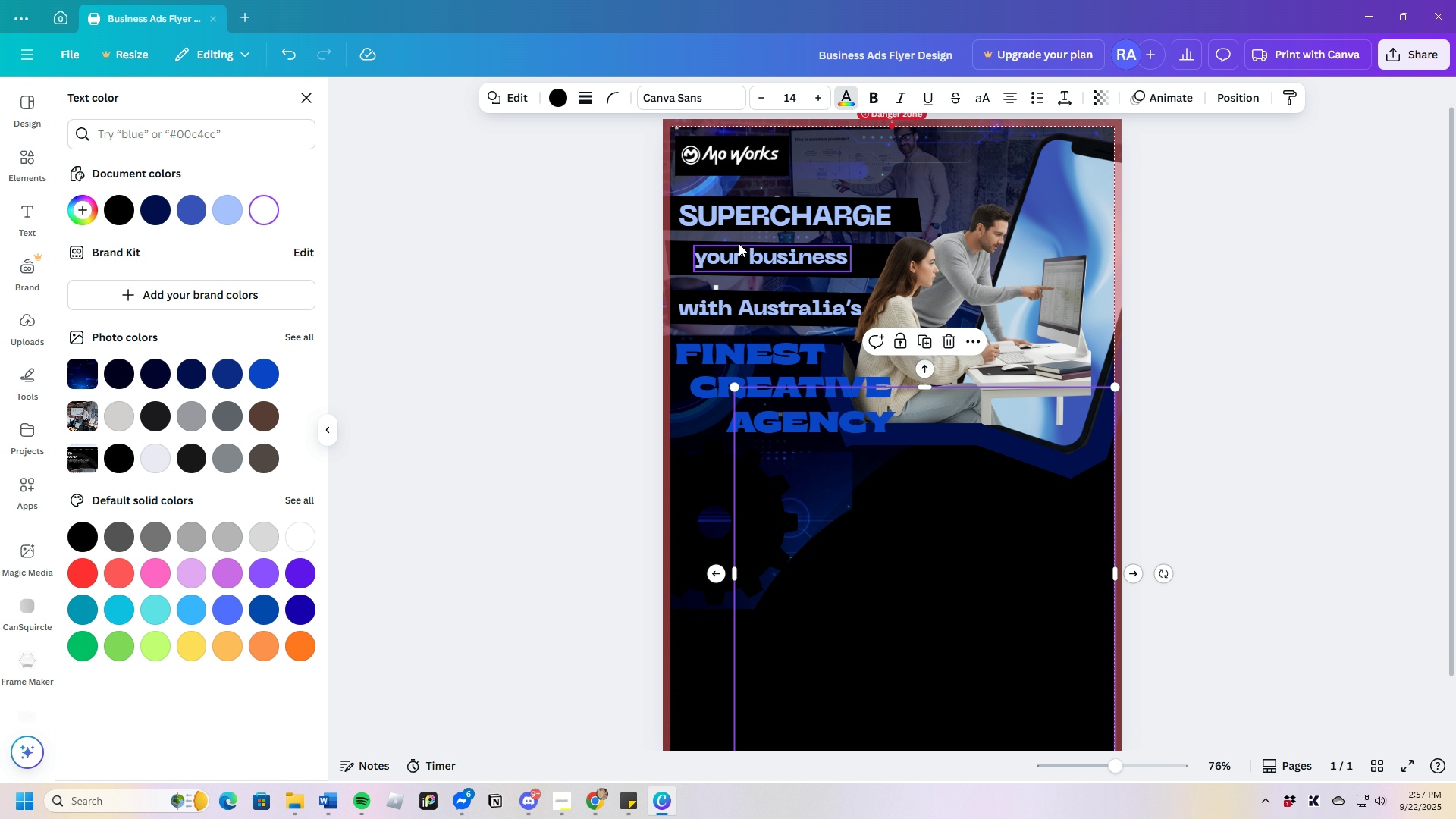 
left_click([752, 214])
 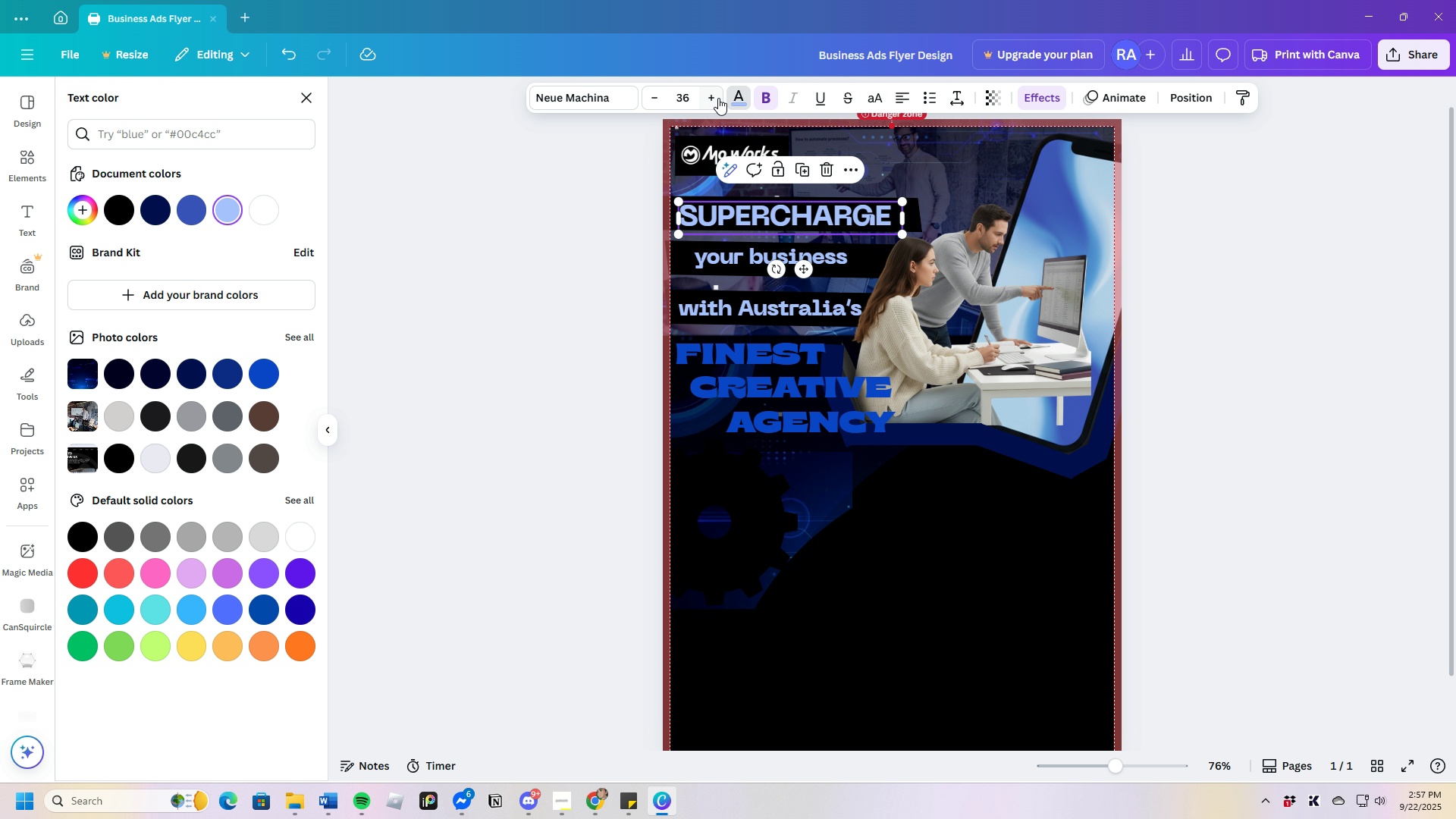 
left_click([734, 91])
 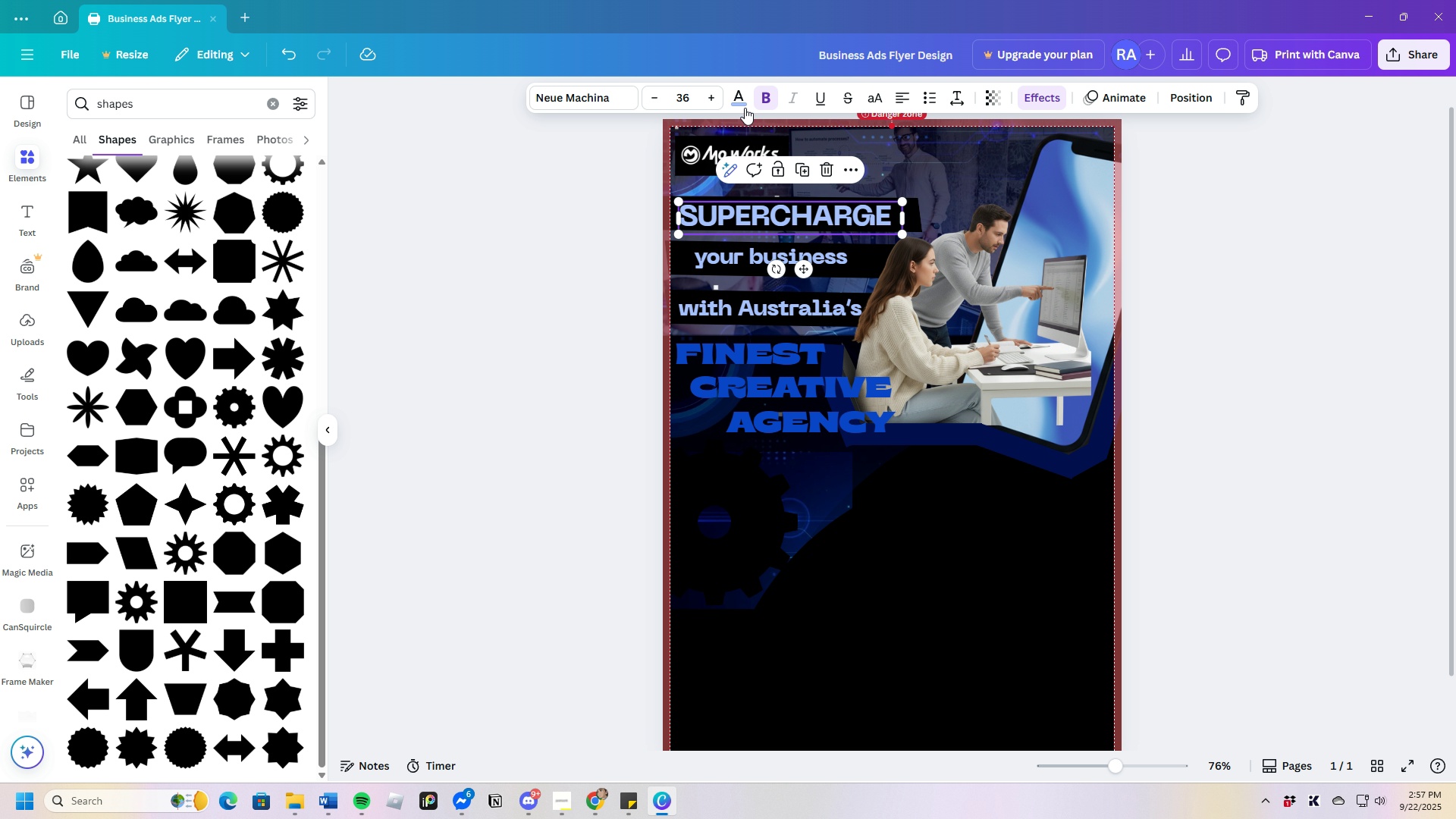 
left_click([747, 96])
 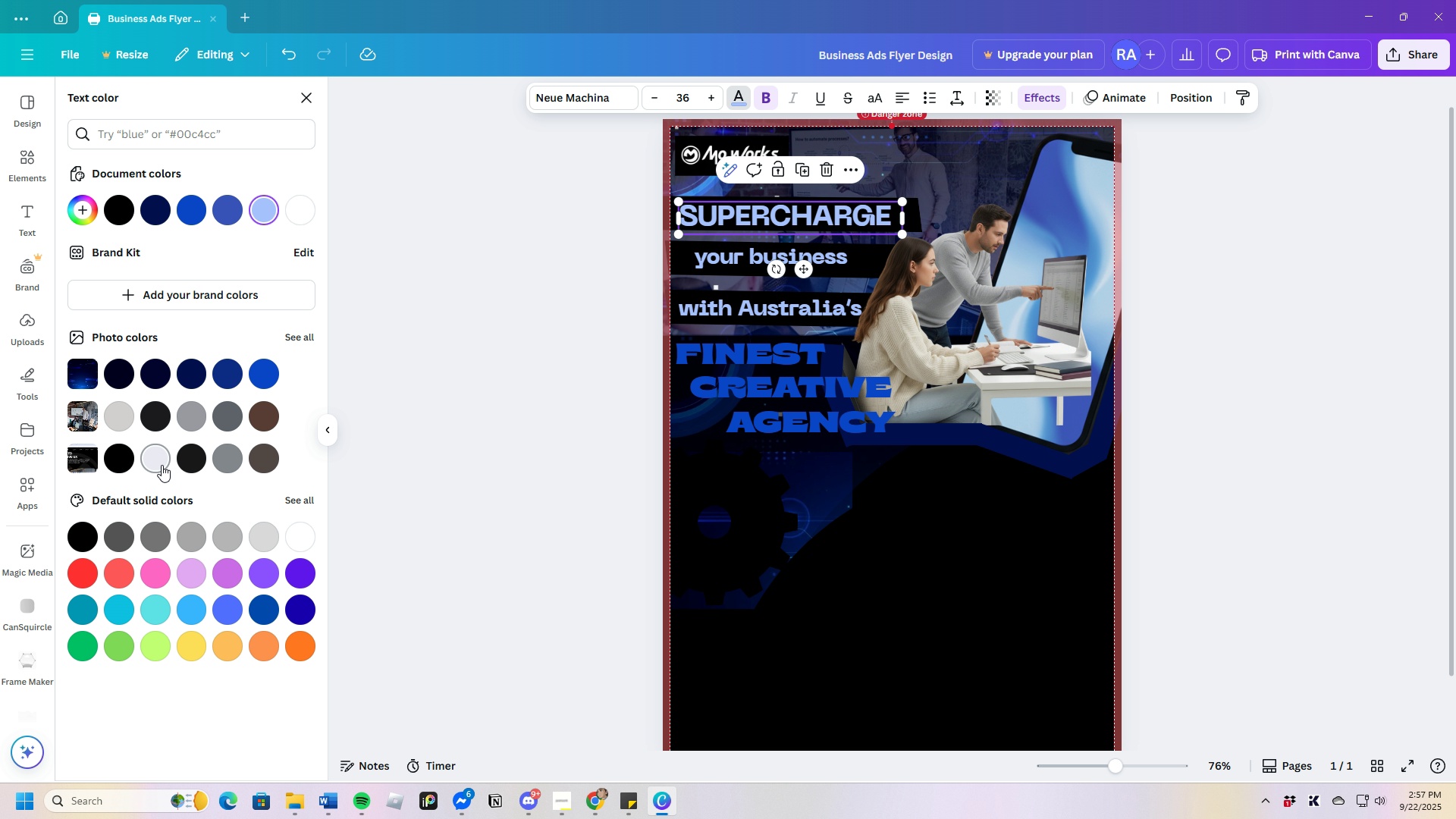 
left_click([160, 465])
 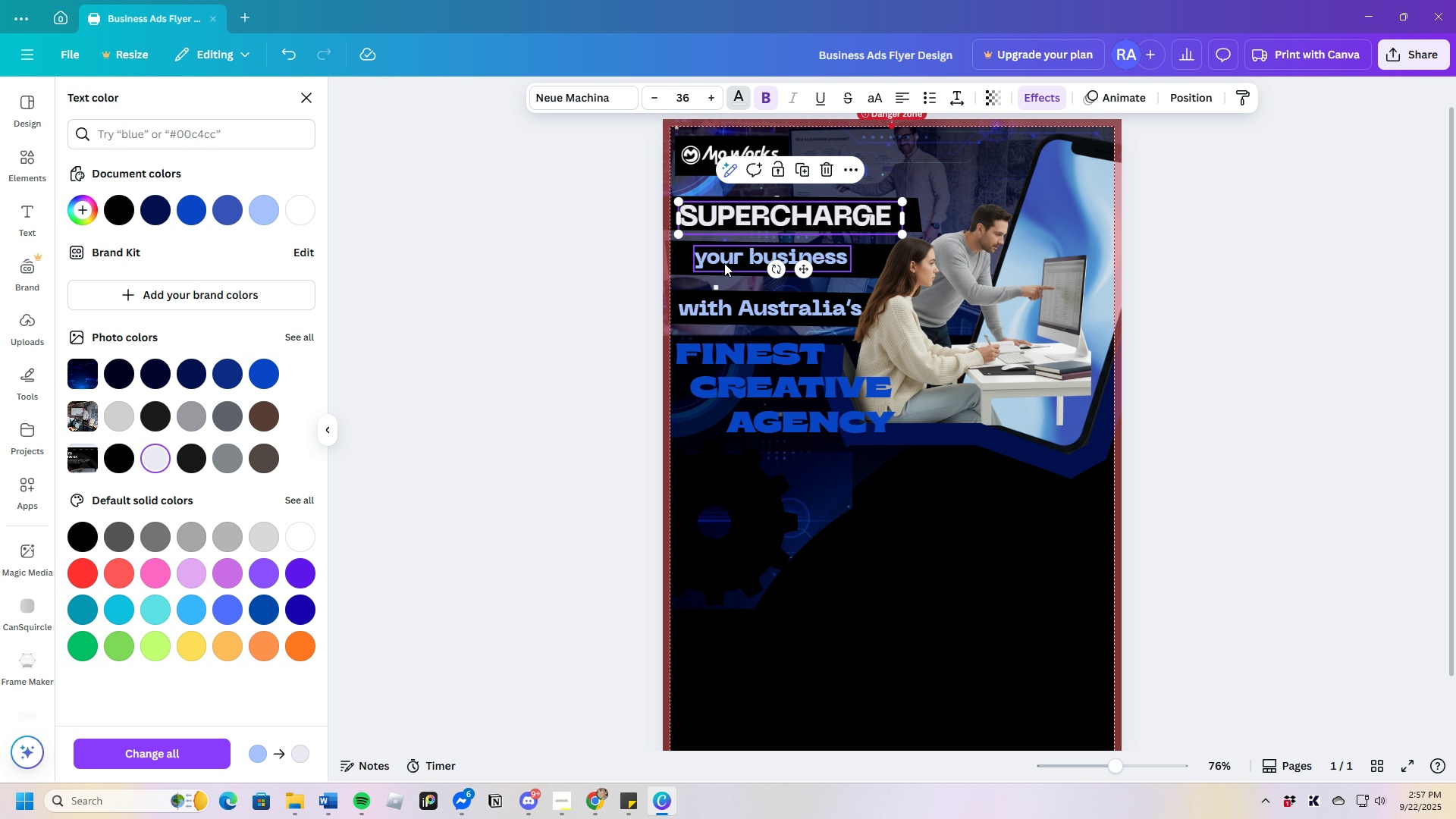 
left_click([727, 260])
 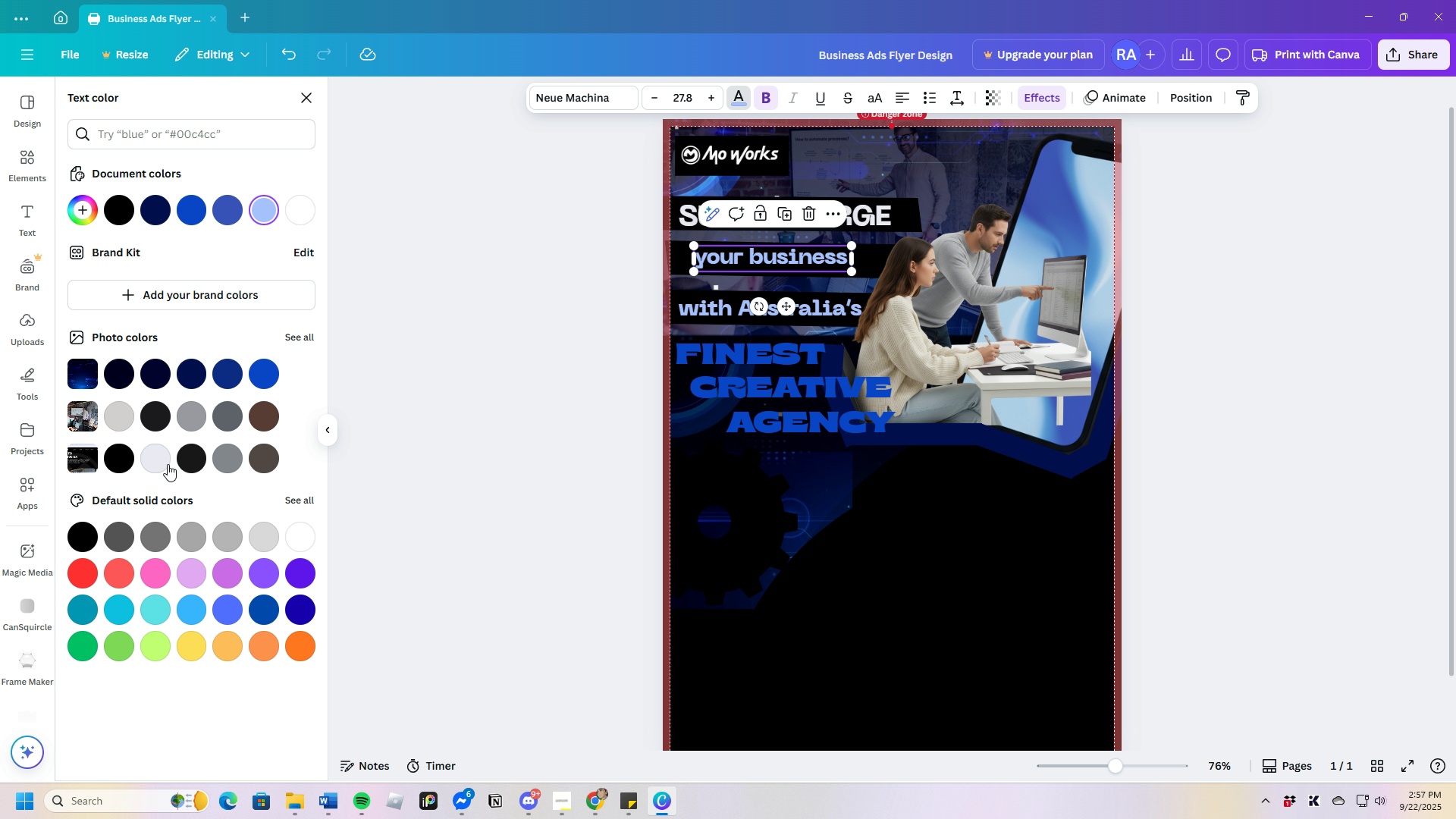 
left_click([158, 456])
 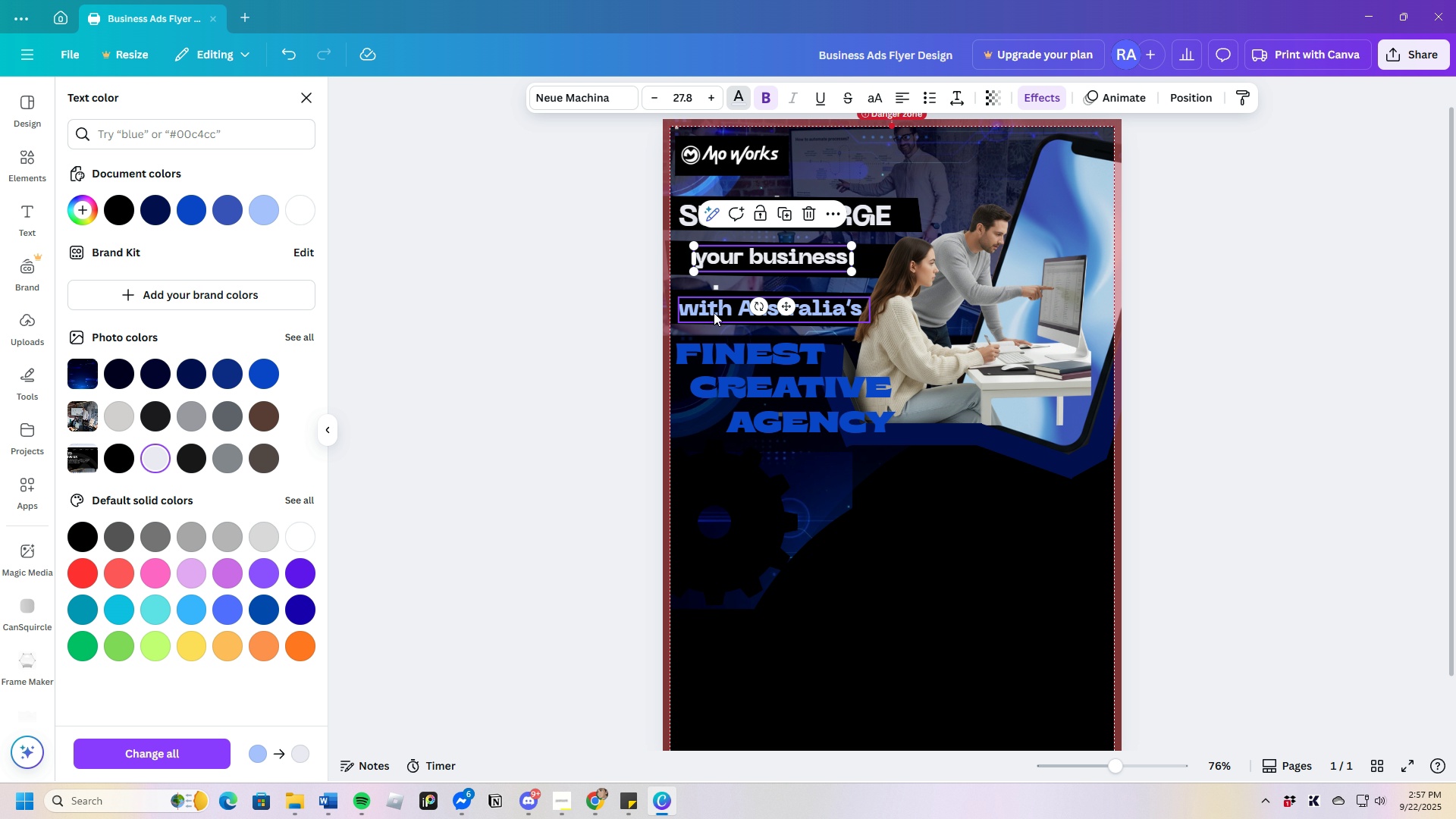 
left_click([714, 310])
 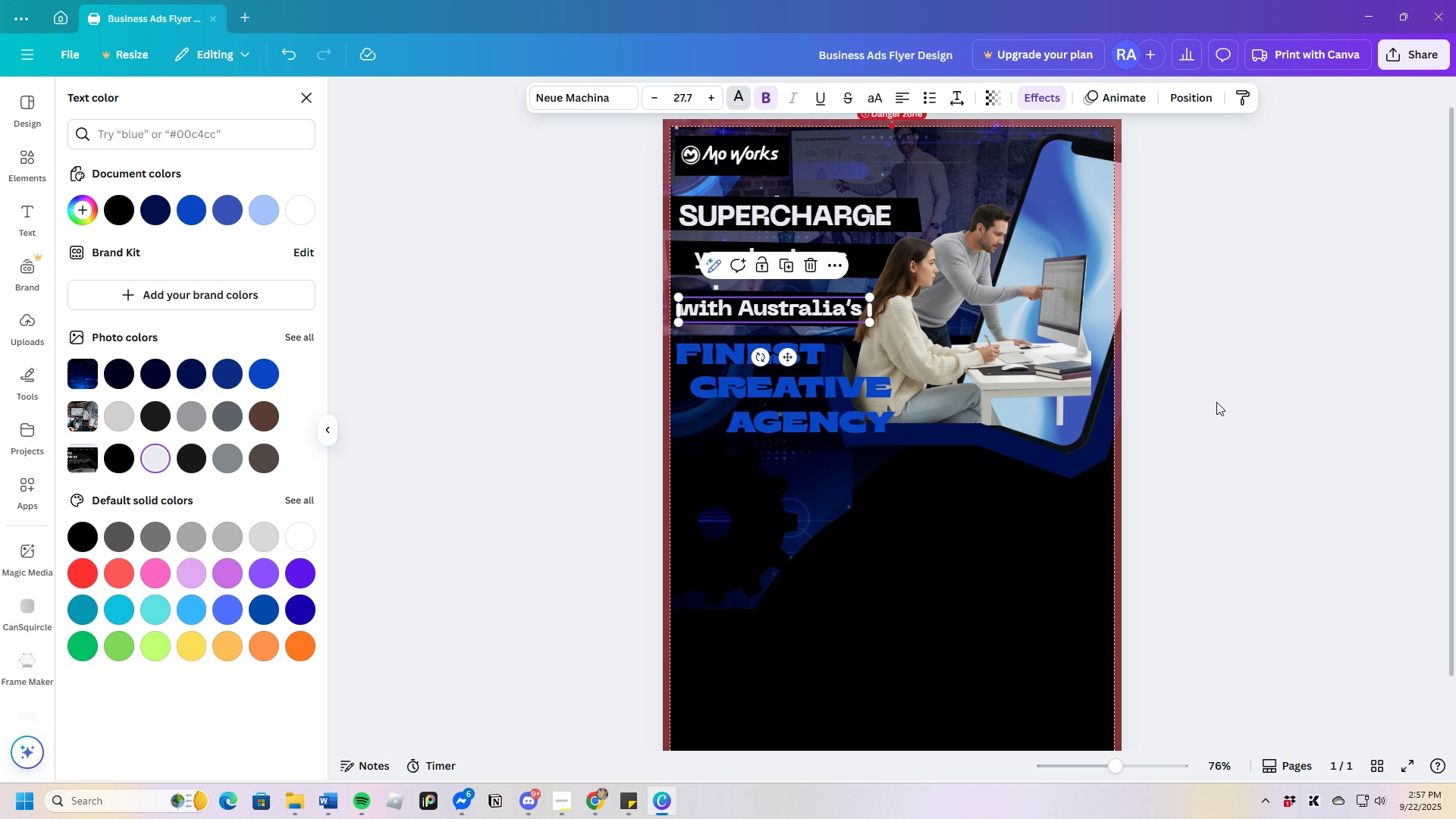 
double_click([1222, 402])
 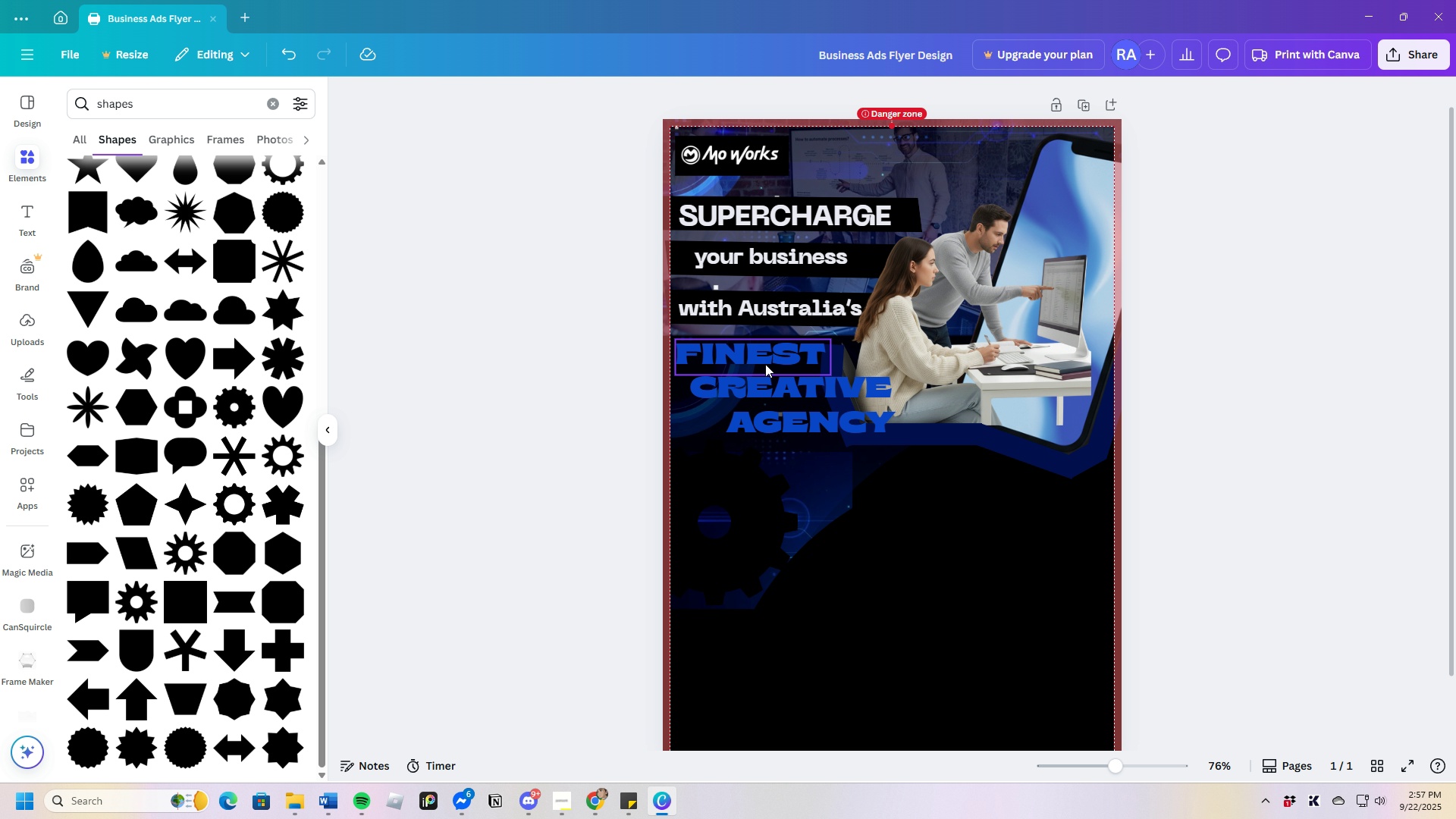 
left_click([765, 364])
 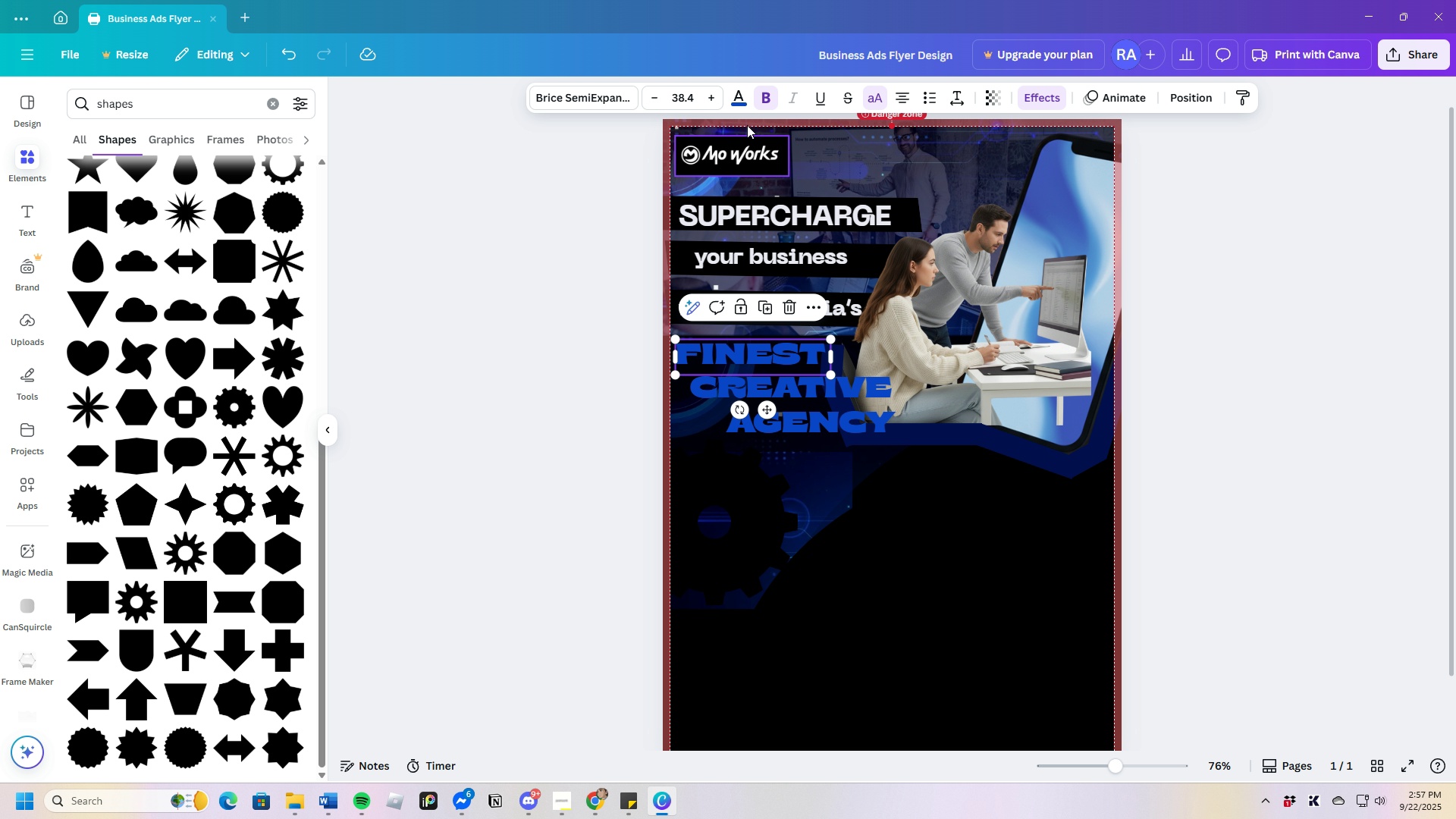 
left_click([741, 105])
 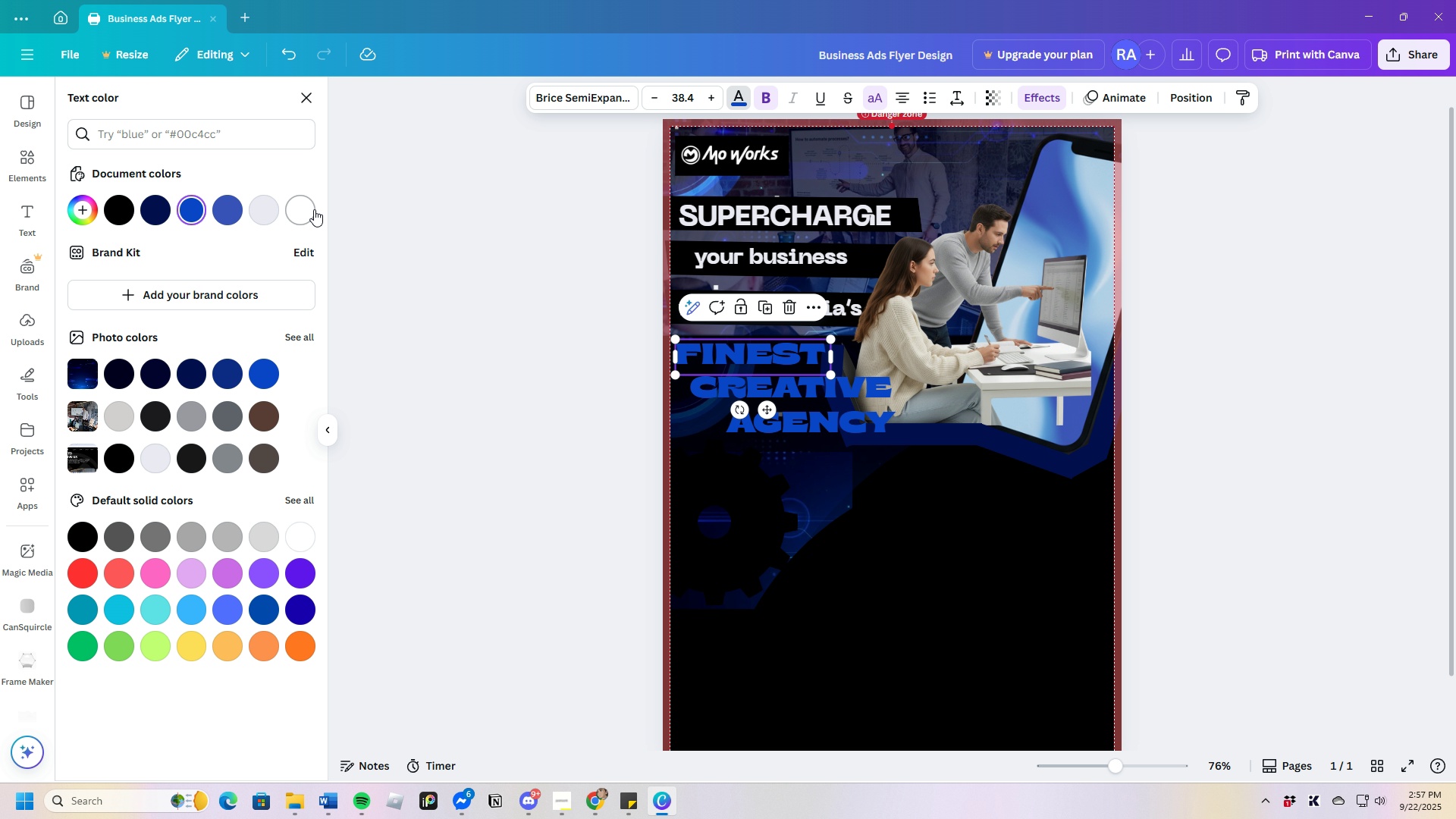 
left_click([306, 209])
 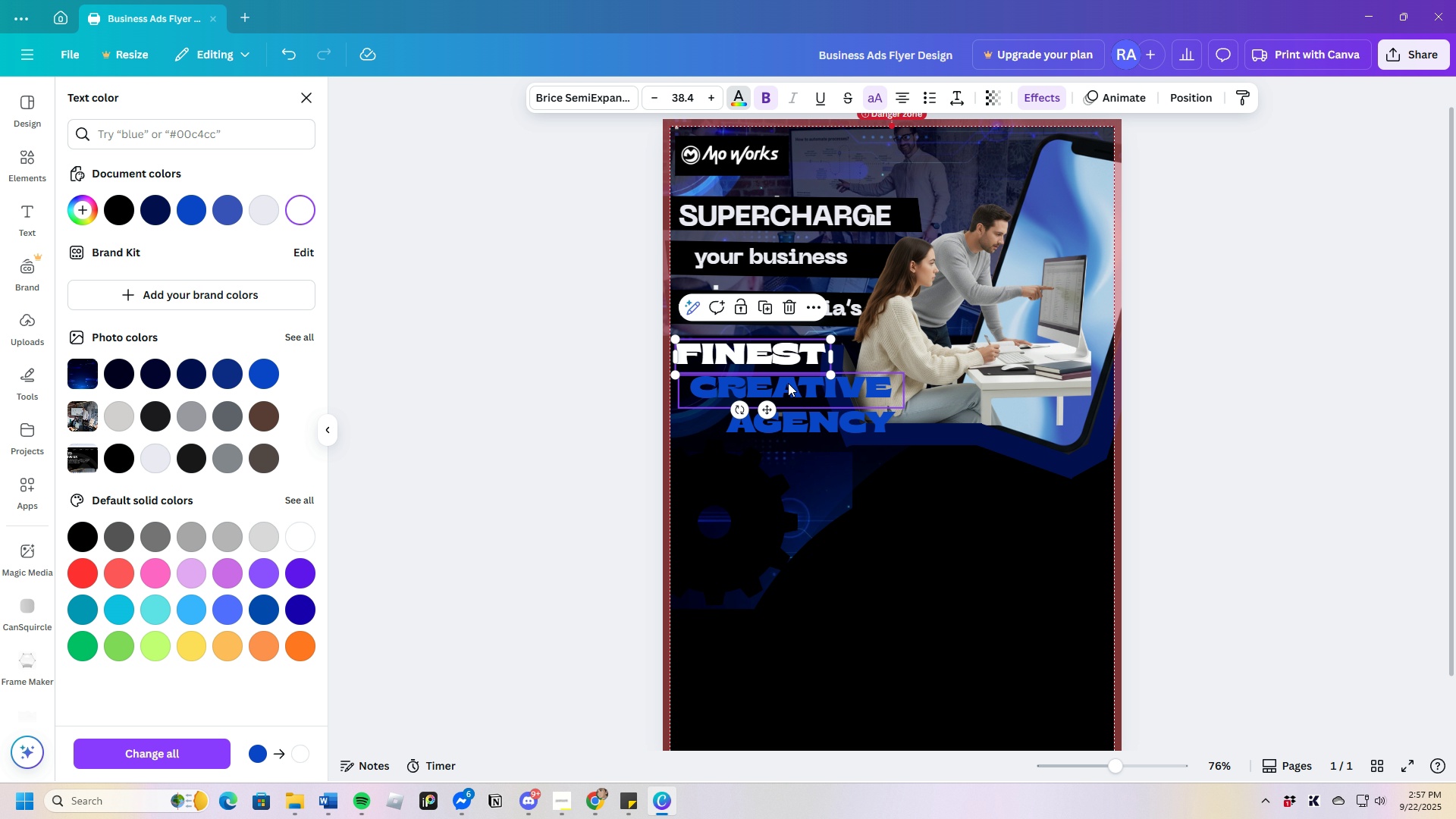 
left_click([788, 383])
 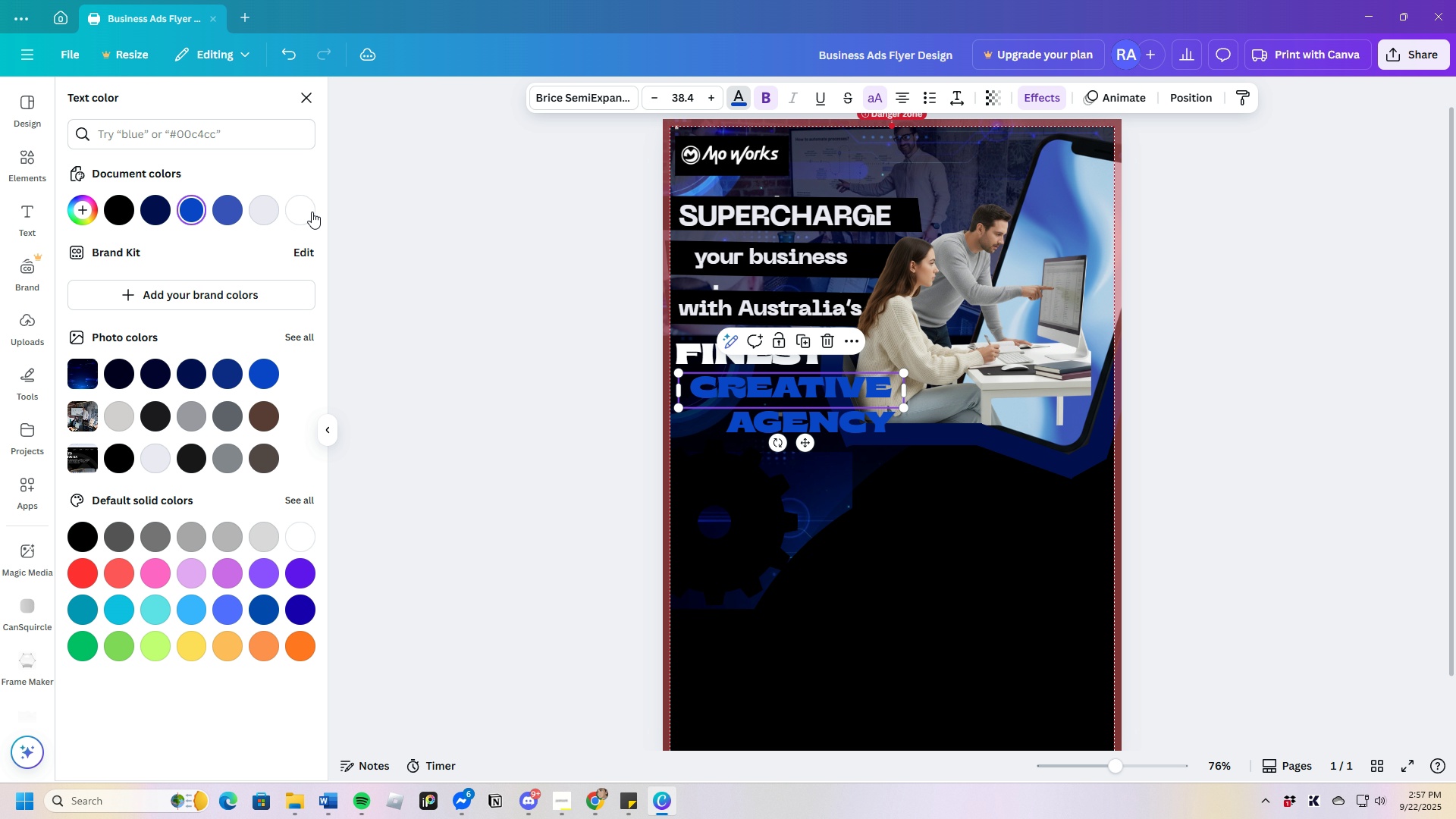 
left_click([306, 211])
 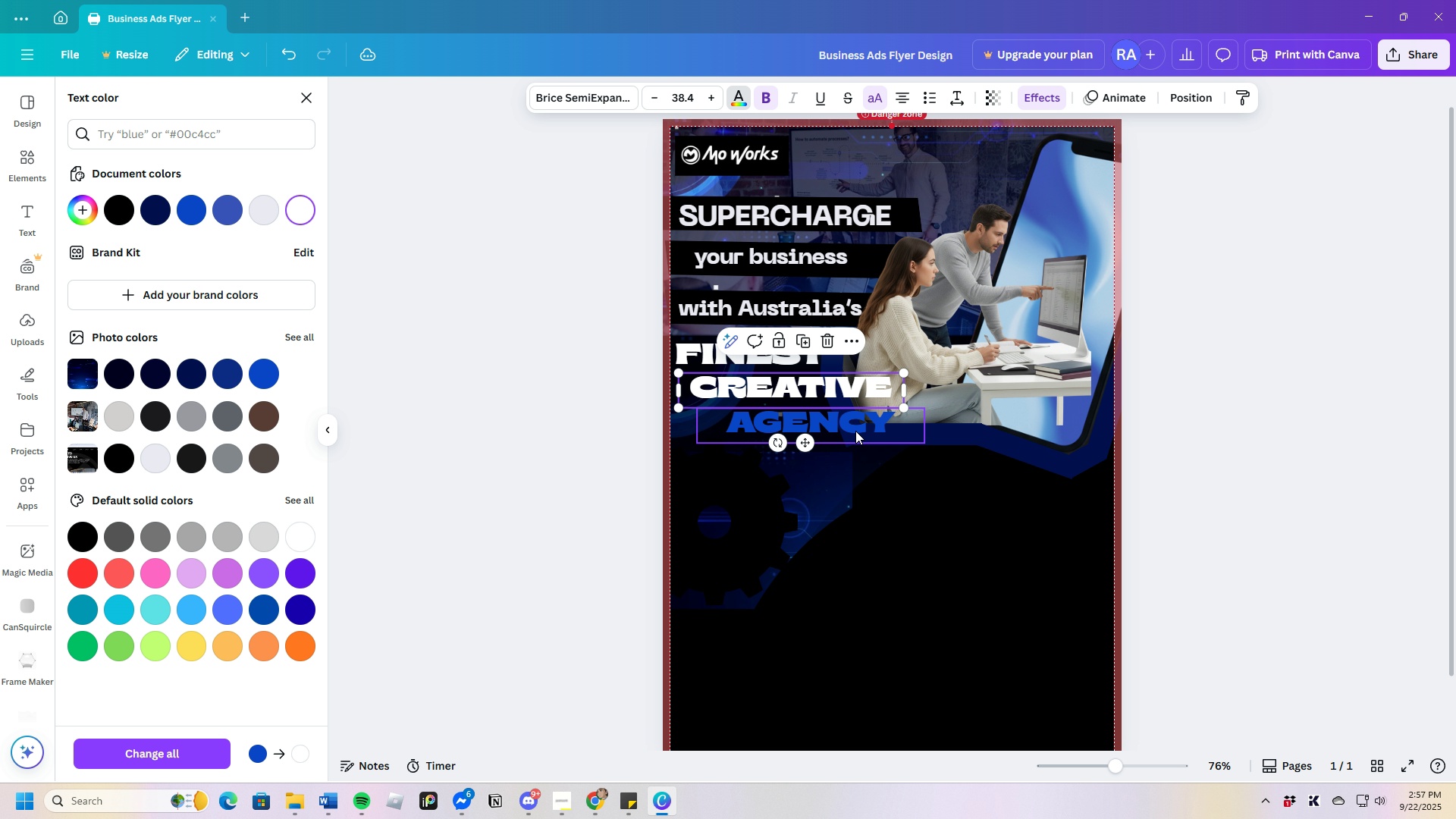 
left_click([855, 431])
 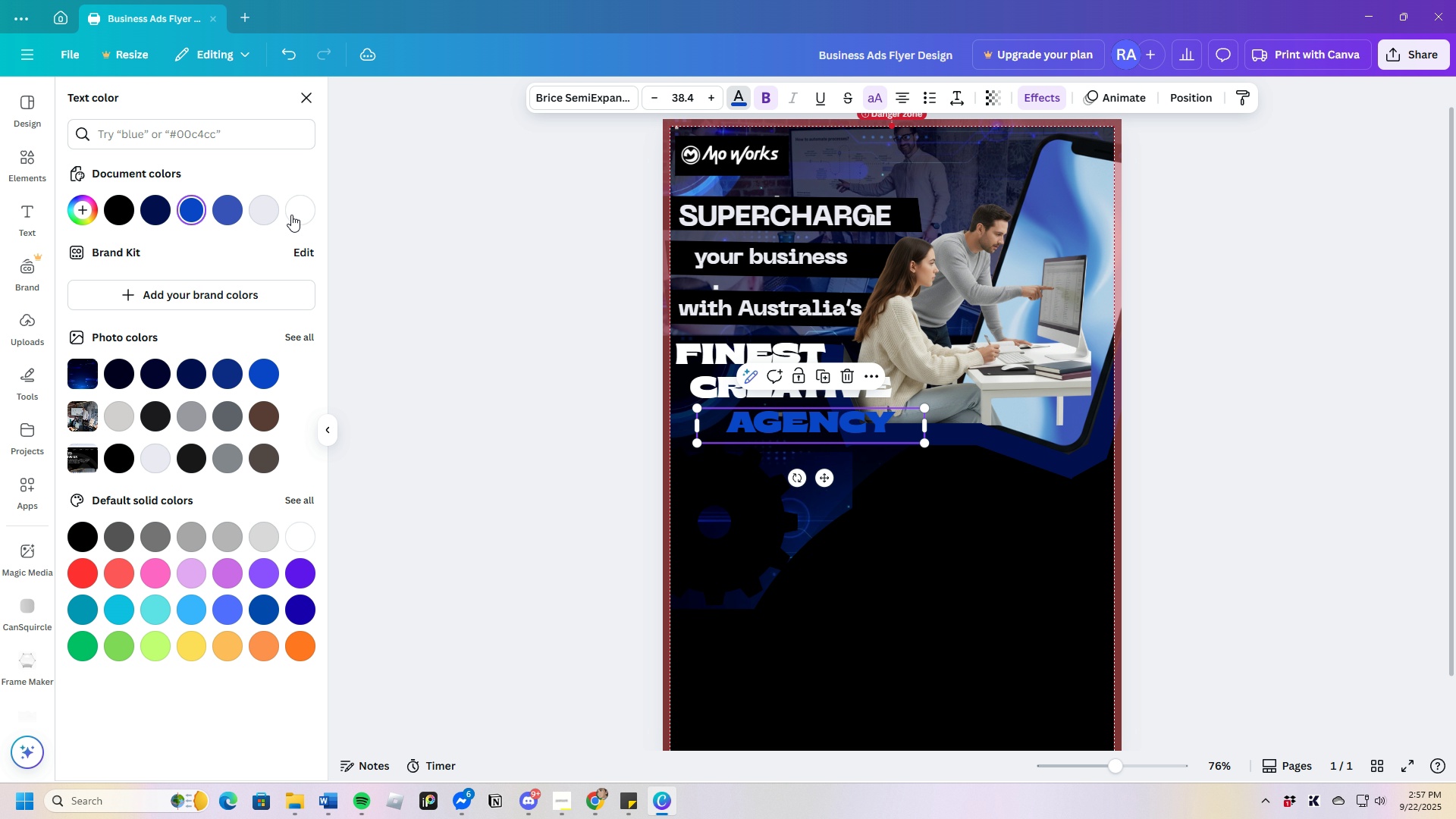 
left_click([294, 213])
 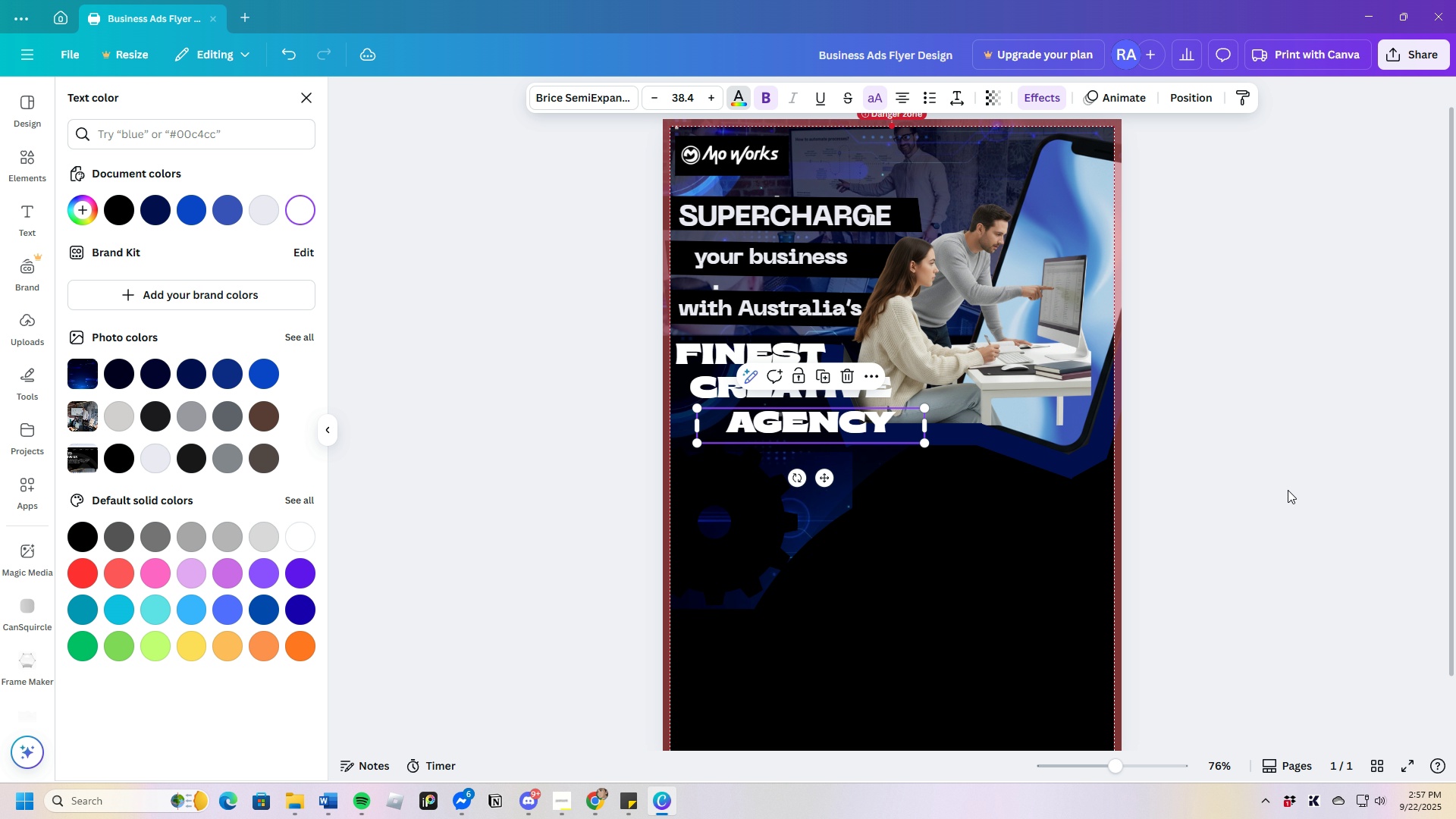 
left_click([1288, 490])
 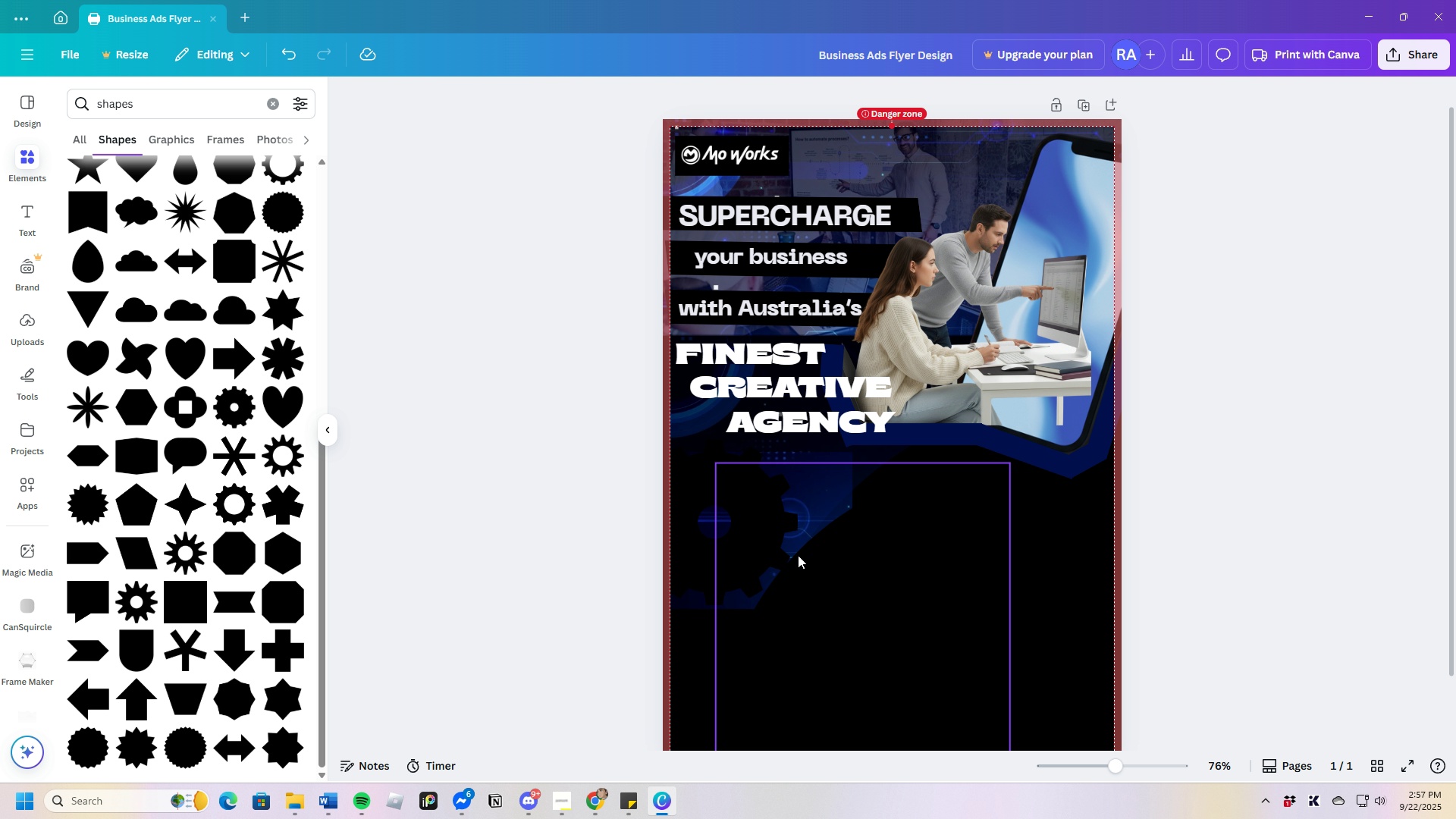 
left_click([761, 391])
 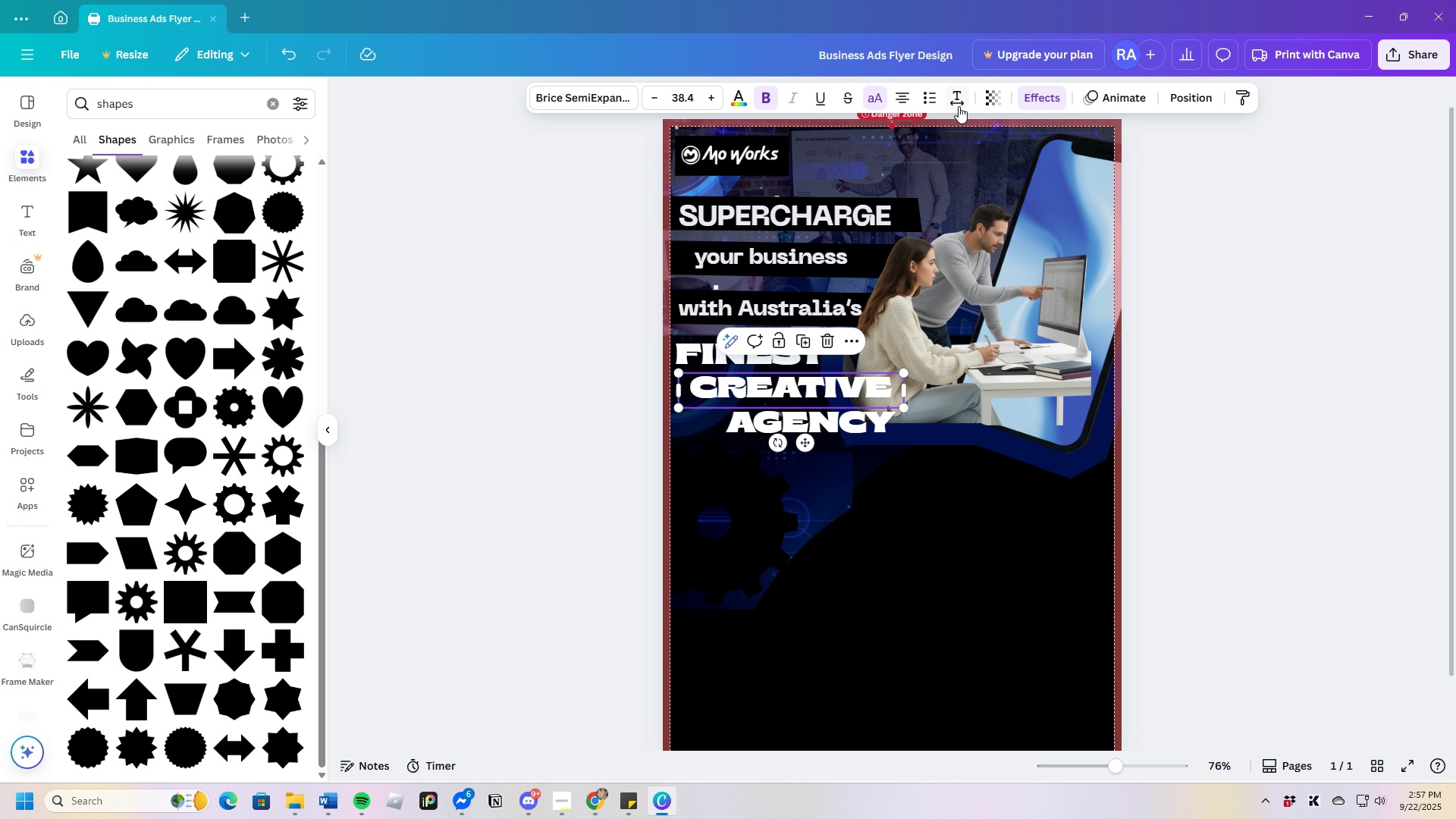 
left_click([959, 105])
 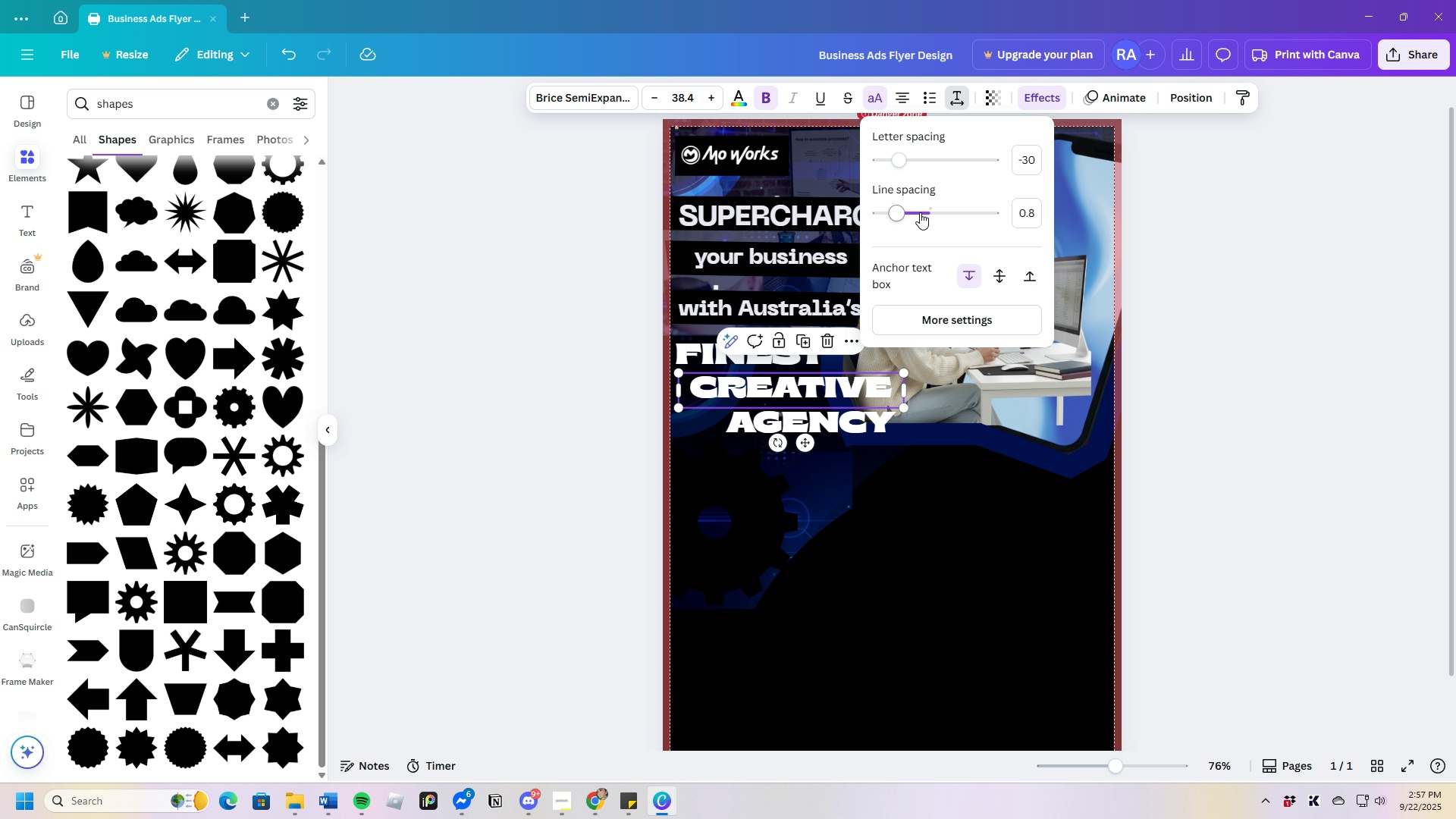 
mouse_move([898, 192])
 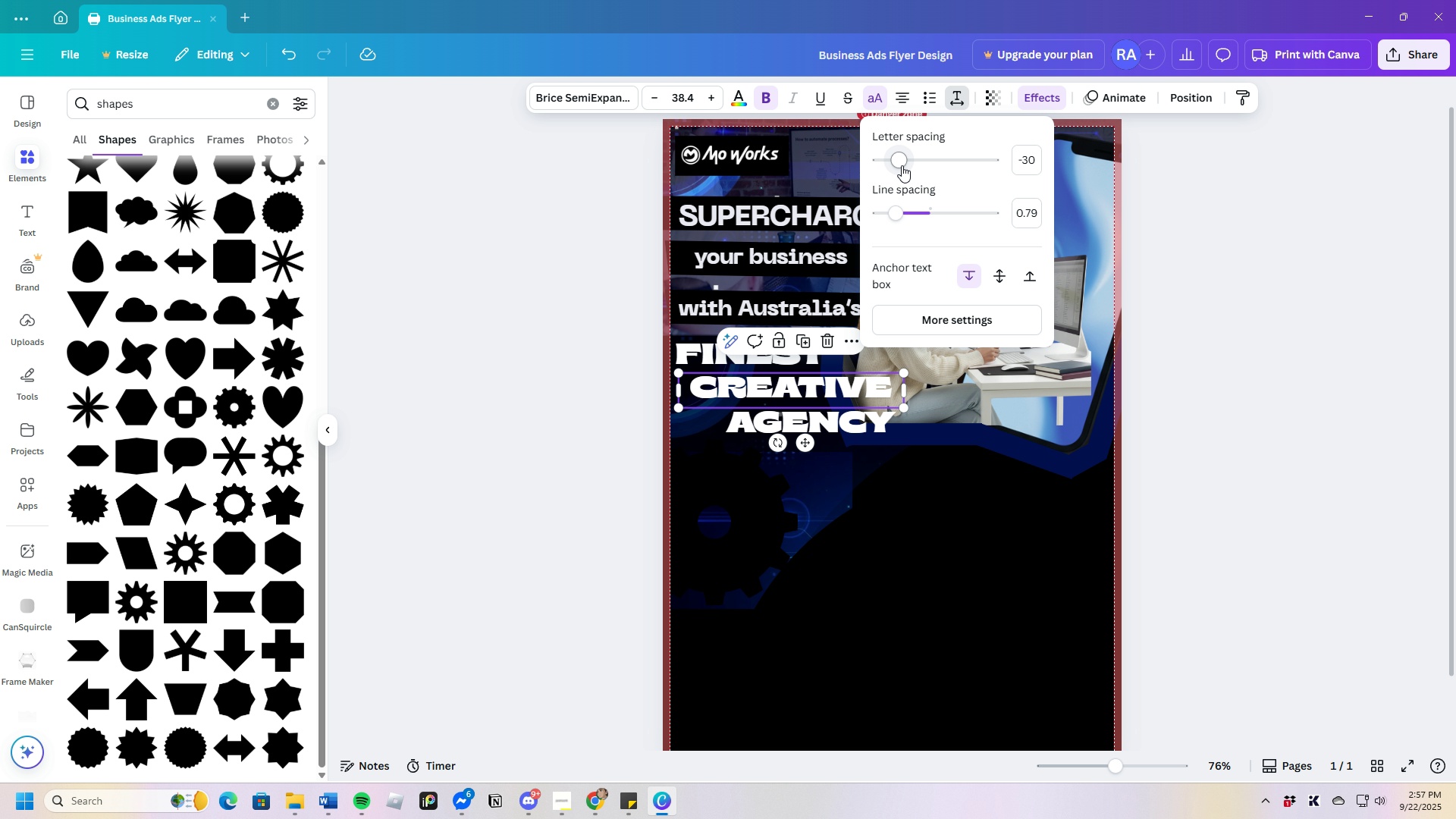 
left_click_drag(start_coordinate=[902, 165], to_coordinate=[905, 164])
 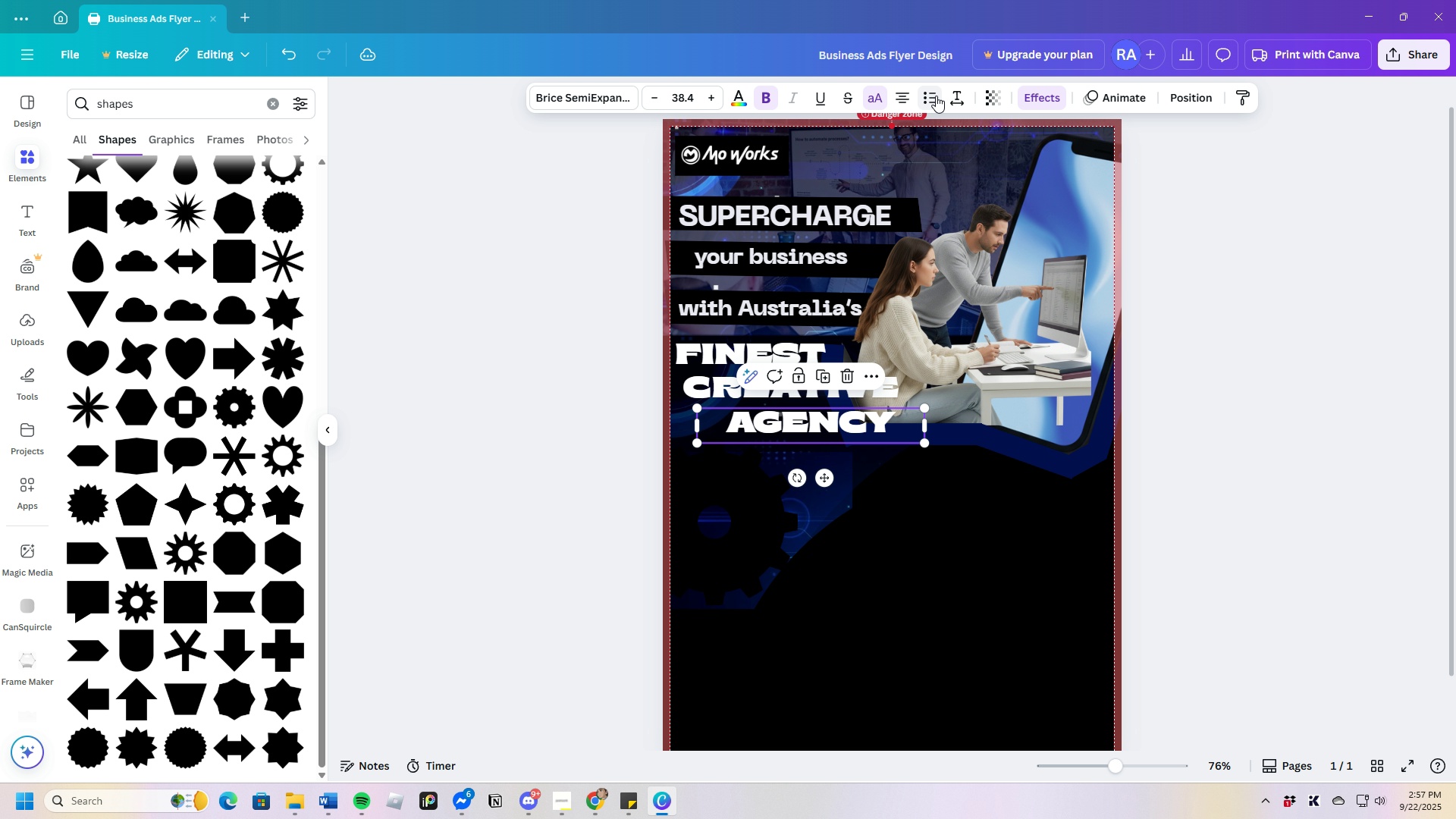 
left_click([957, 94])
 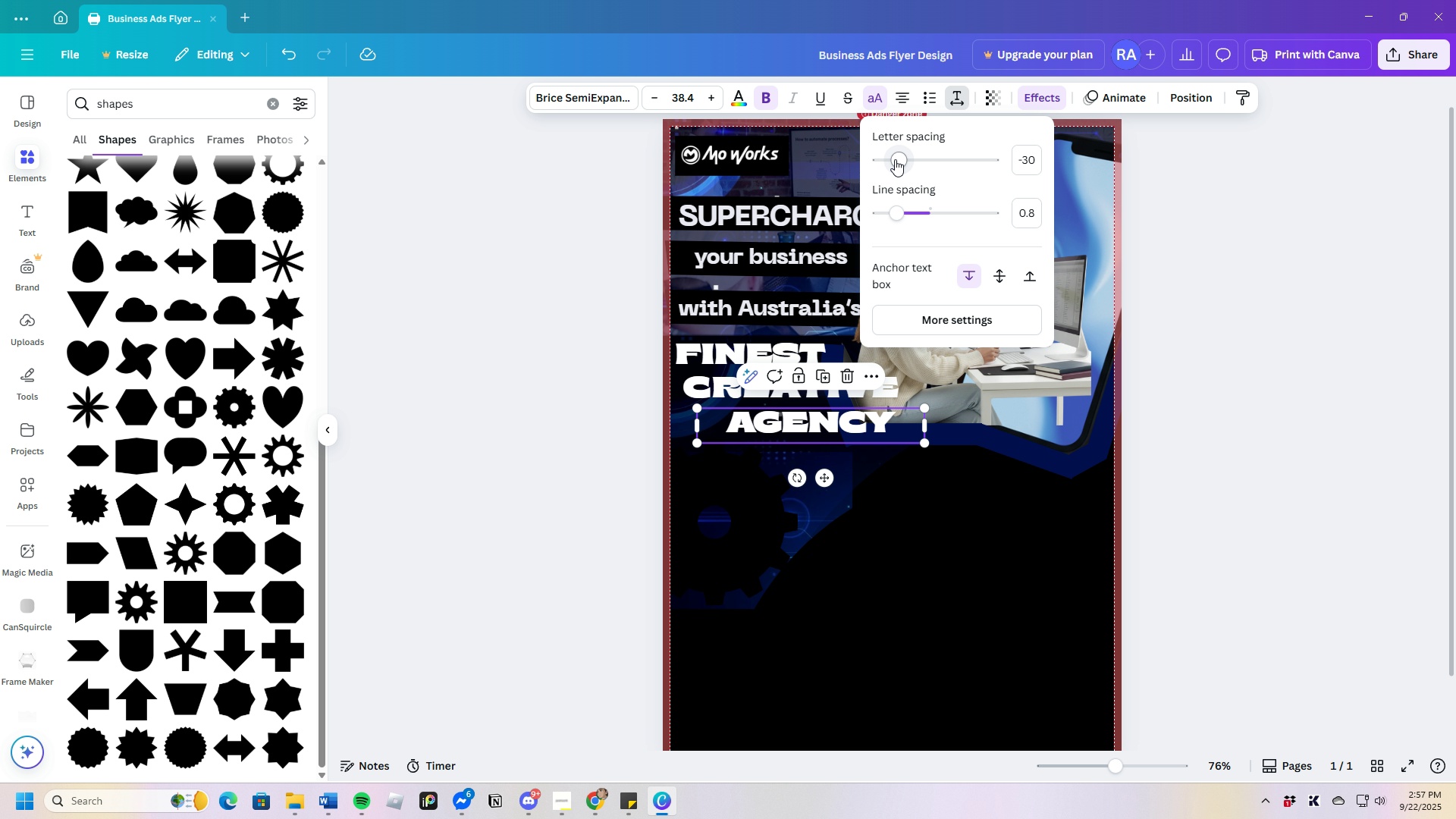 
left_click_drag(start_coordinate=[895, 159], to_coordinate=[902, 159])
 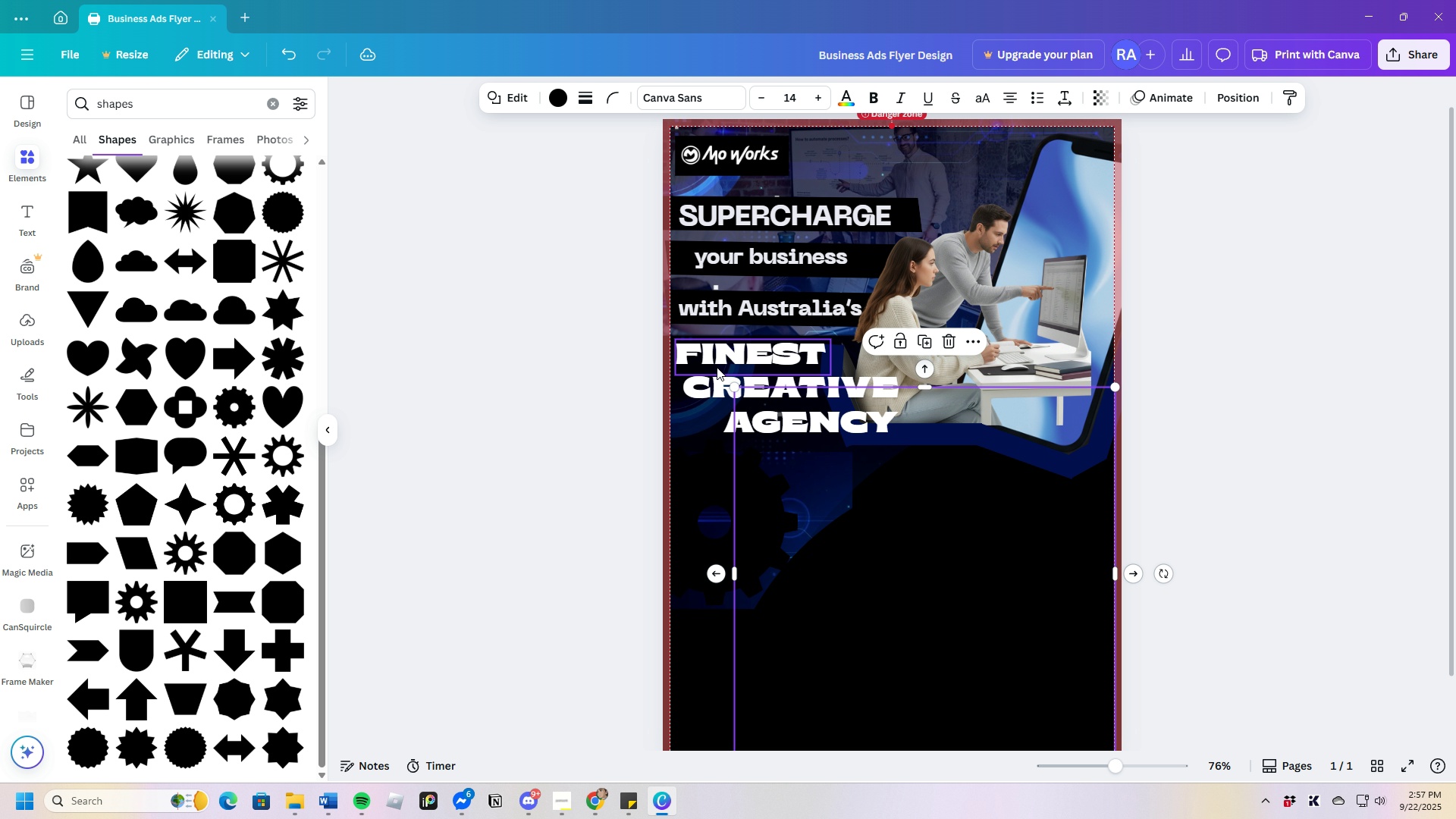 
left_click([730, 354])
 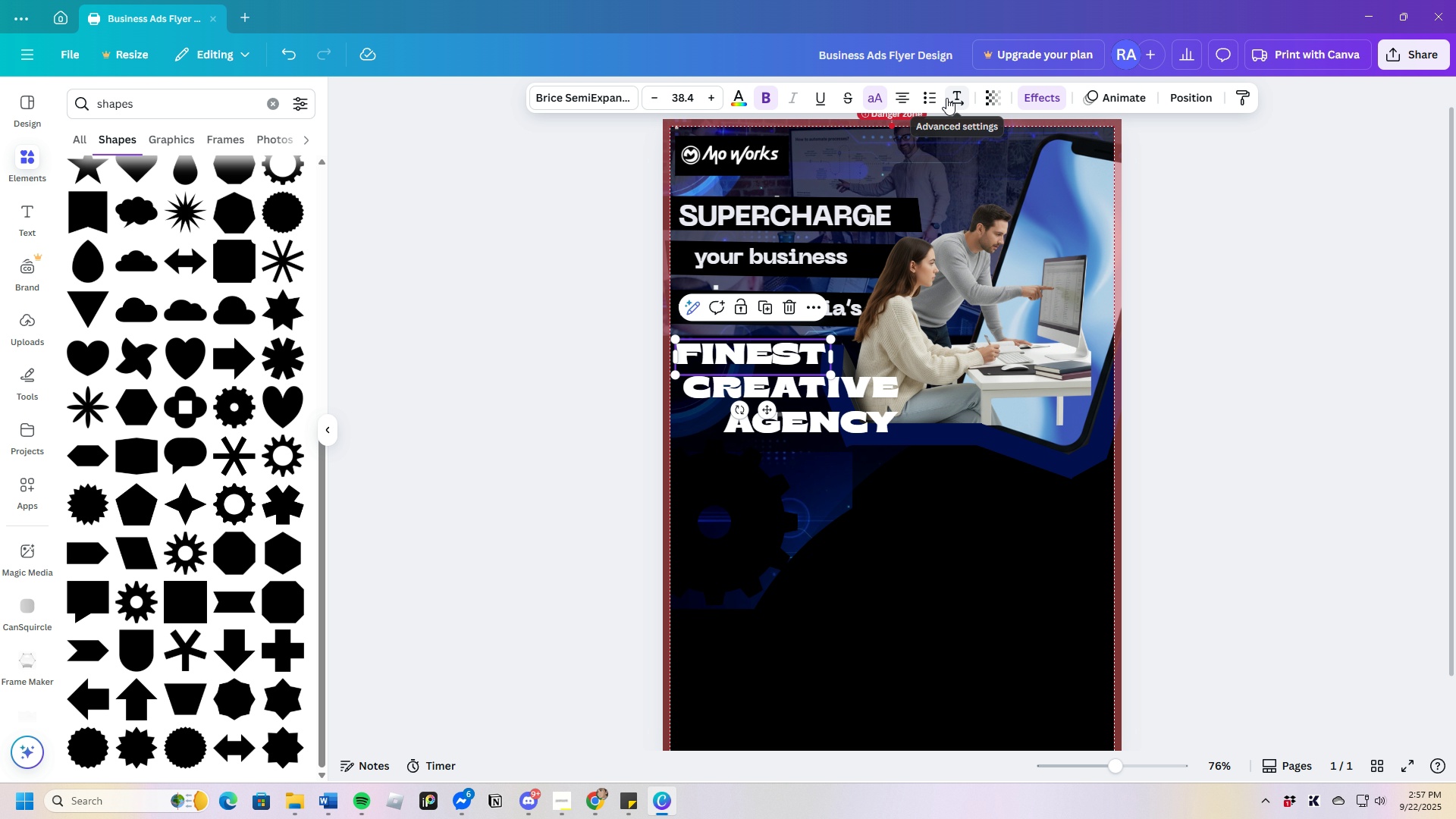 
left_click([948, 97])
 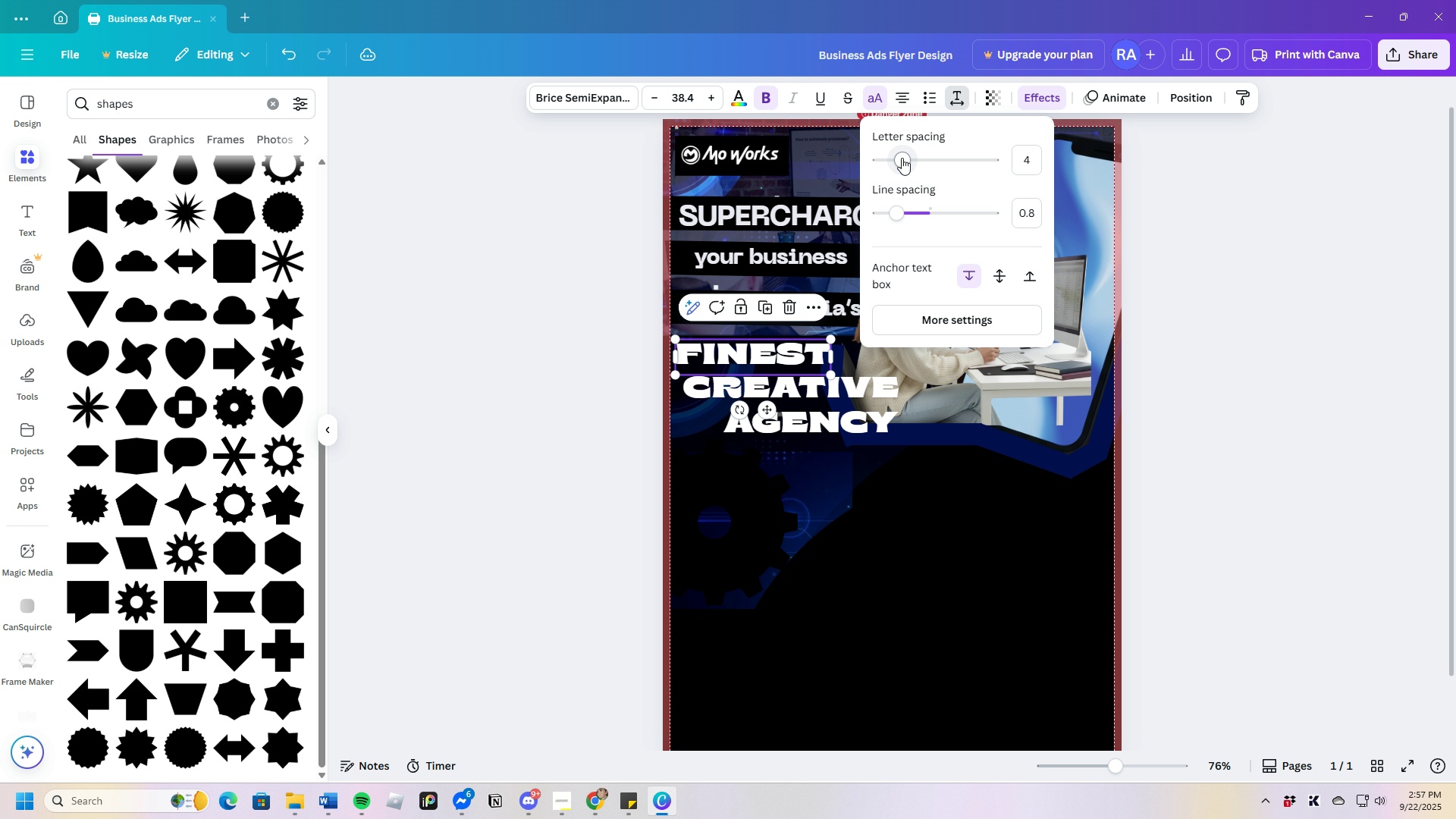 
wait(8.96)
 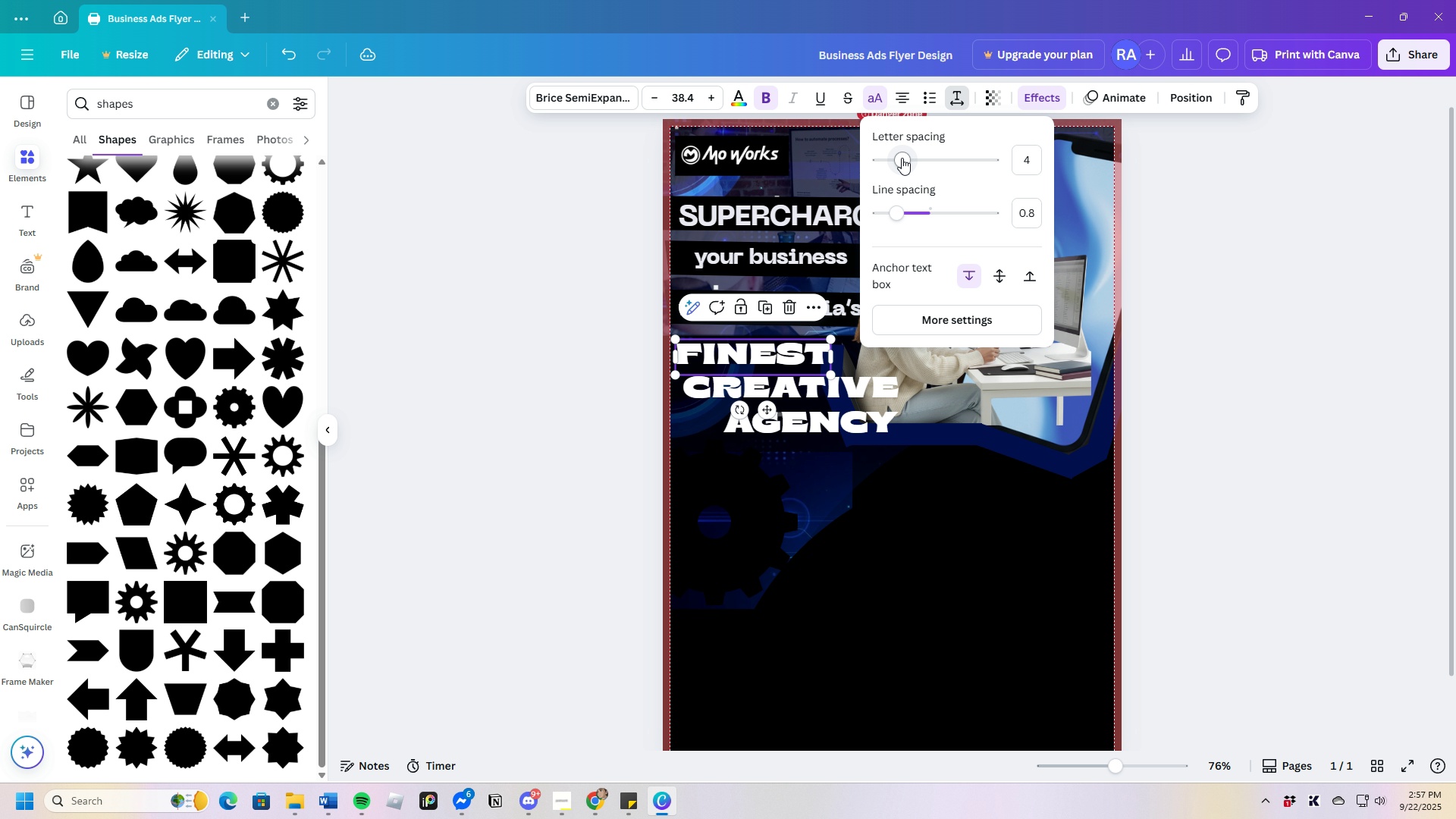 
left_click([958, 587])
 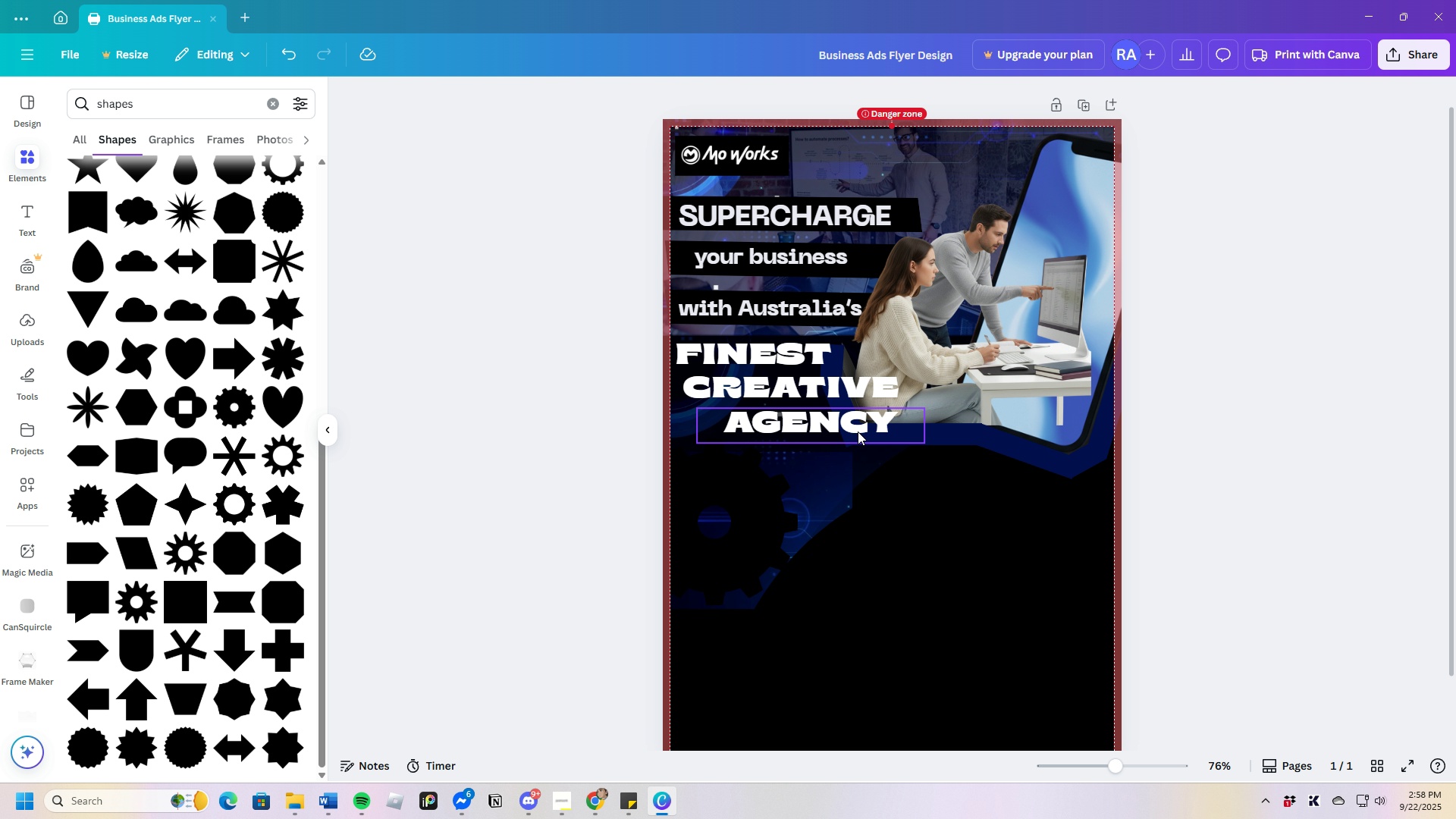 
wait(5.92)
 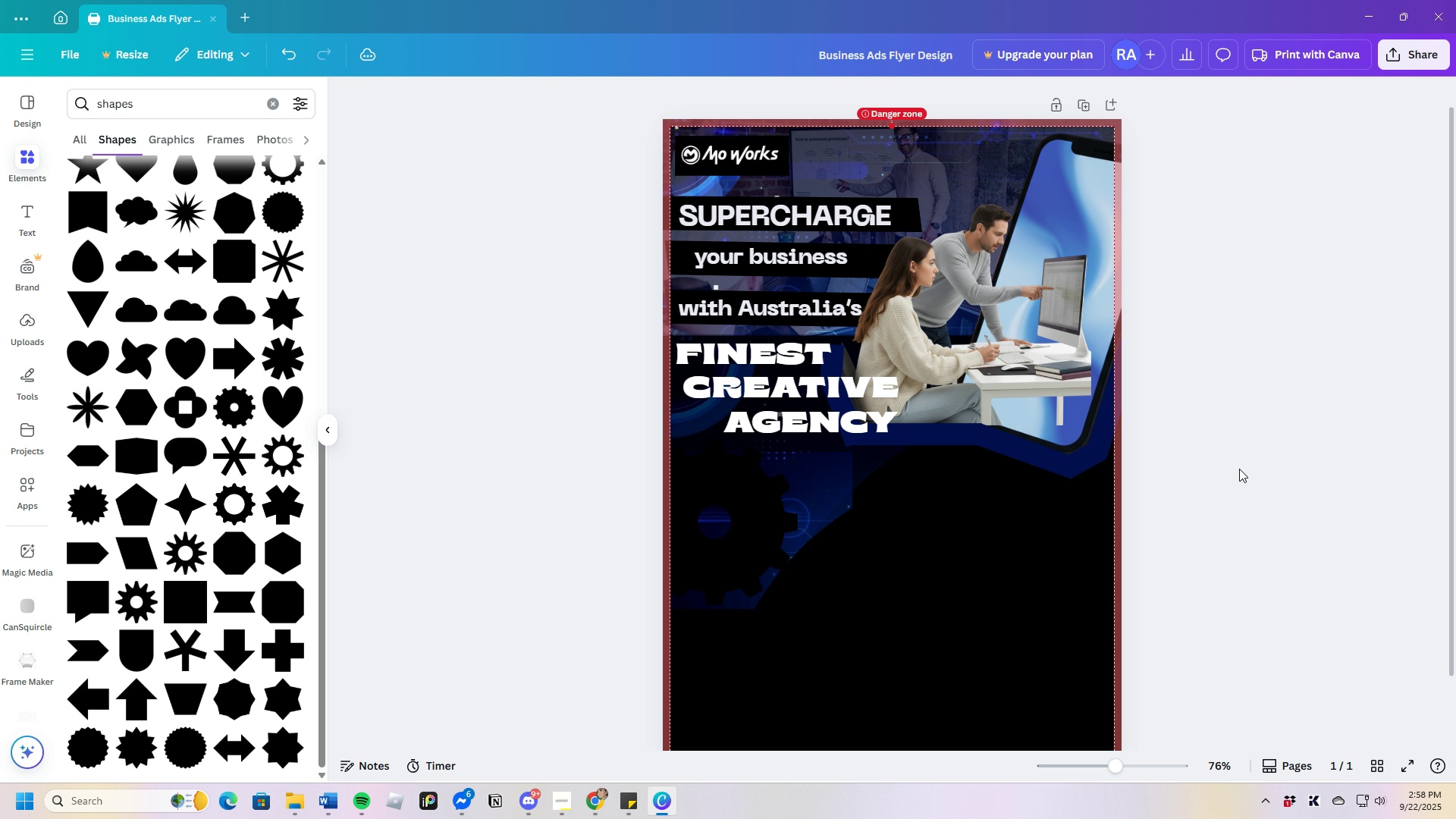 
left_click_drag(start_coordinate=[839, 428], to_coordinate=[846, 440])
 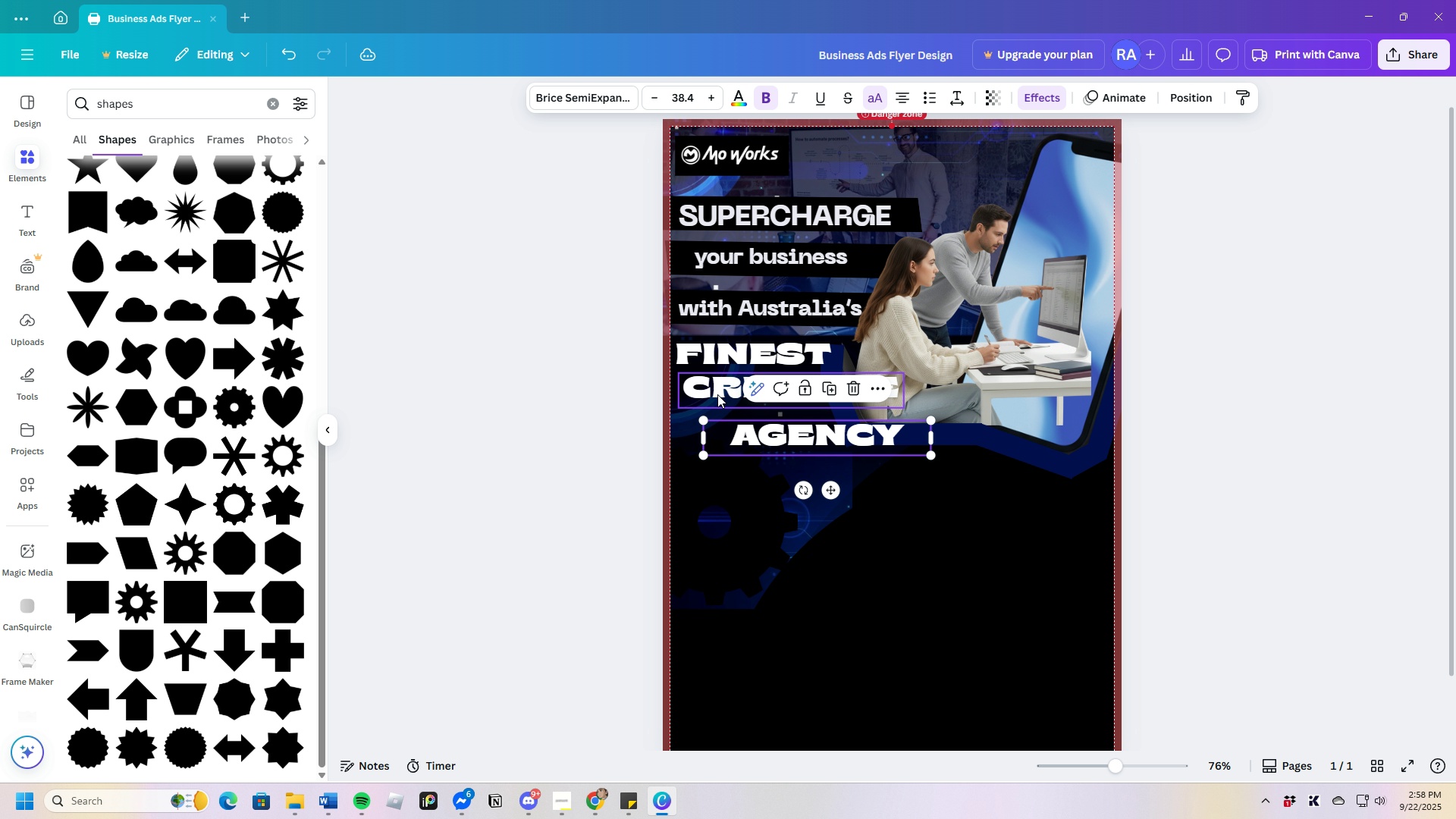 
left_click_drag(start_coordinate=[714, 393], to_coordinate=[727, 400])
 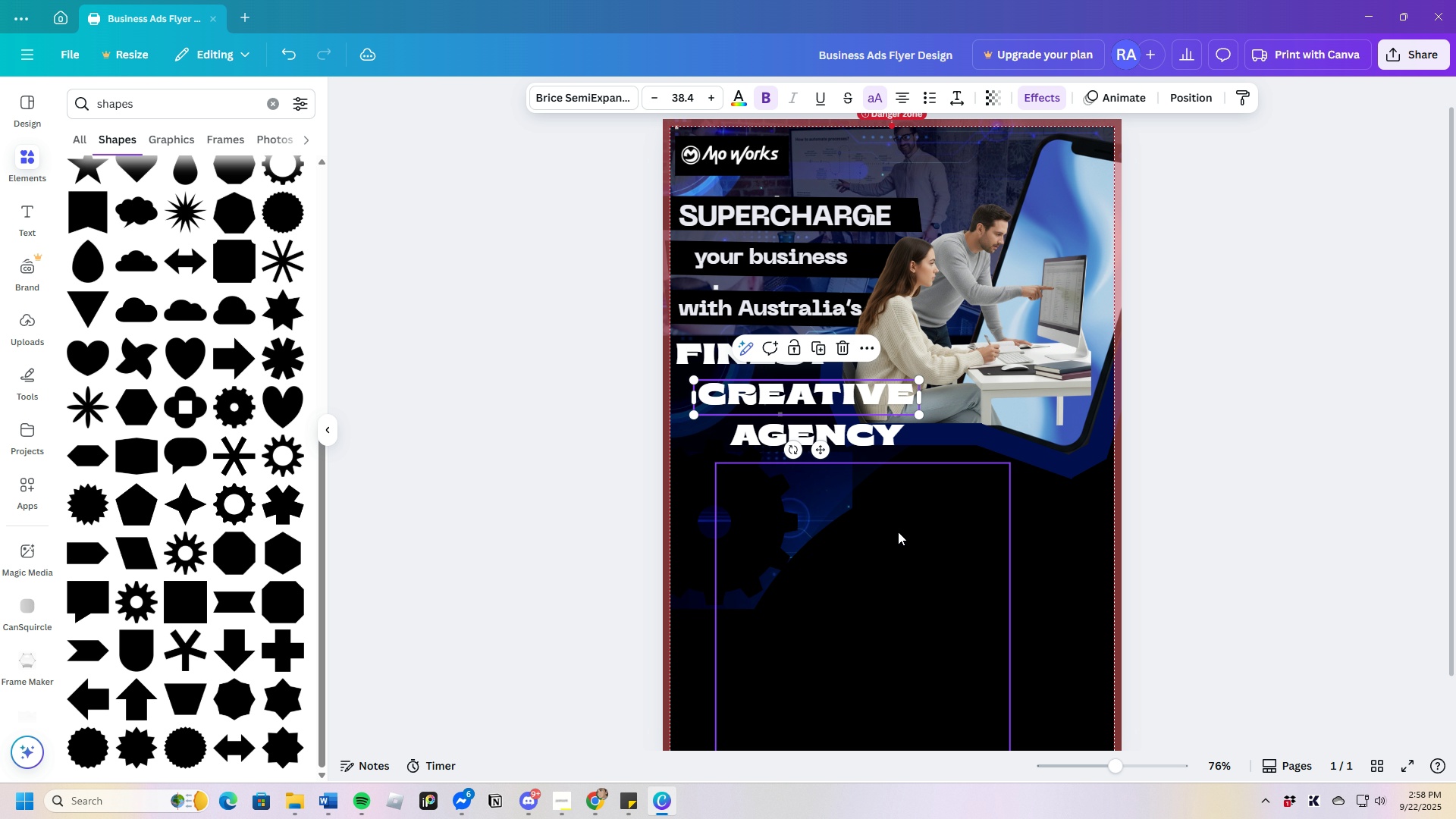 
left_click([898, 532])
 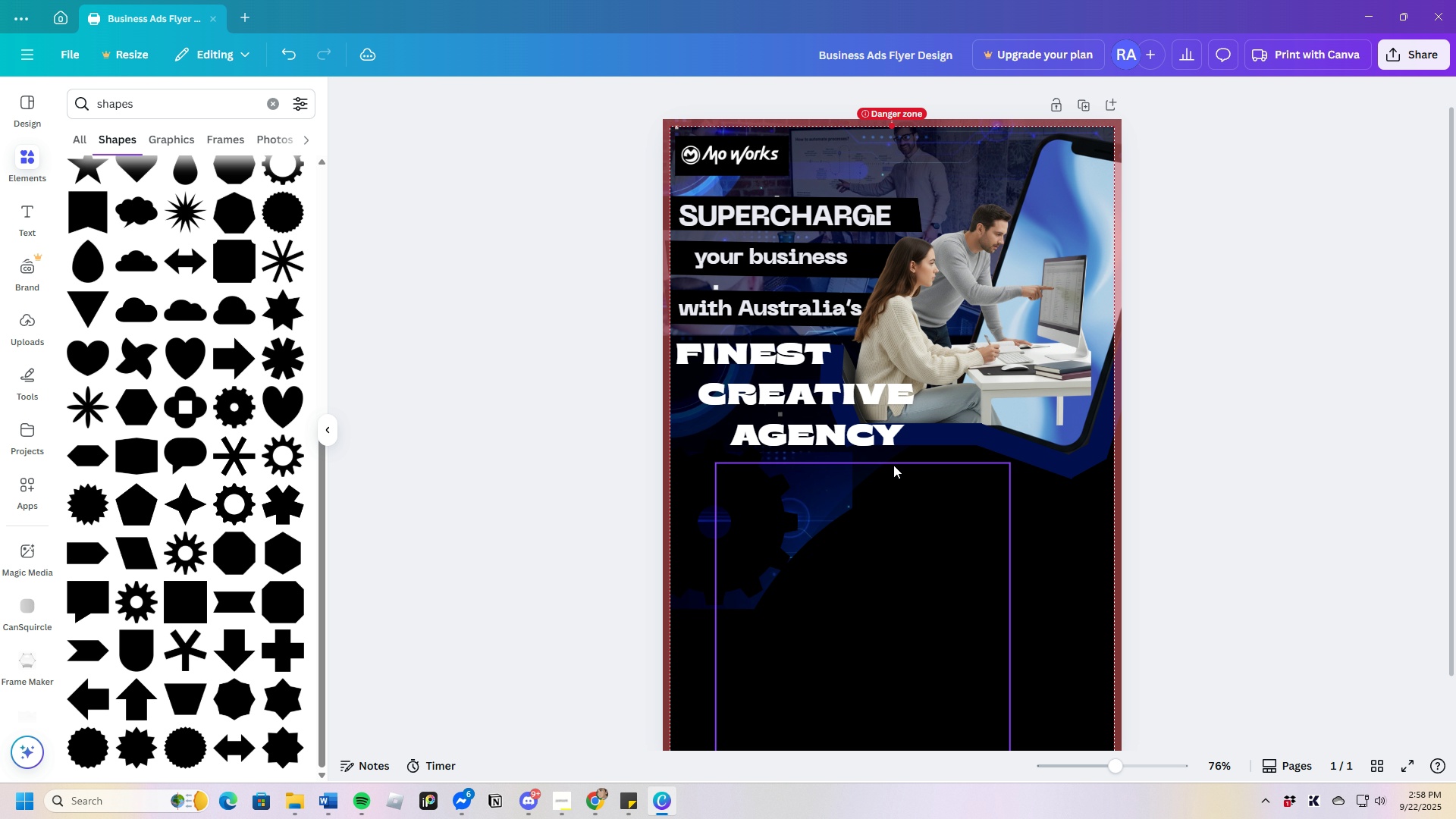 
left_click_drag(start_coordinate=[857, 436], to_coordinate=[886, 435])
 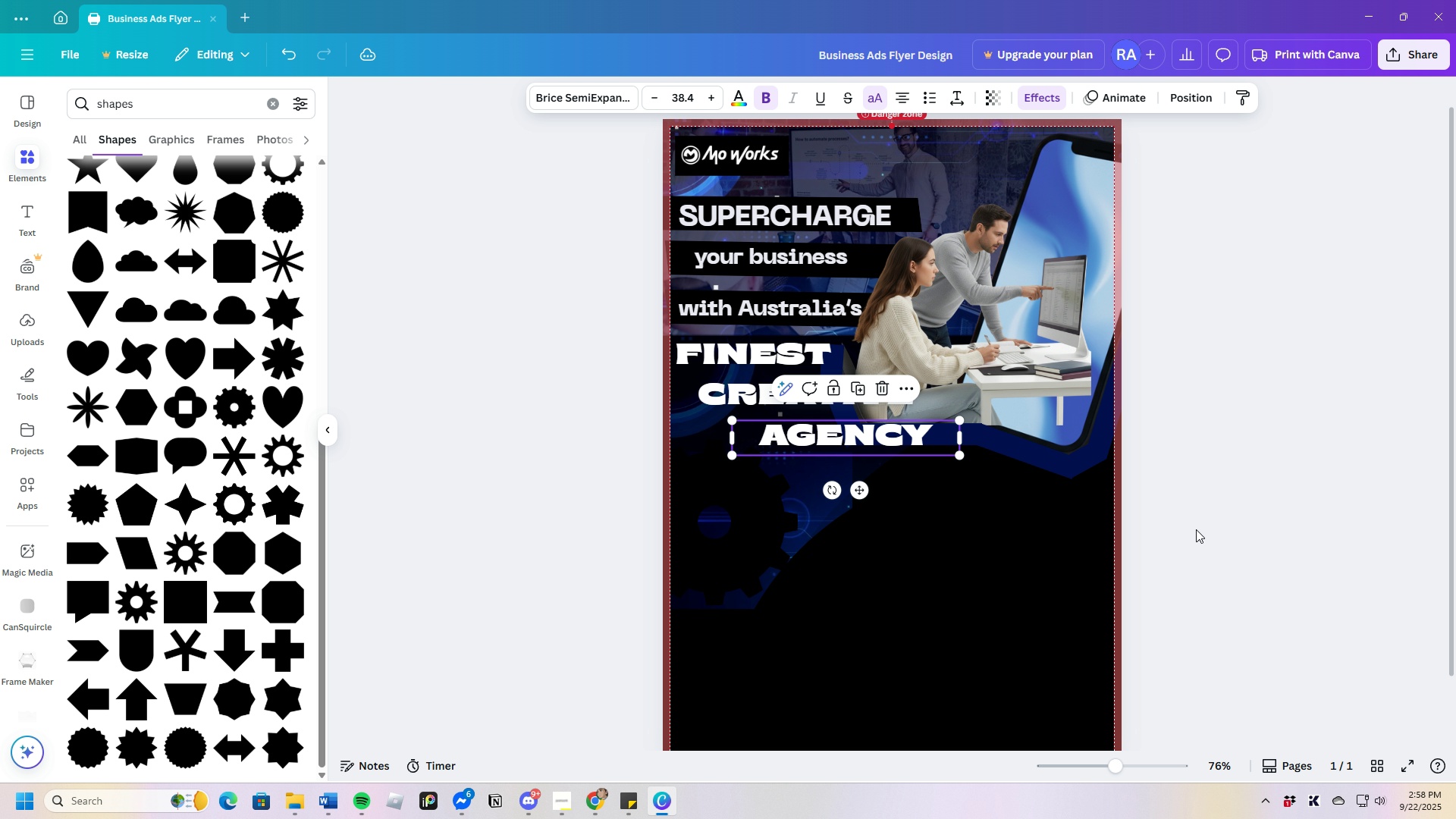 
left_click([1196, 529])
 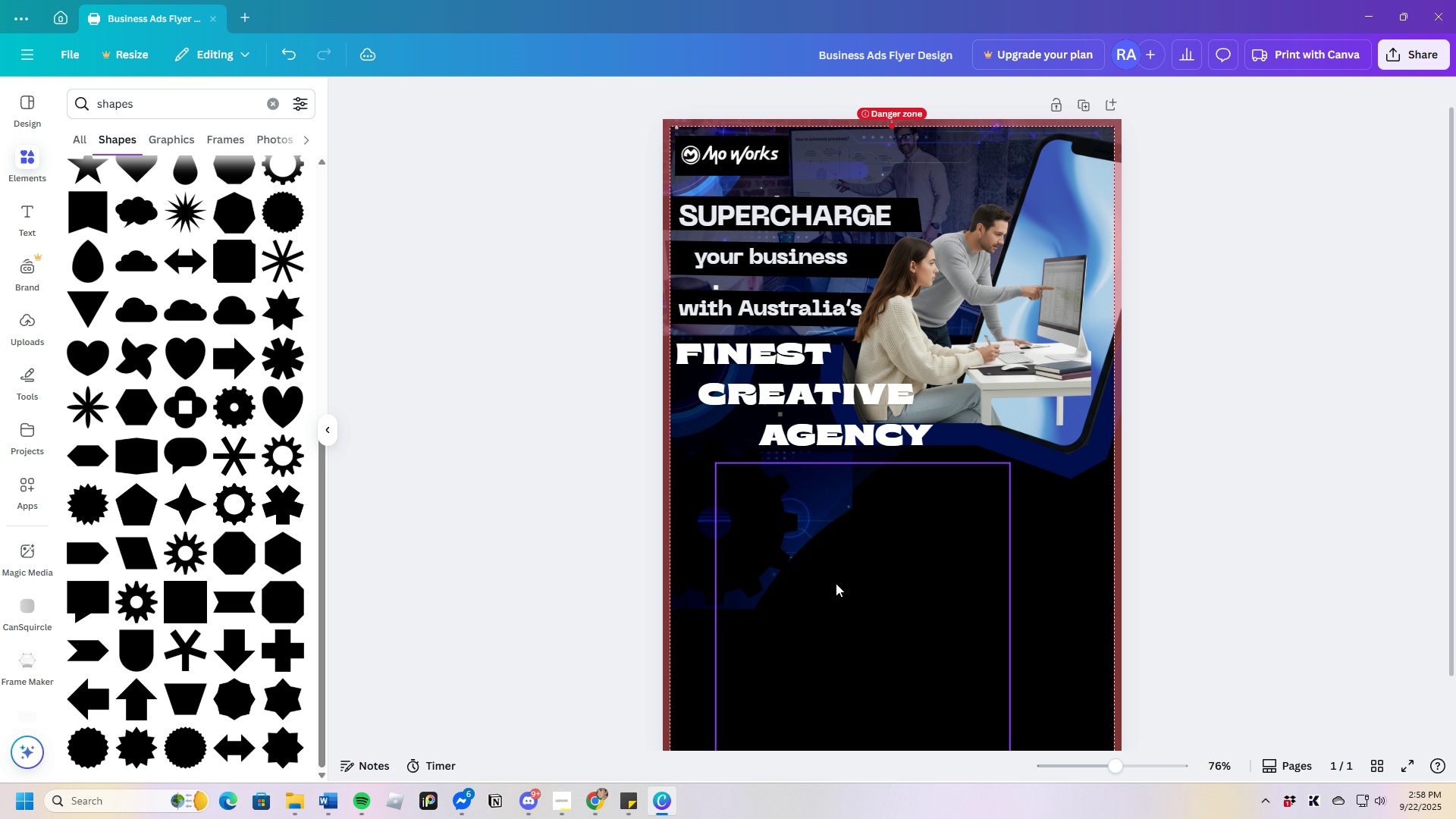 
left_click([734, 543])
 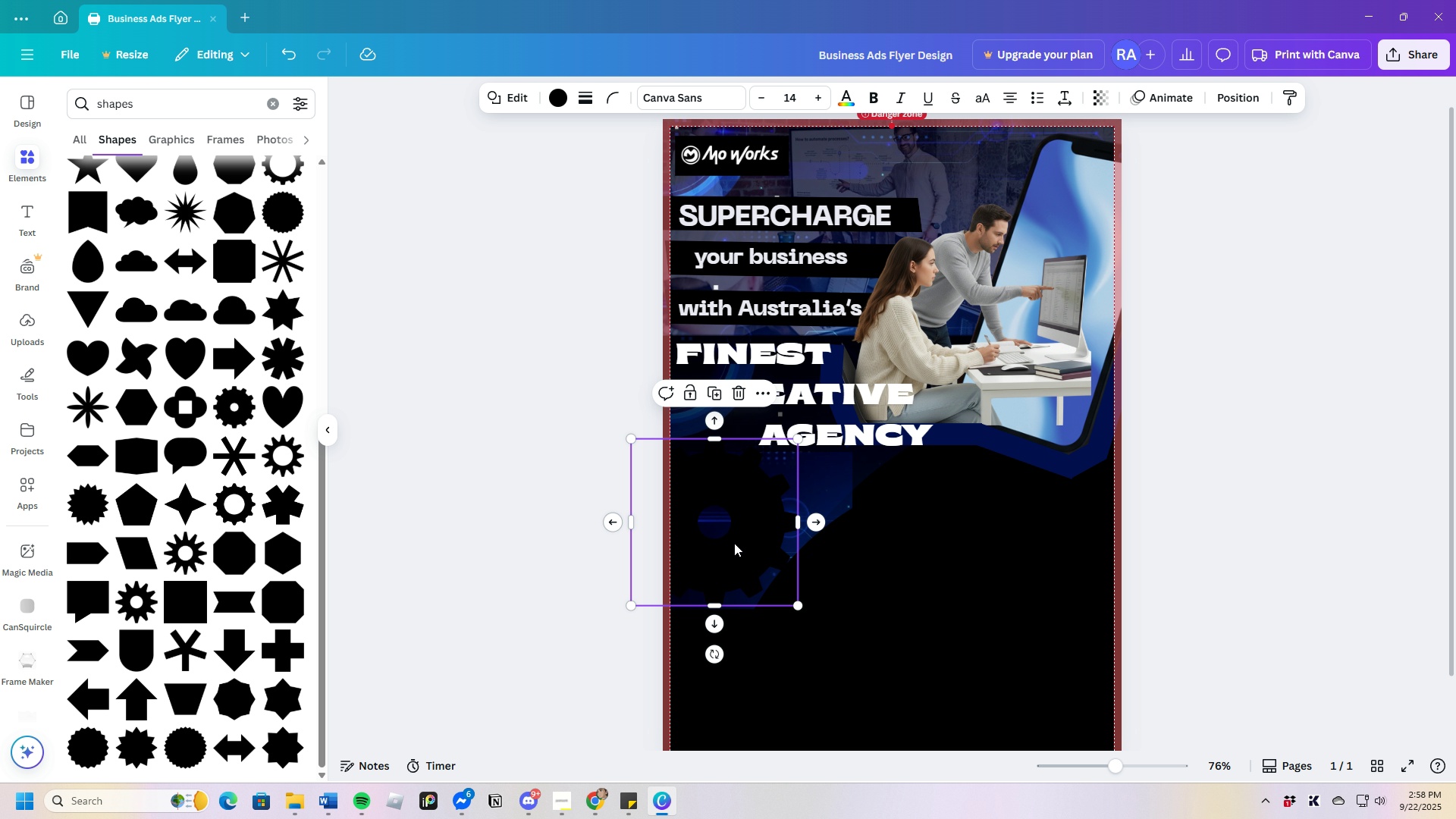 
left_click_drag(start_coordinate=[734, 543], to_coordinate=[748, 502])
 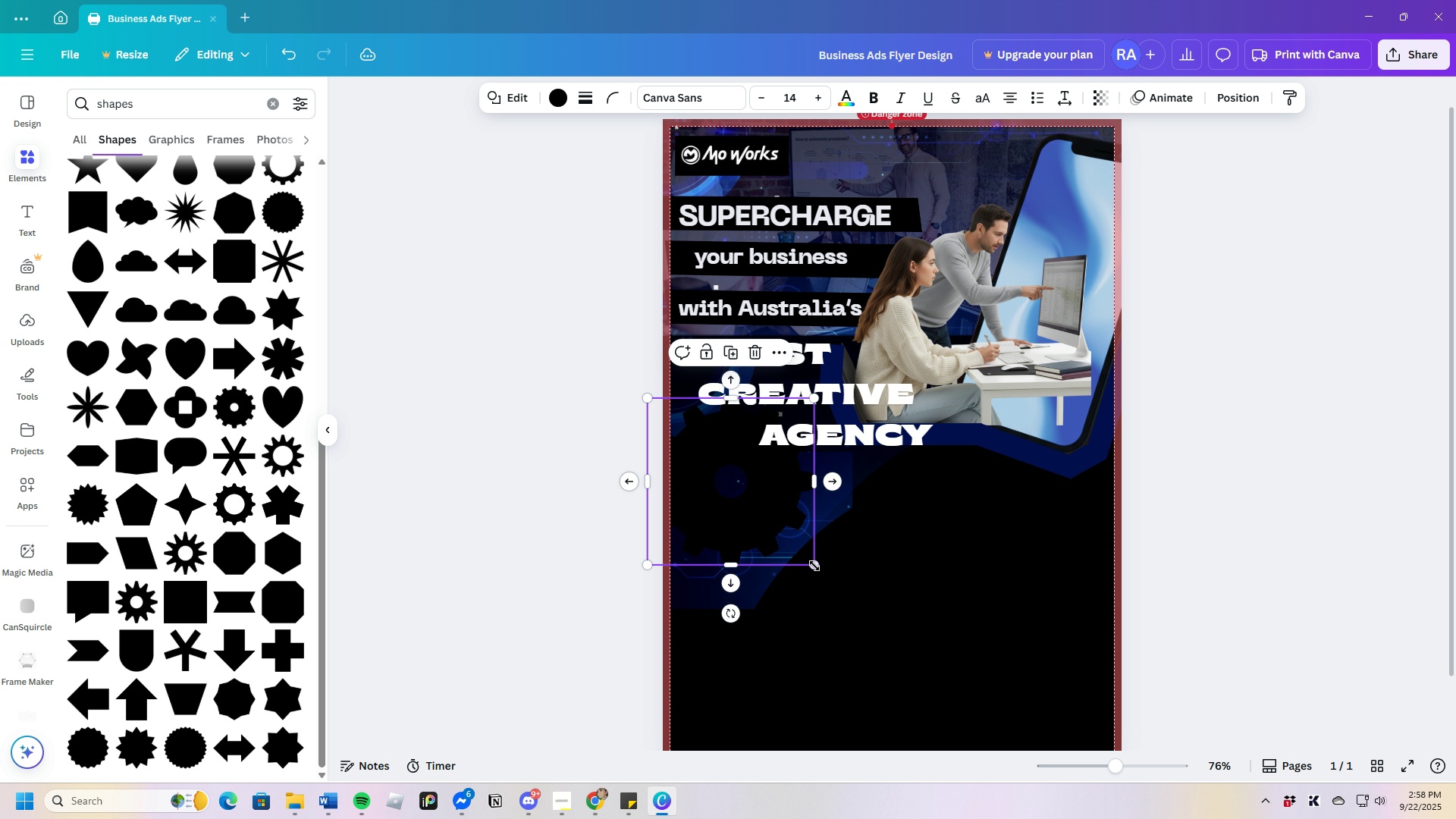 
left_click_drag(start_coordinate=[813, 565], to_coordinate=[839, 585])
 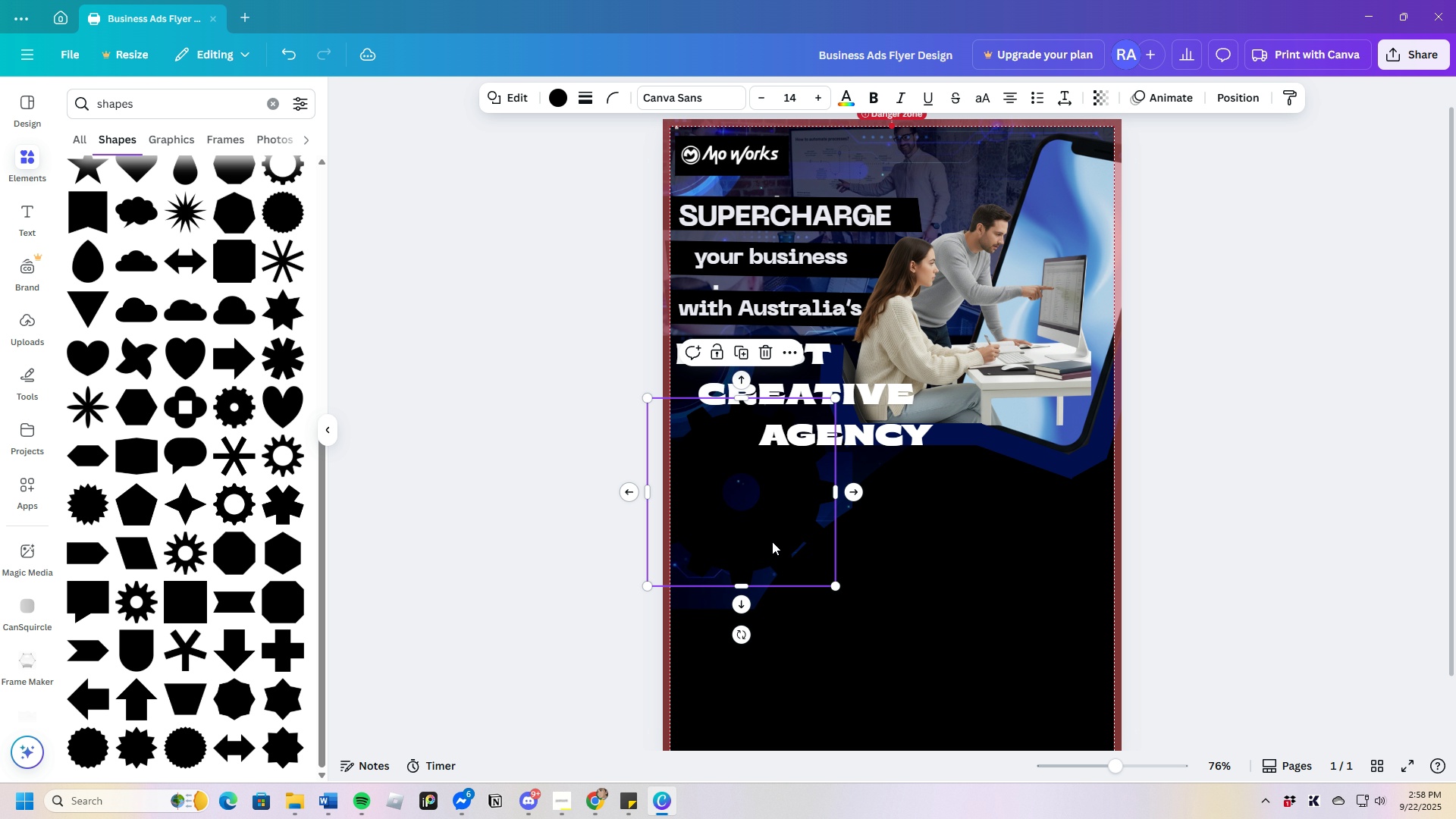 
left_click_drag(start_coordinate=[772, 541], to_coordinate=[744, 530])
 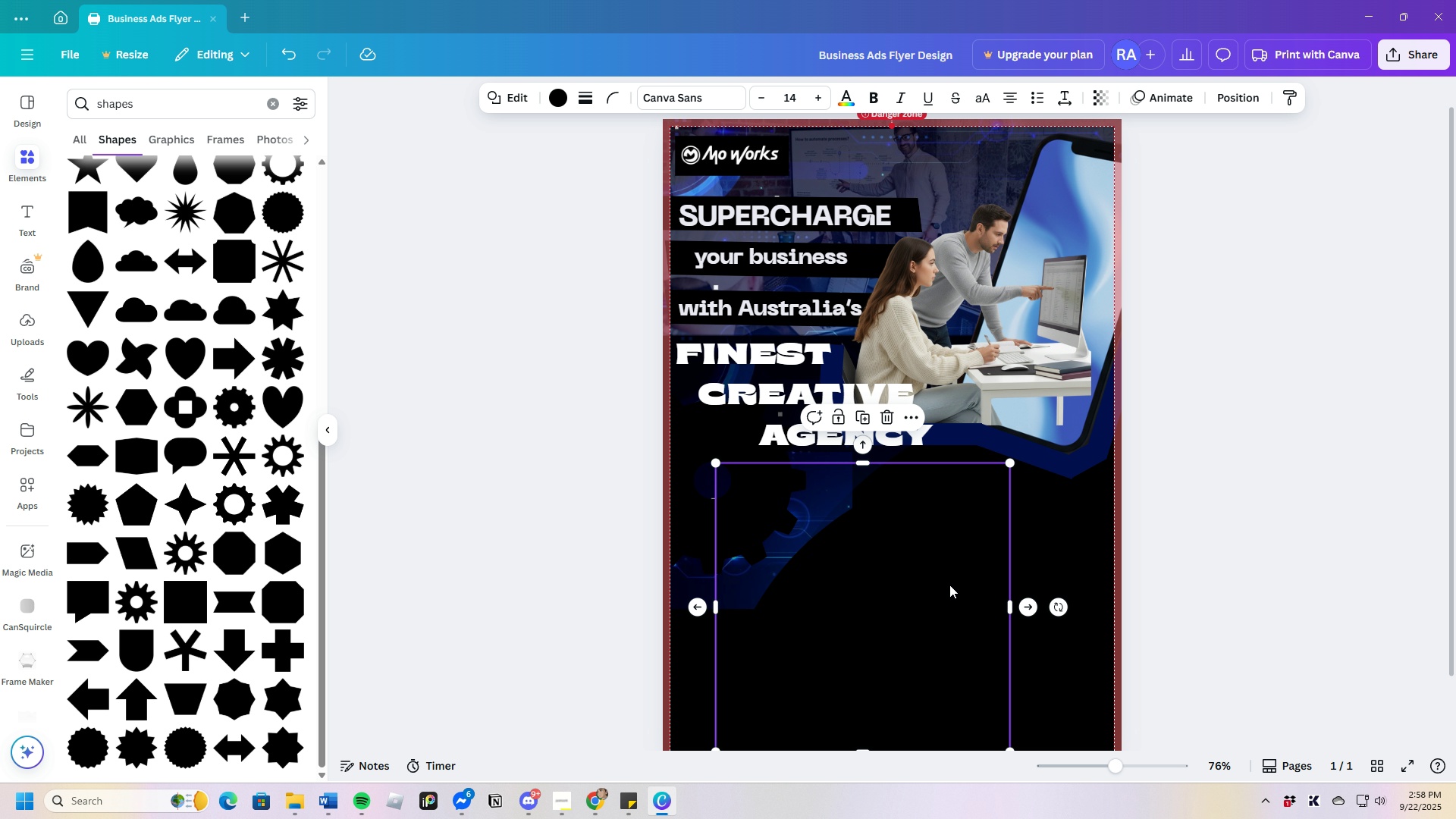 
left_click([949, 585])
 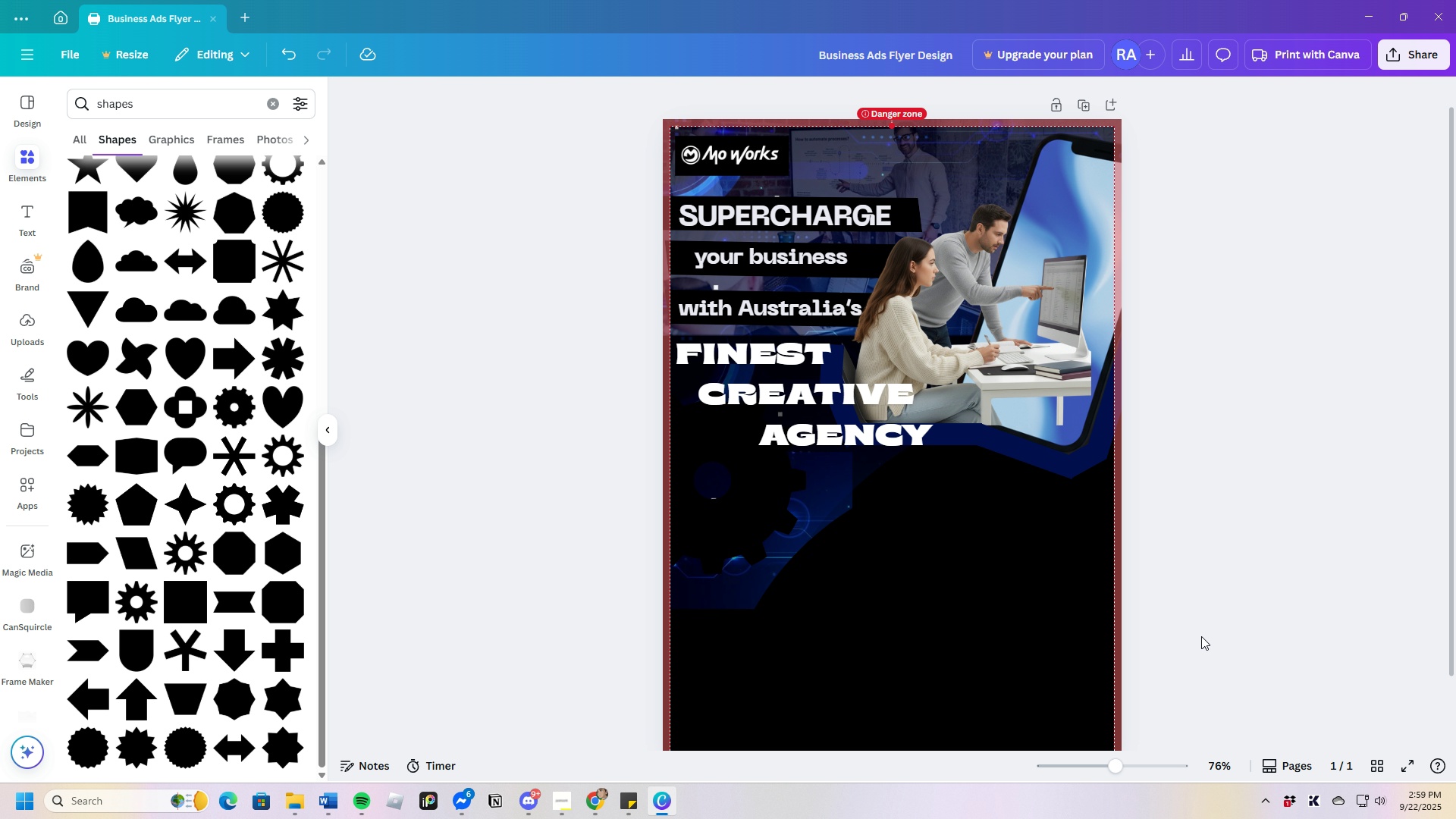 
wait(24.77)
 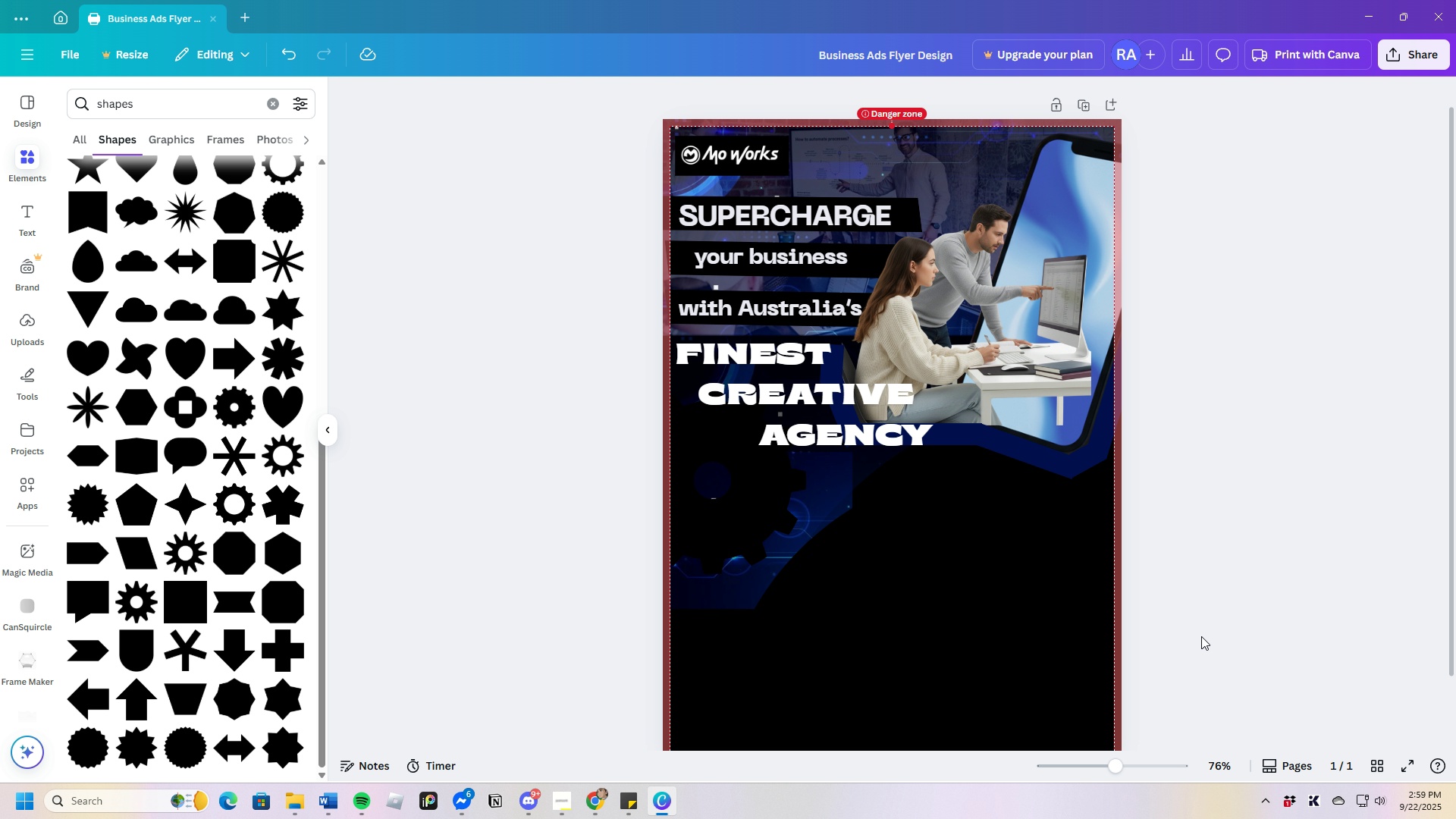 
scroll: coordinate [934, 612], scroll_direction: up, amount: 1.0
 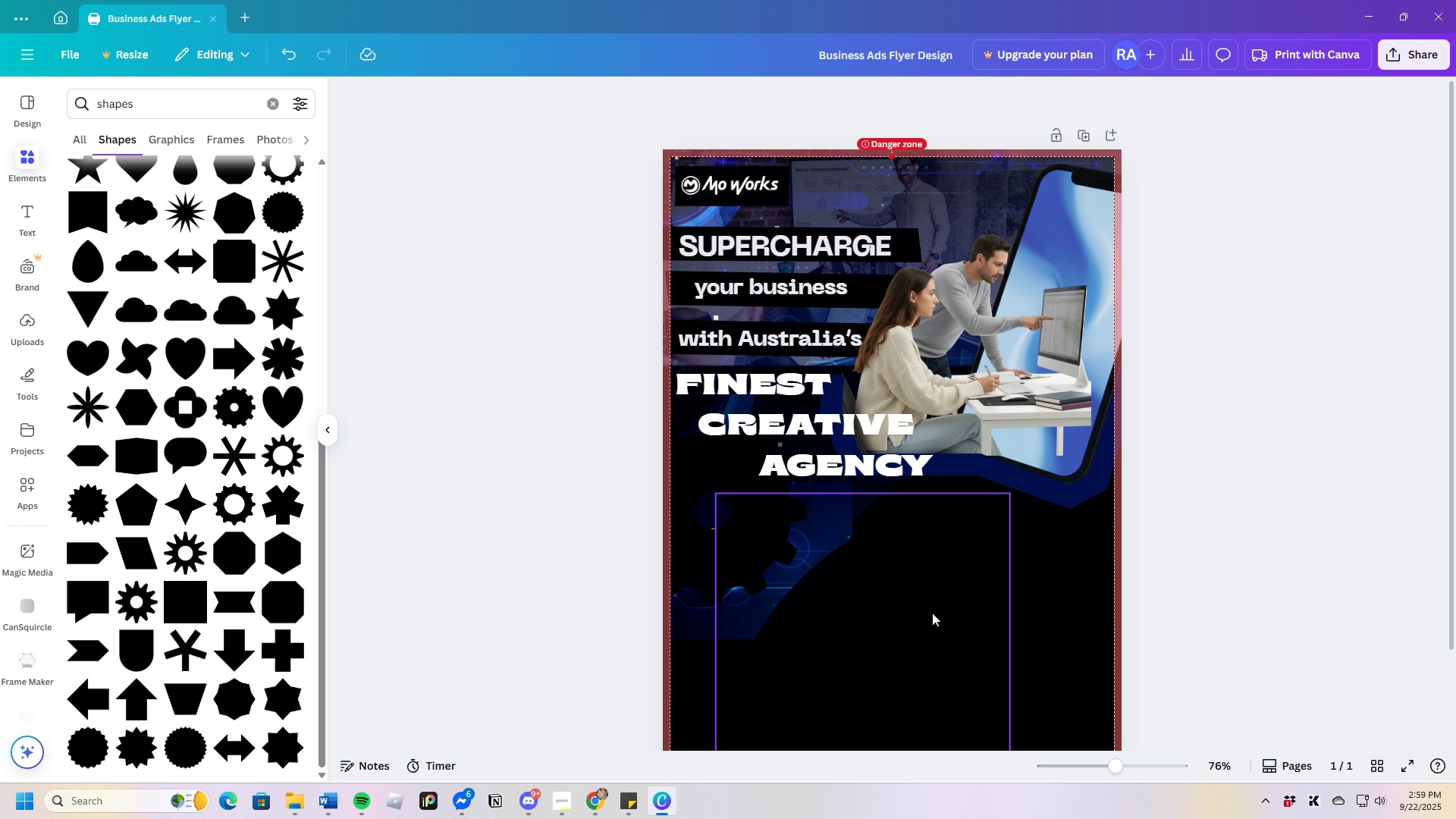 
scroll: coordinate [924, 604], scroll_direction: down, amount: 3.0
 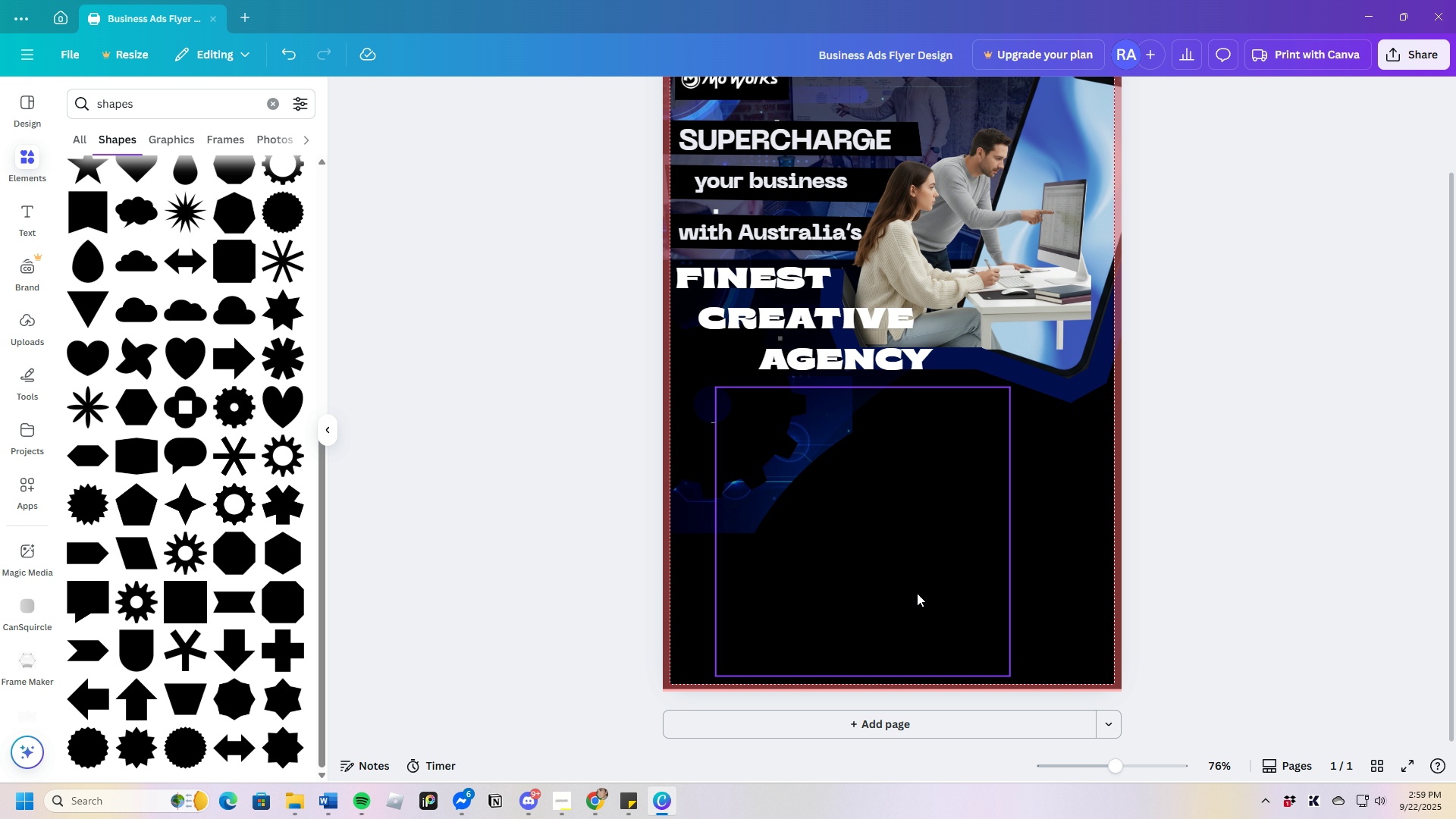 
scroll: coordinate [917, 593], scroll_direction: up, amount: 1.0
 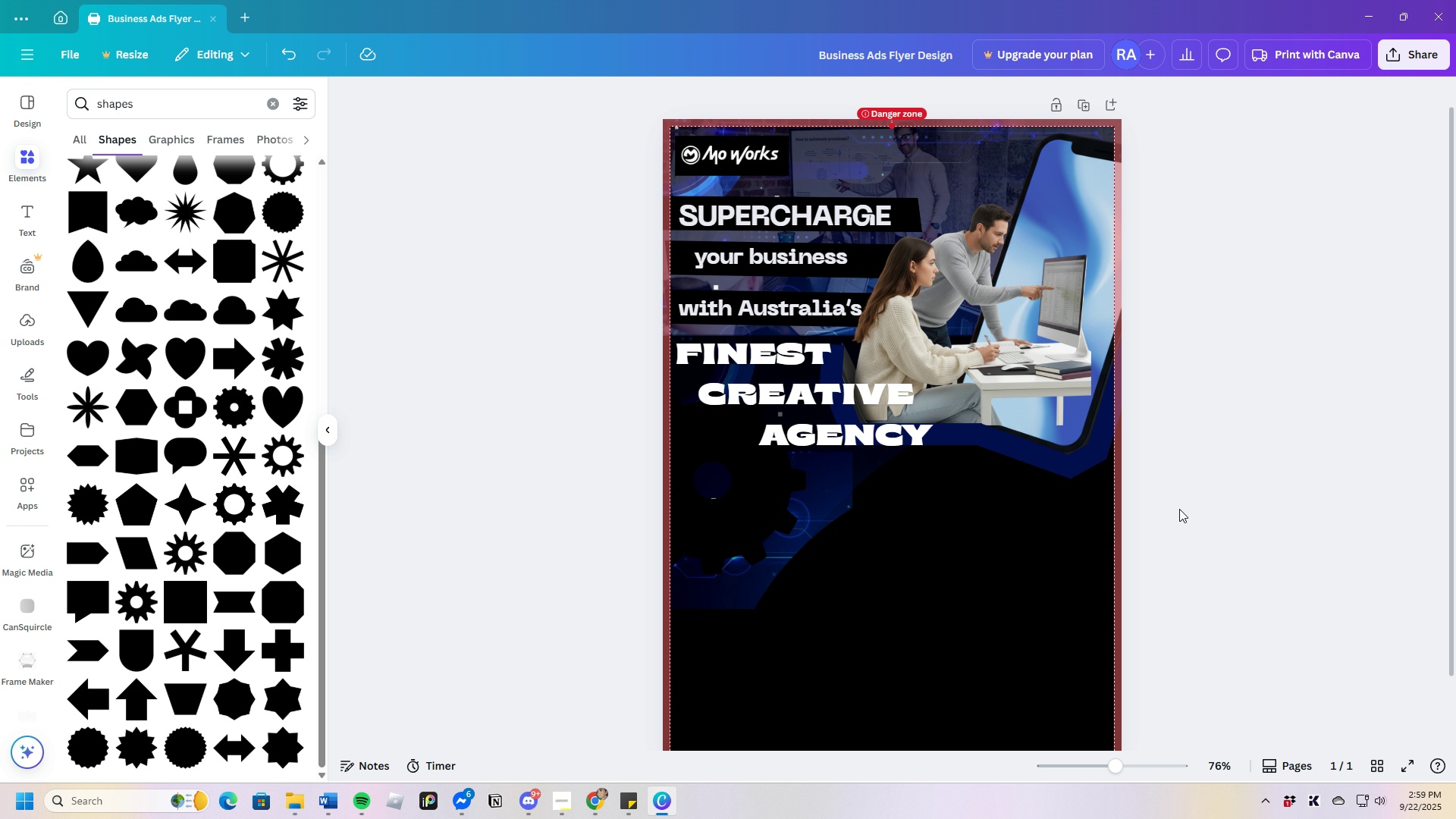 
left_click([1179, 509])
 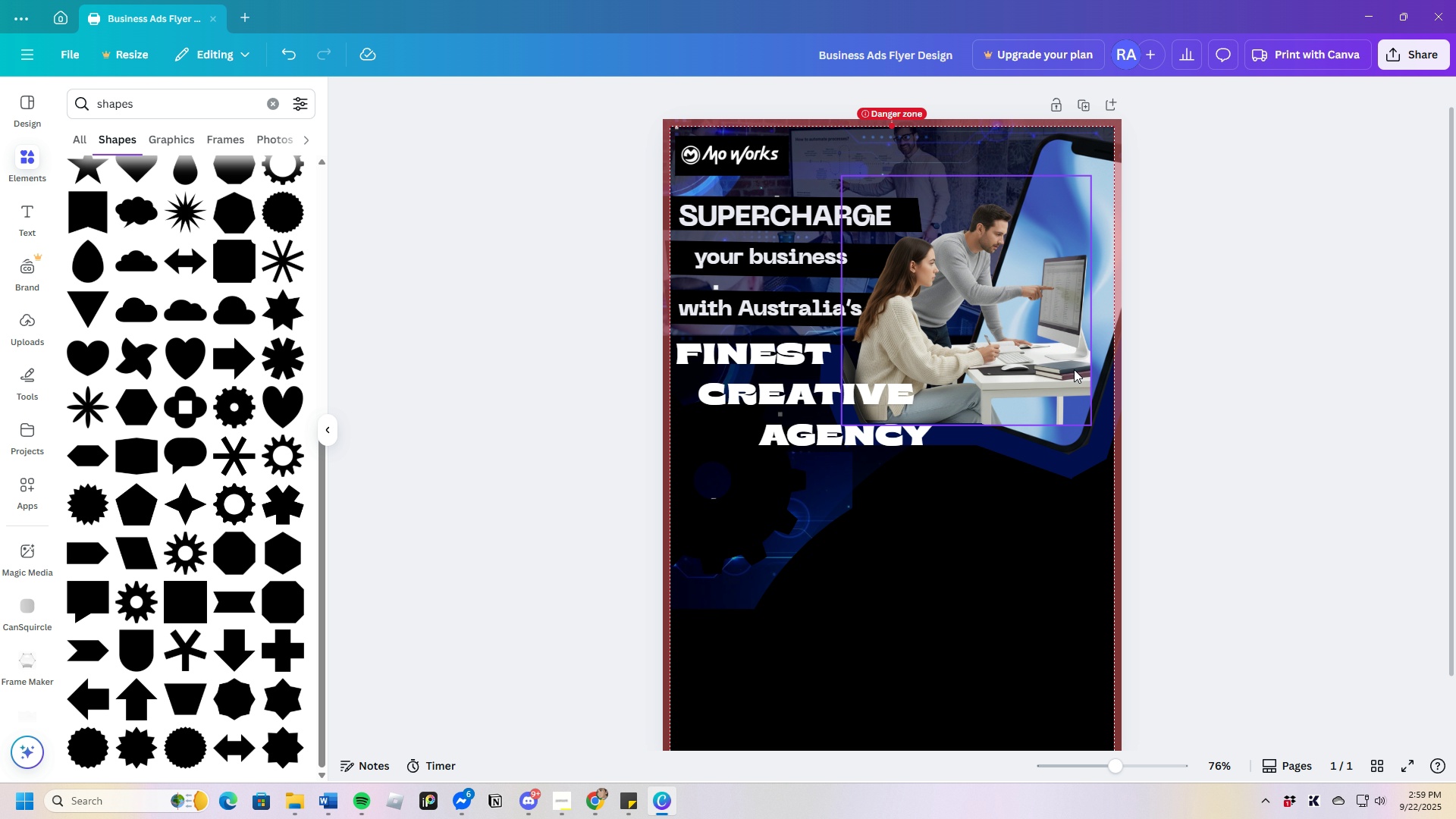 
wait(5.67)
 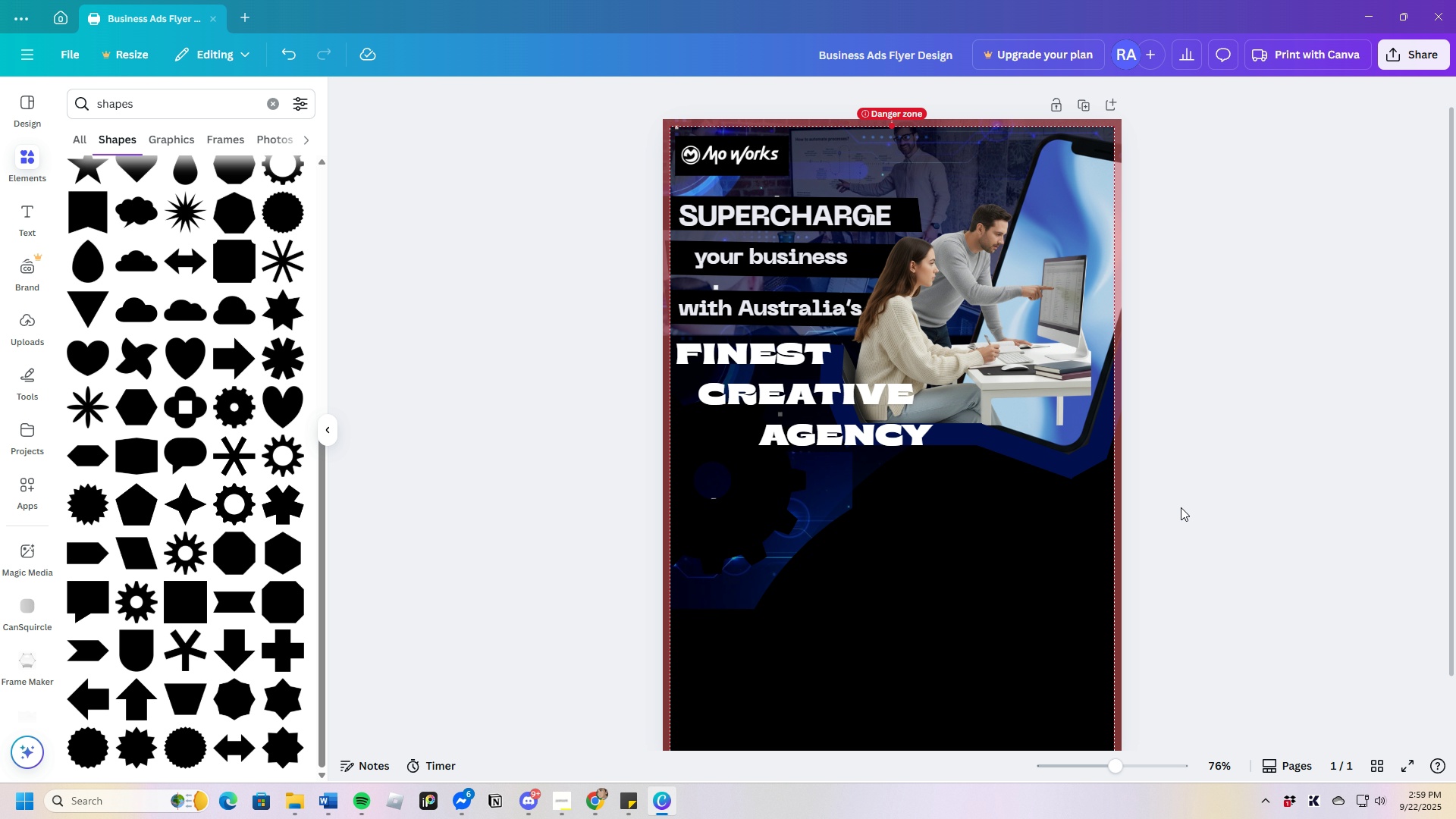 
left_click([1054, 365])
 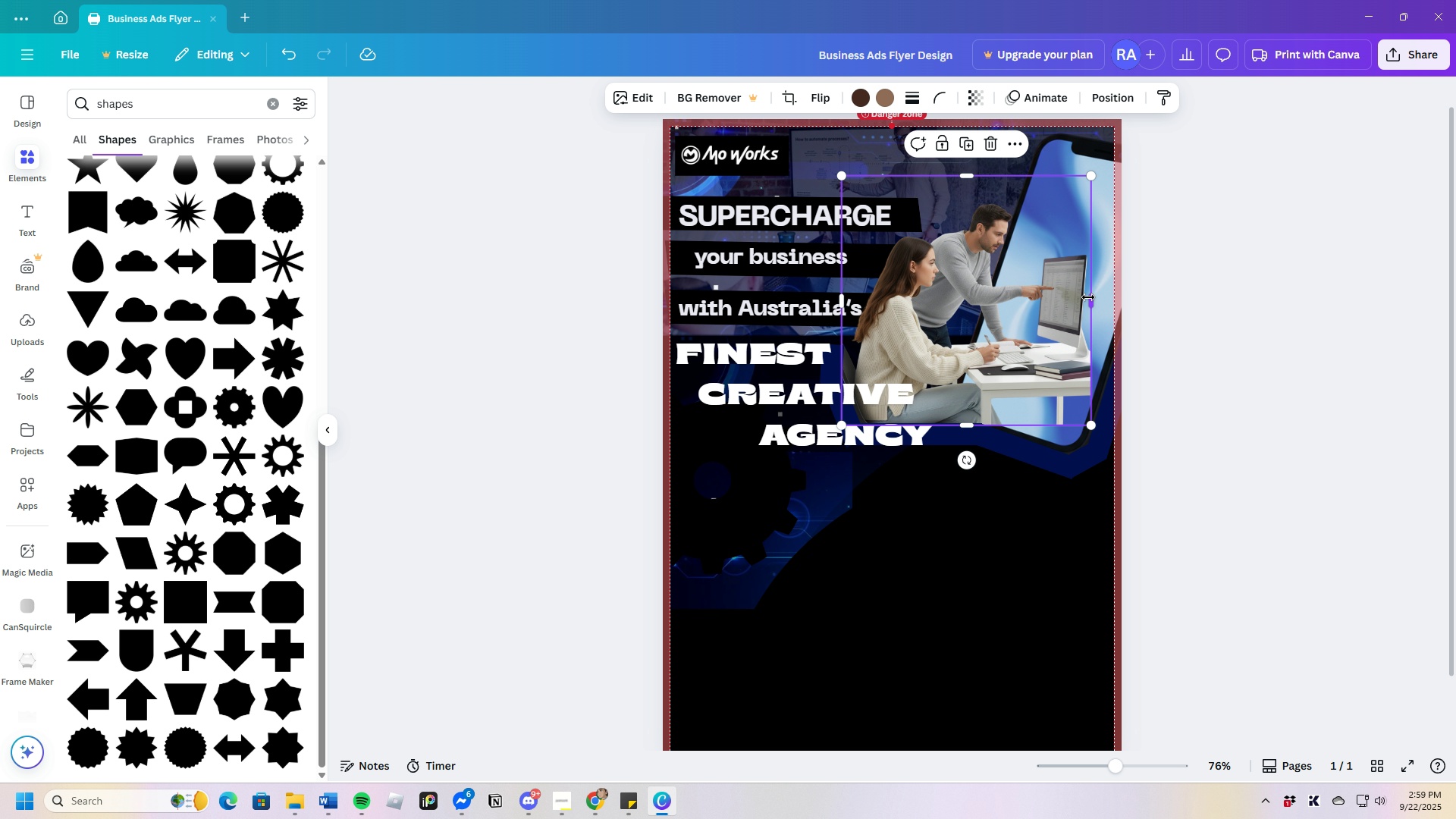 
left_click_drag(start_coordinate=[1088, 297], to_coordinate=[1098, 291])
 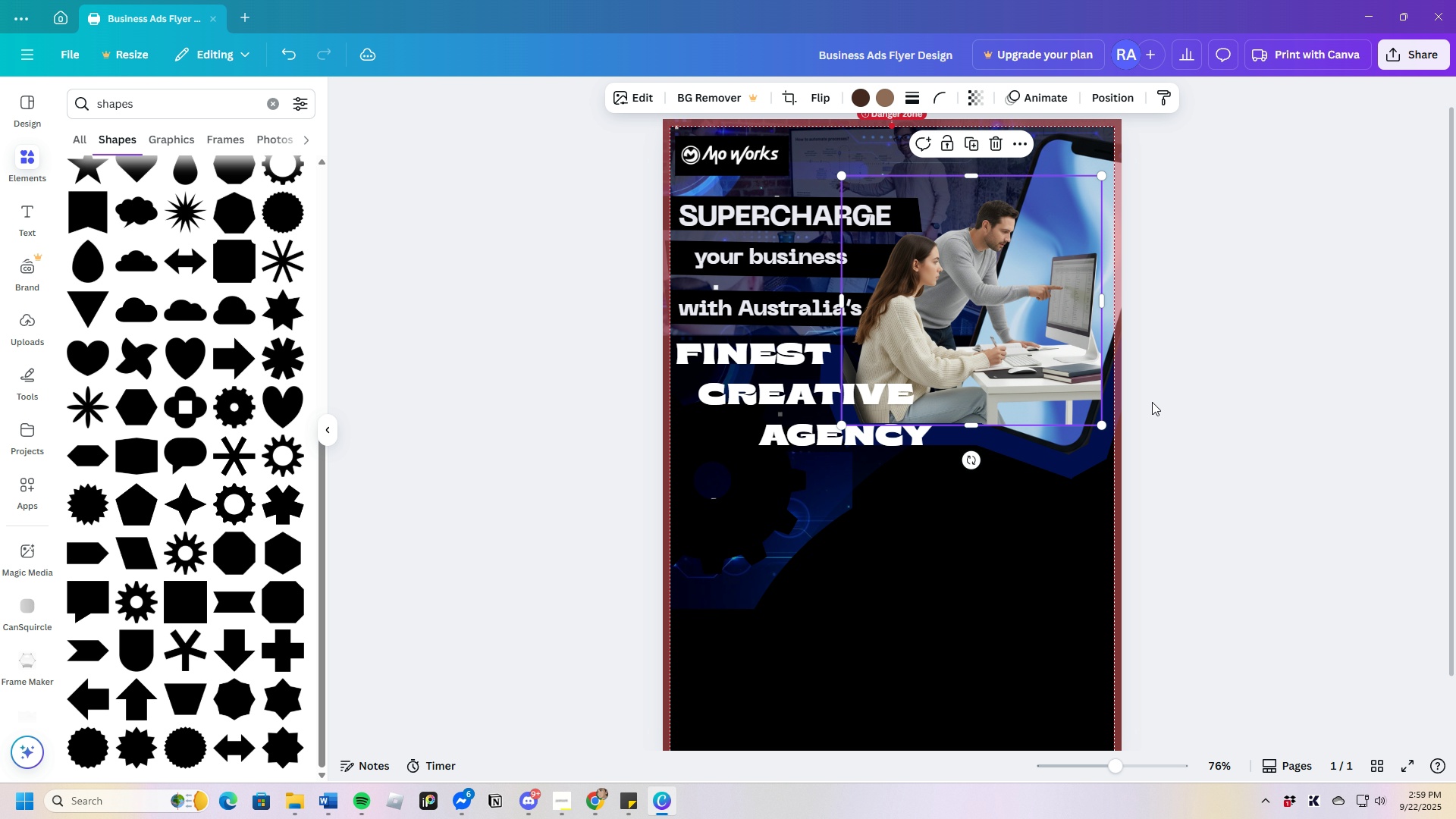 
left_click([1152, 402])
 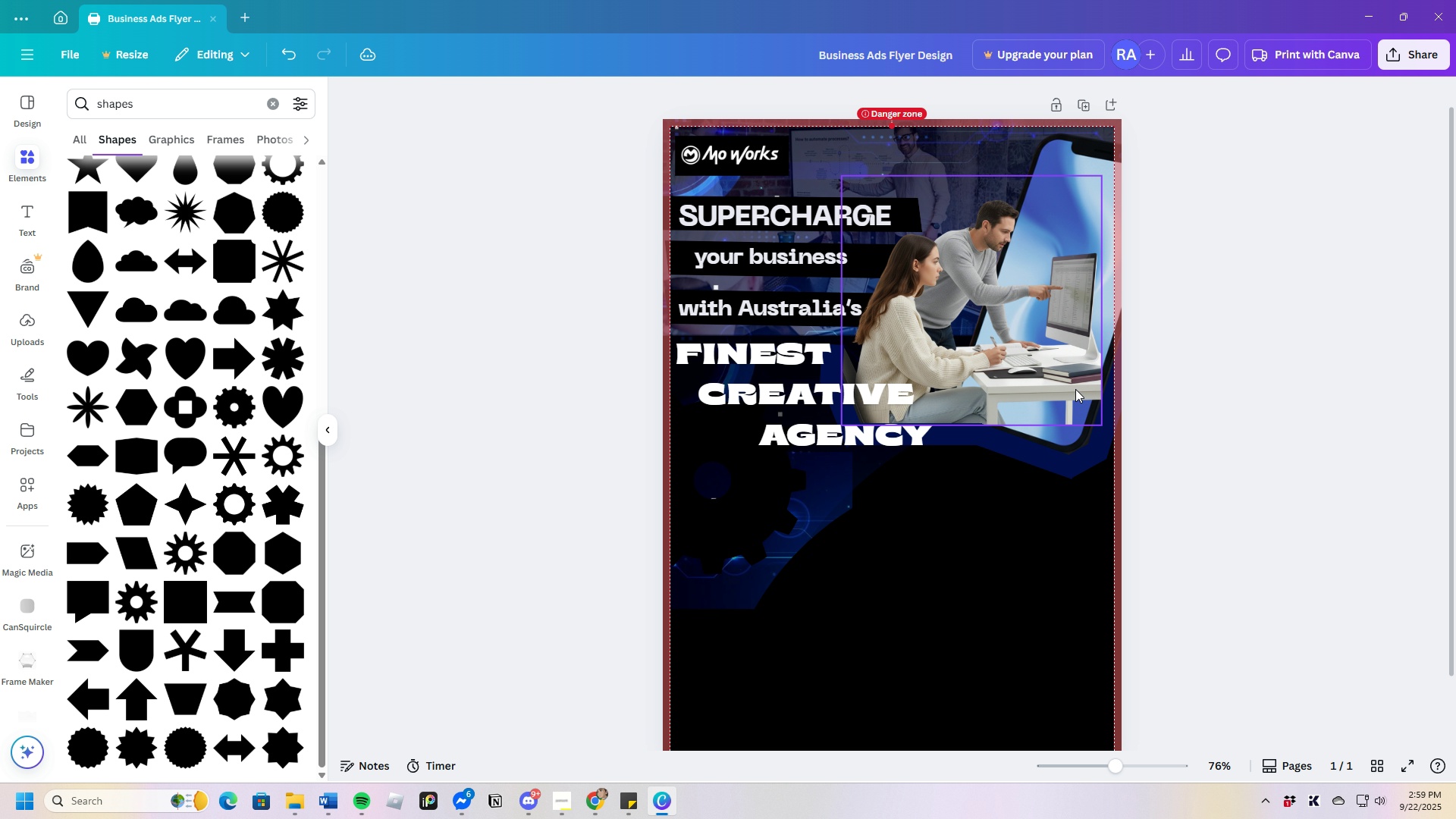 
left_click([1075, 389])
 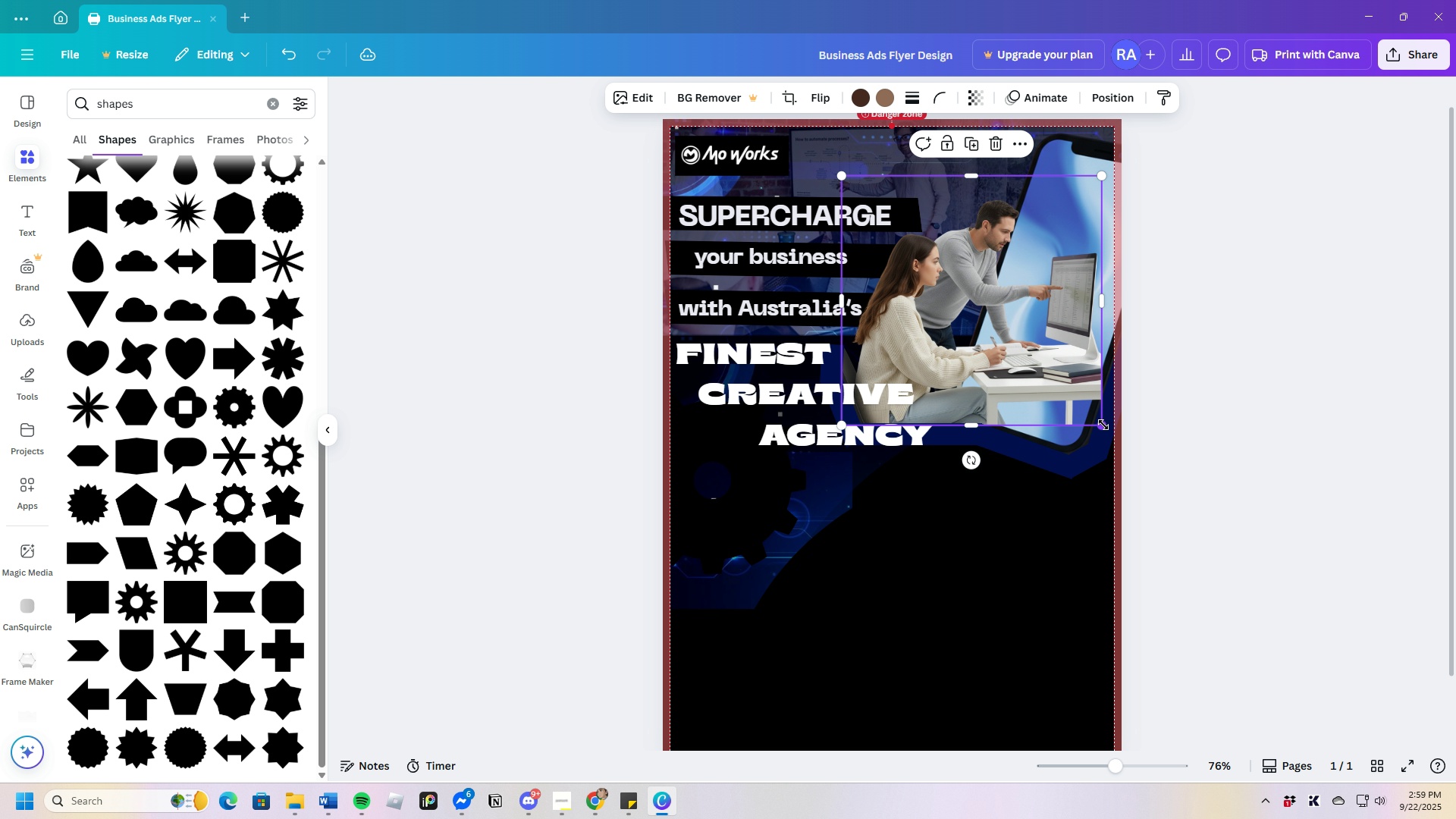 
left_click_drag(start_coordinate=[1103, 425], to_coordinate=[1101, 415])
 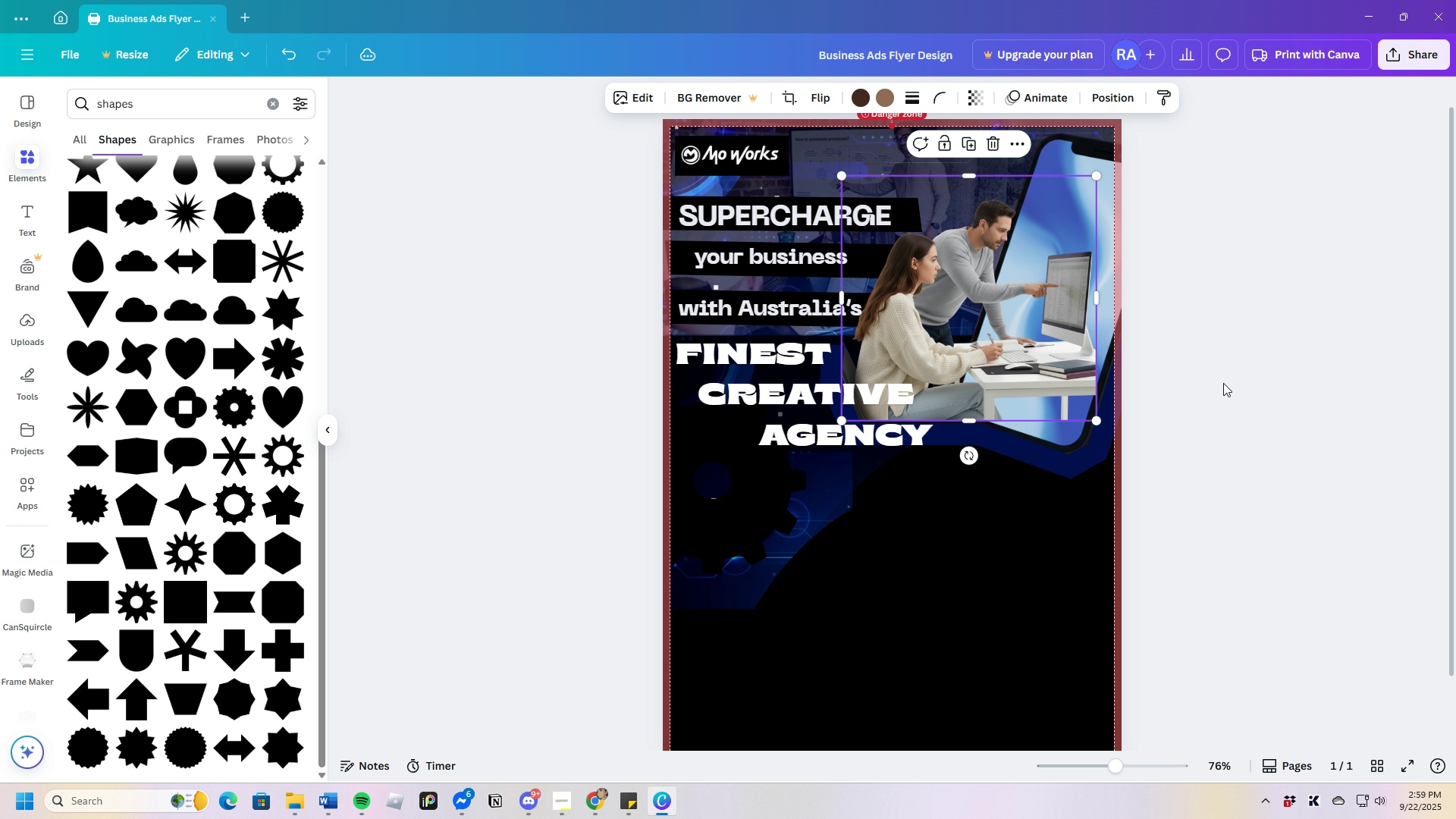 
left_click([1223, 383])
 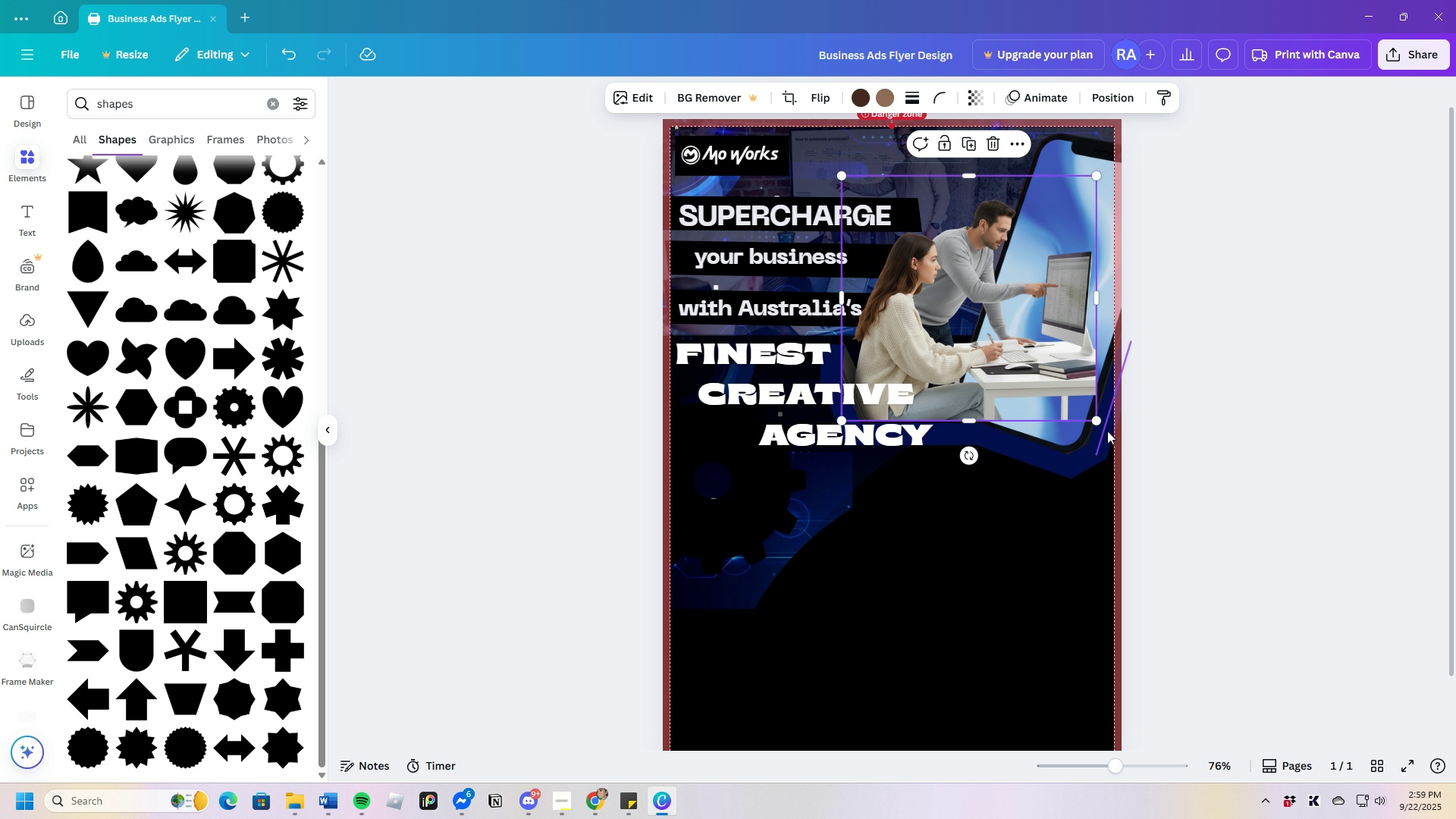 
left_click_drag(start_coordinate=[1095, 422], to_coordinate=[1093, 417])
 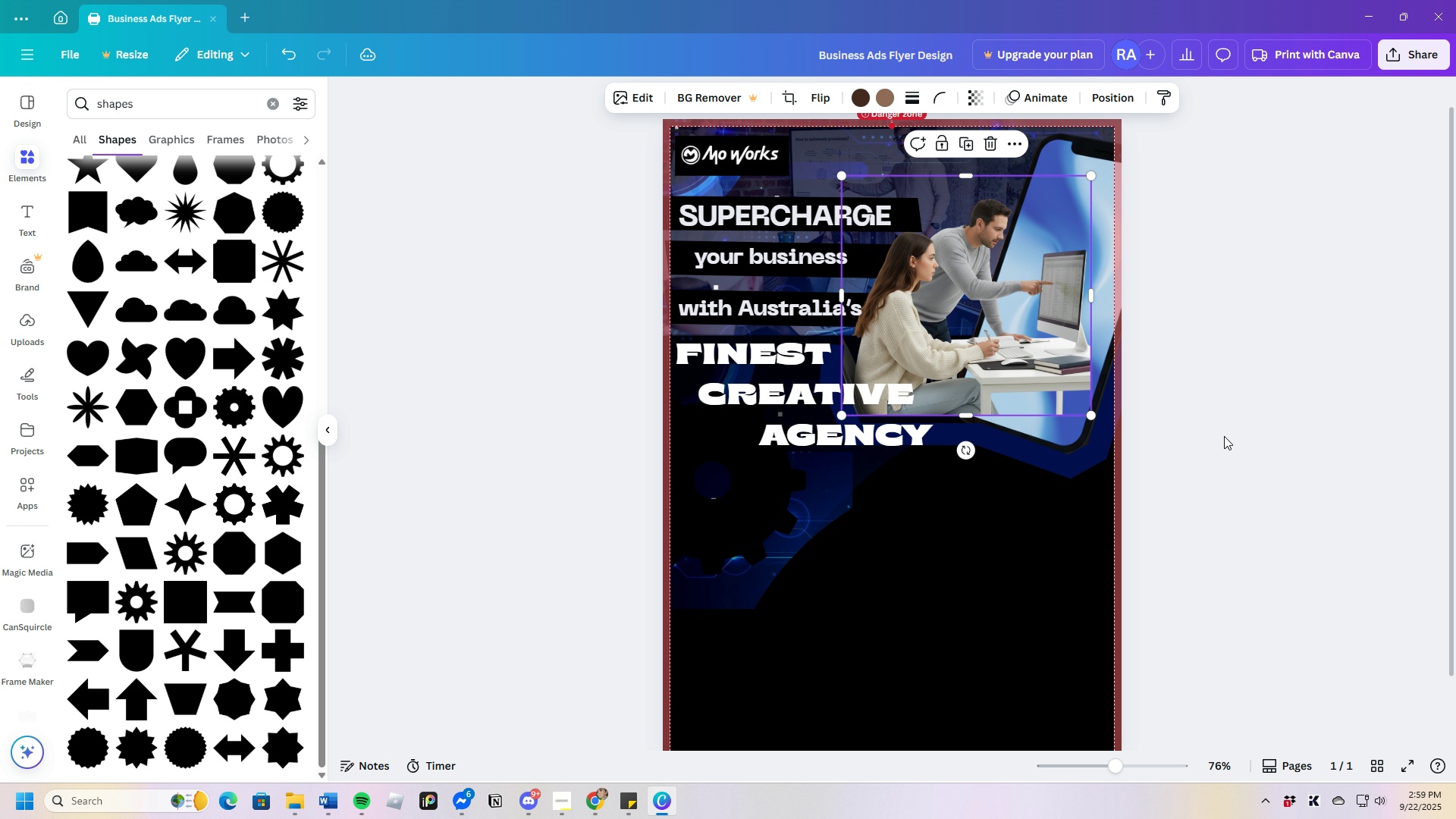 
left_click([1224, 436])
 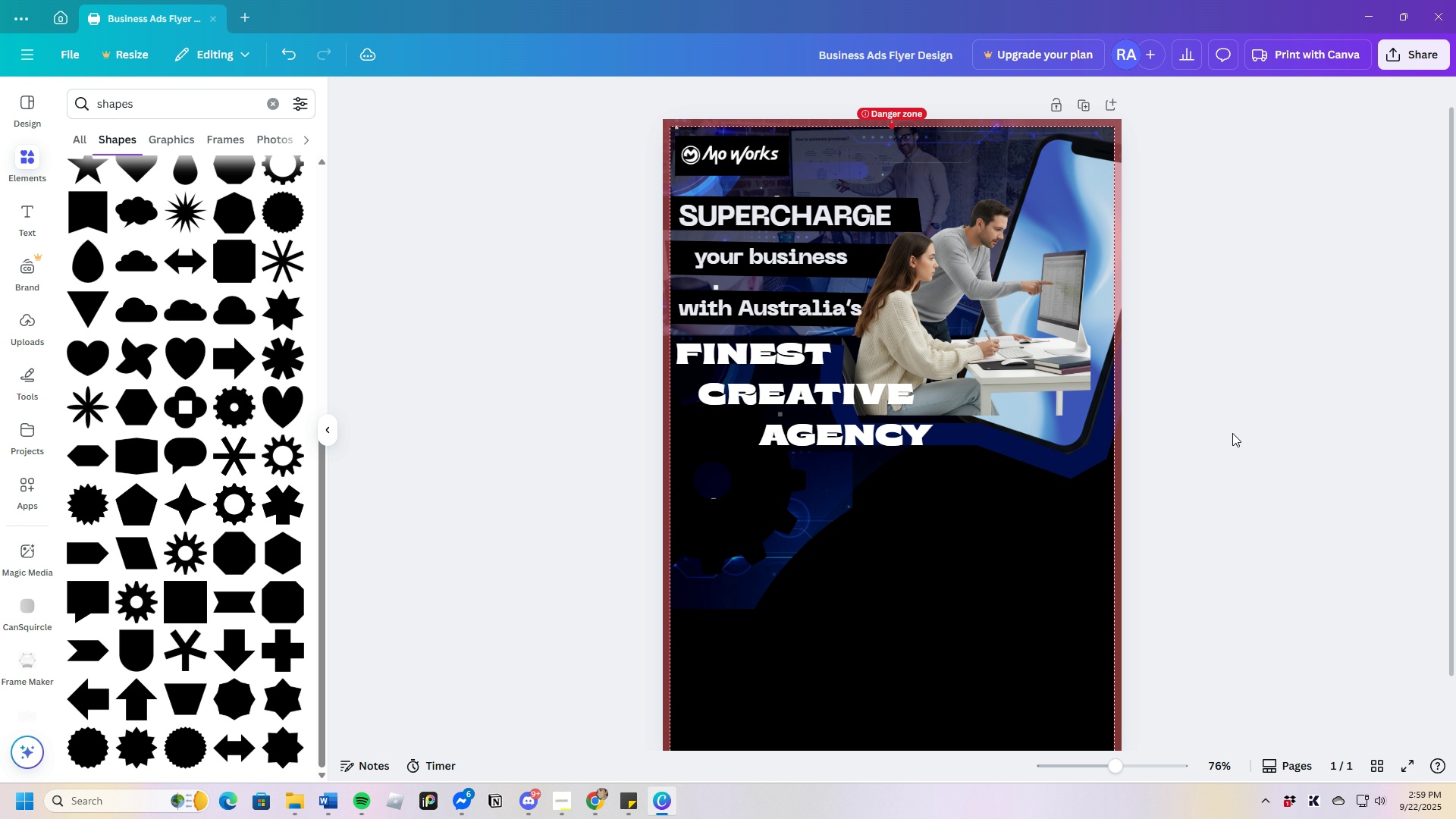 
wait(13.86)
 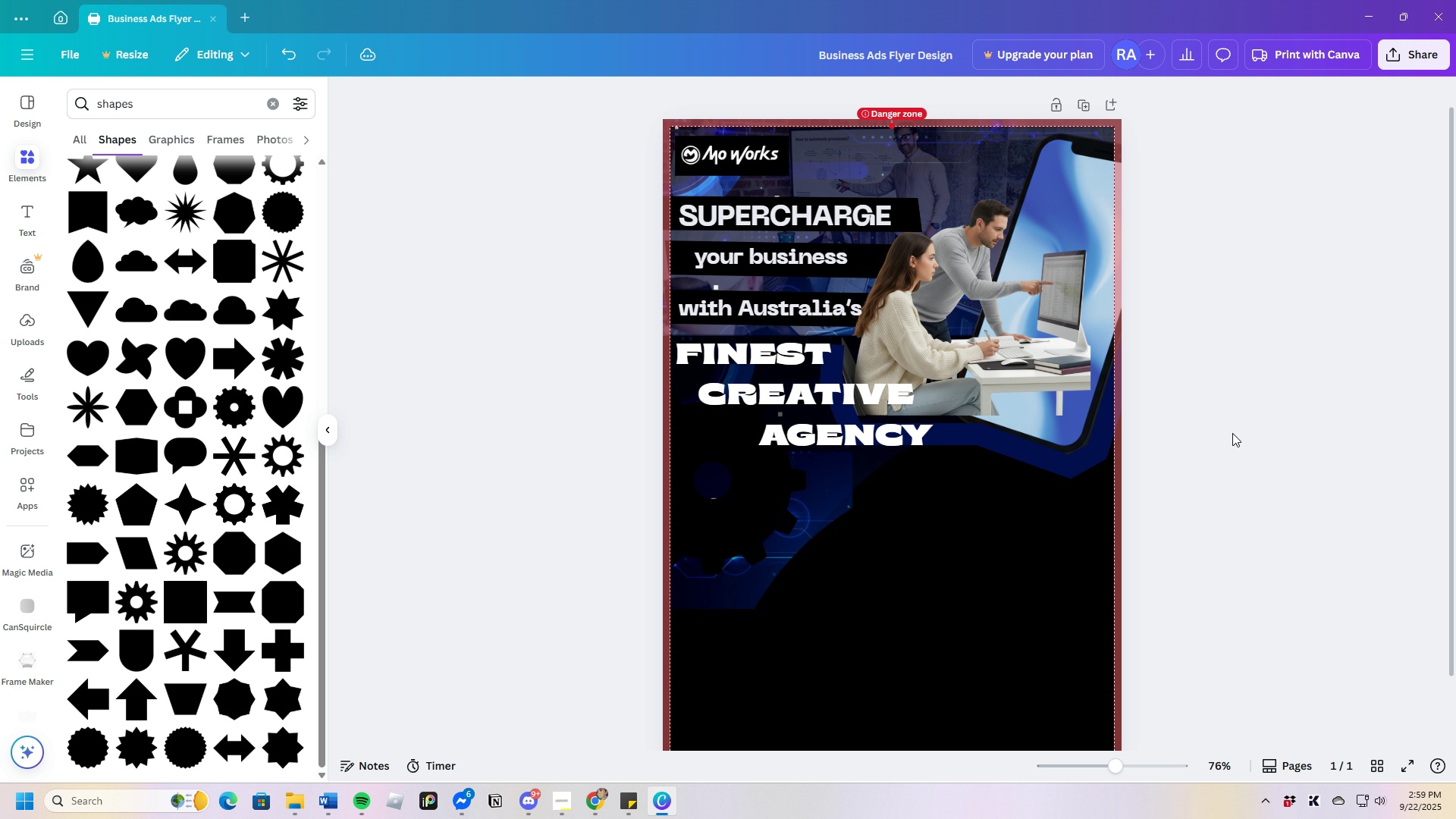 
double_click([284, 55])
 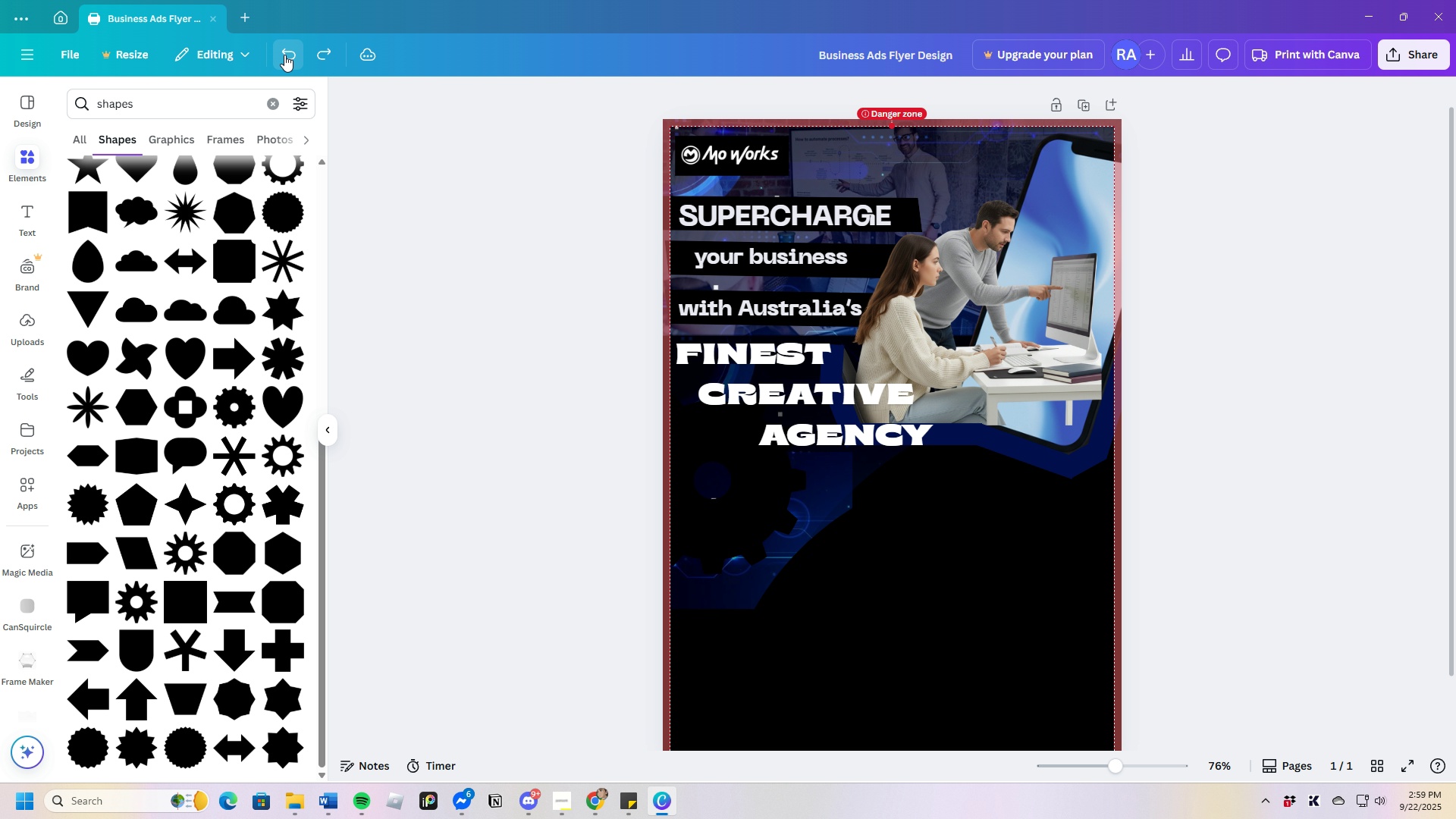 
triple_click([284, 55])
 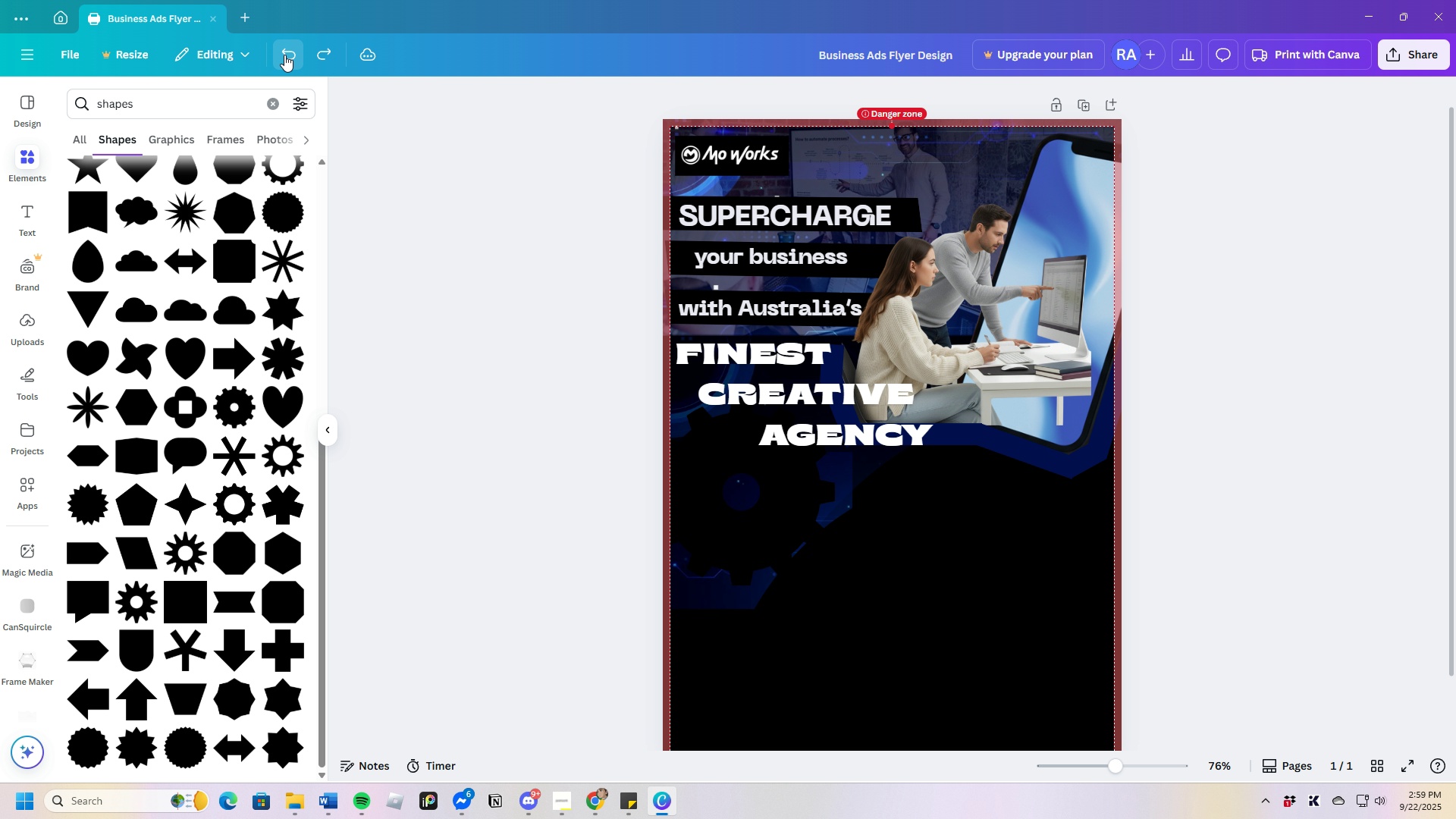 
triple_click([284, 55])
 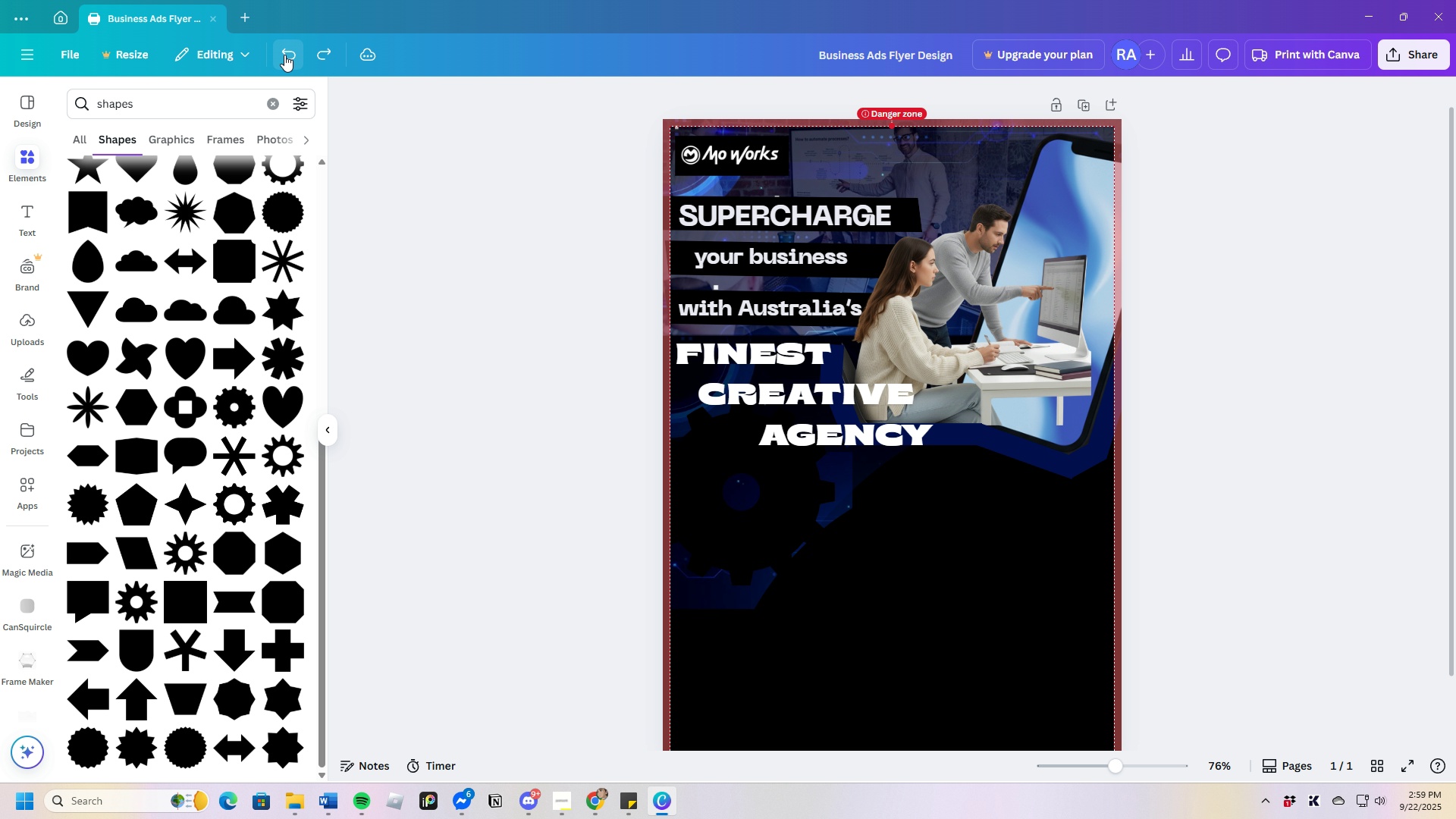 
triple_click([284, 55])
 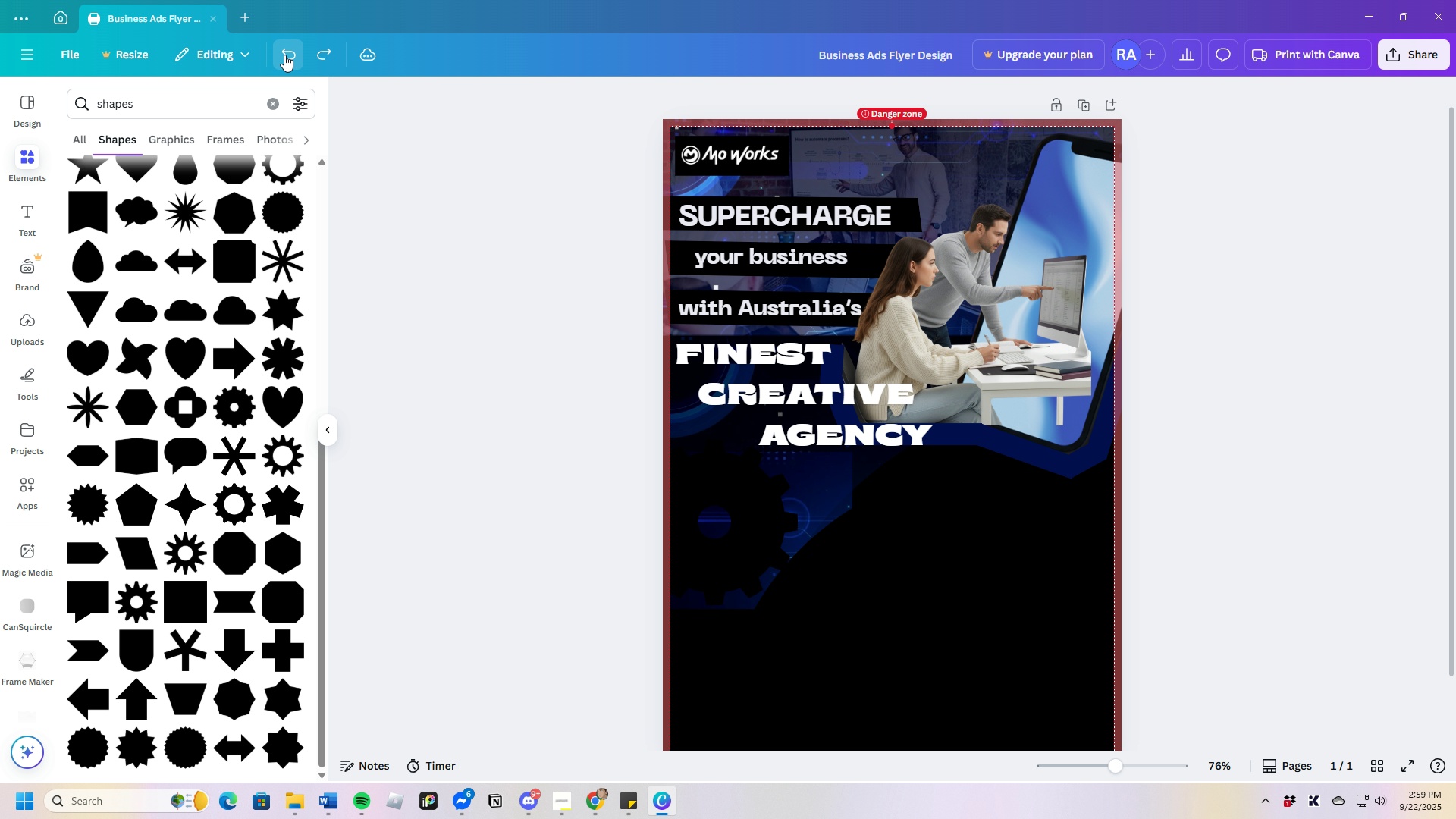 
triple_click([284, 55])
 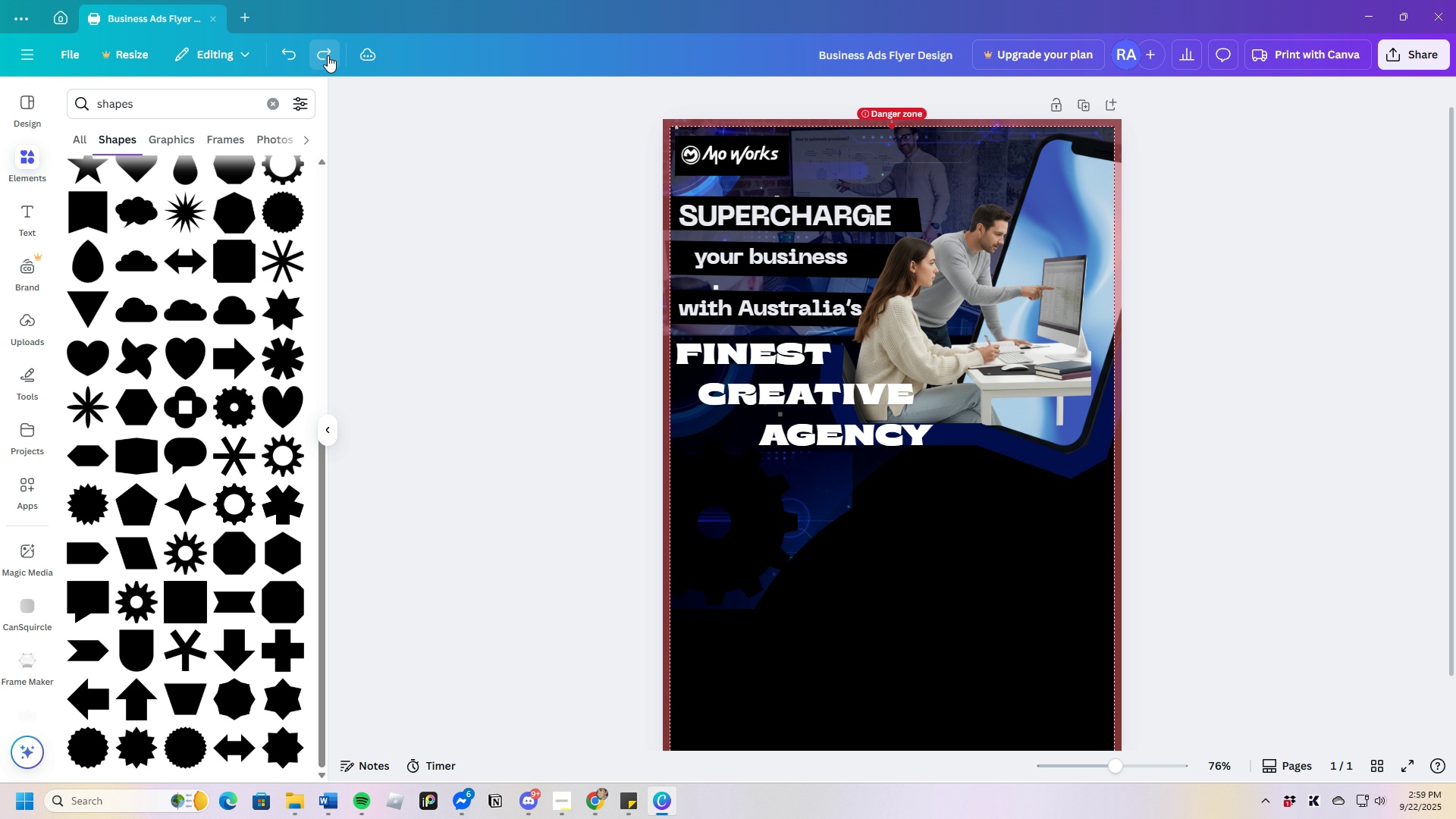 
double_click([328, 55])
 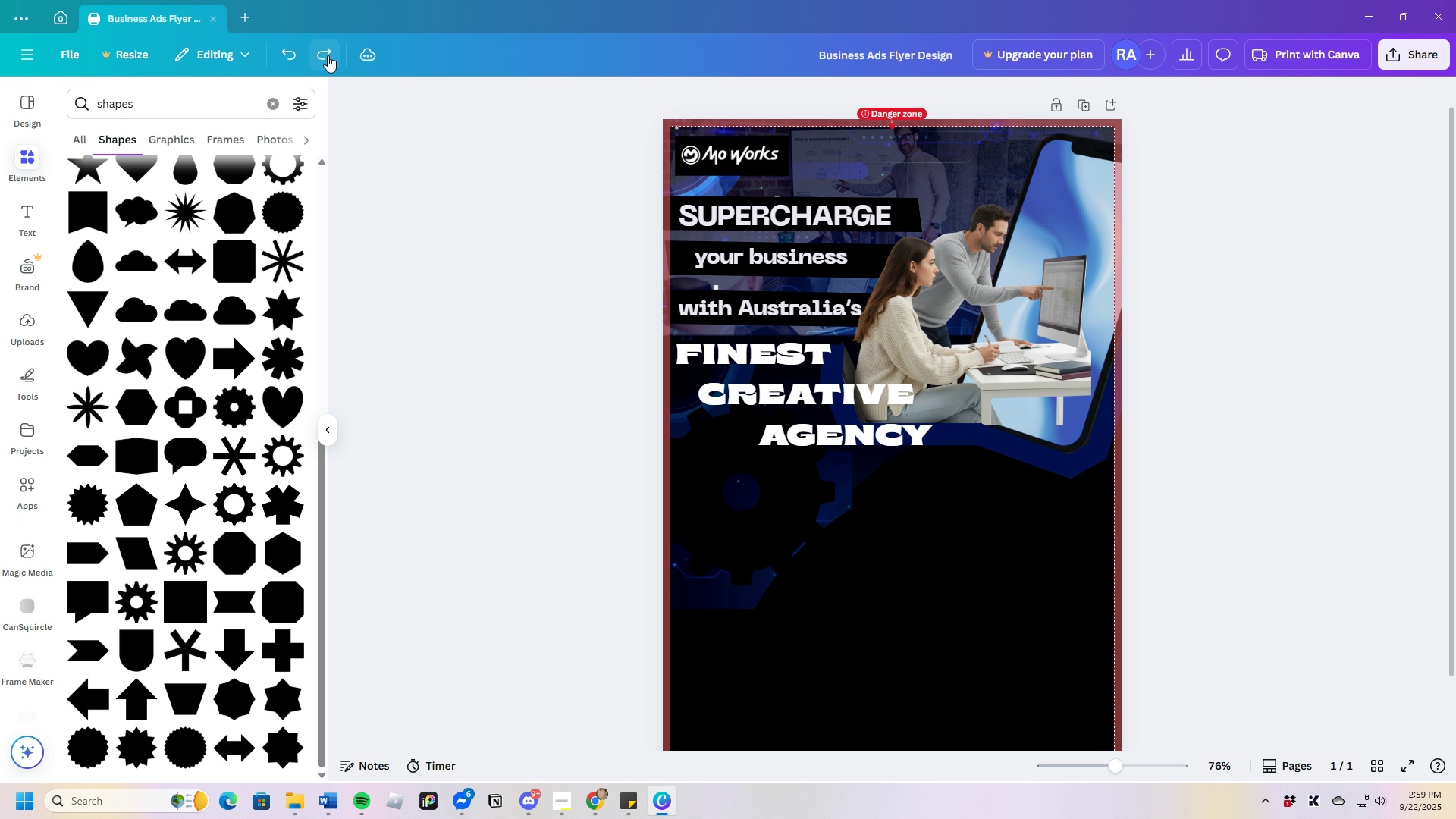 
left_click([328, 55])
 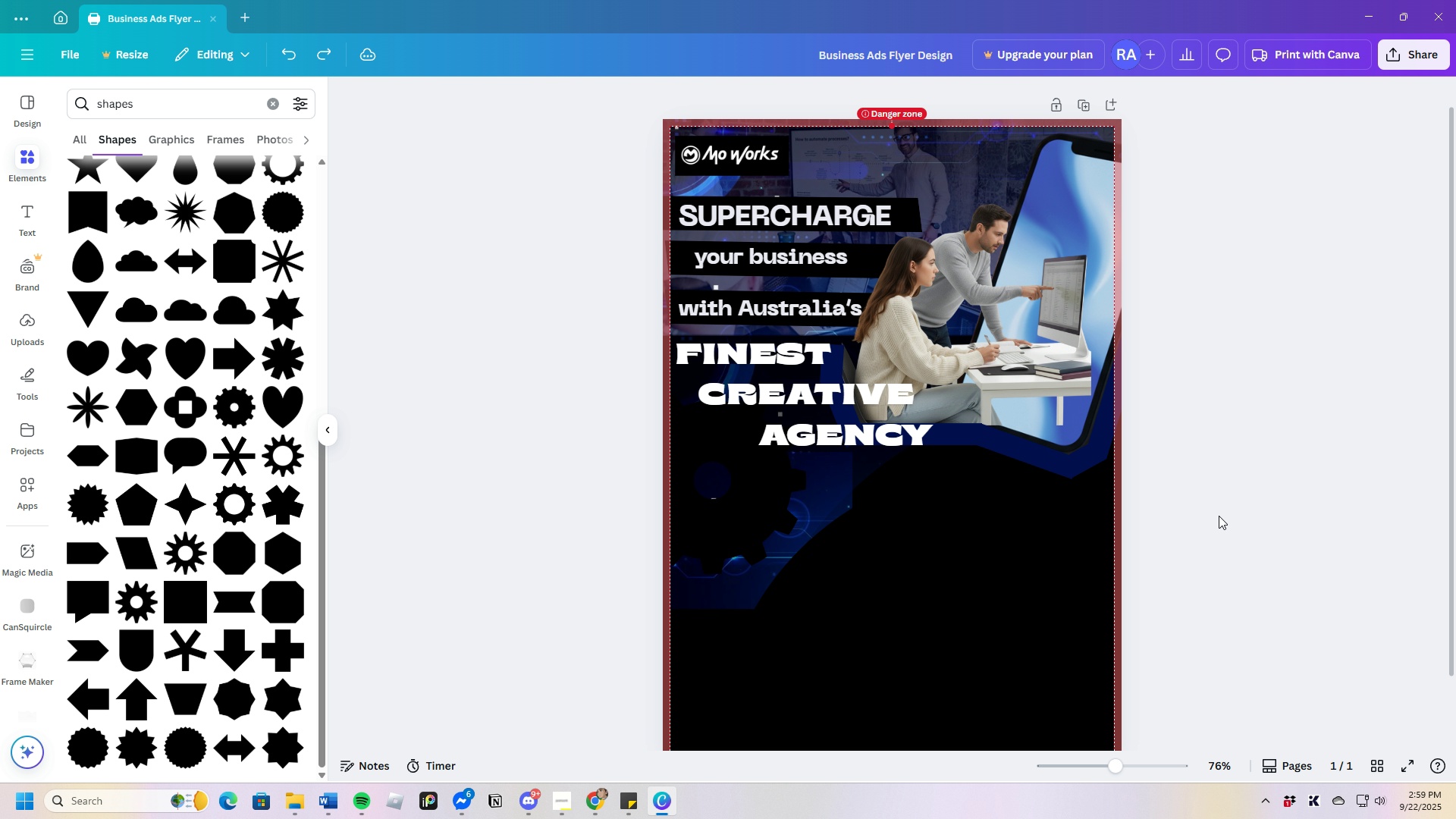 
left_click([1228, 516])
 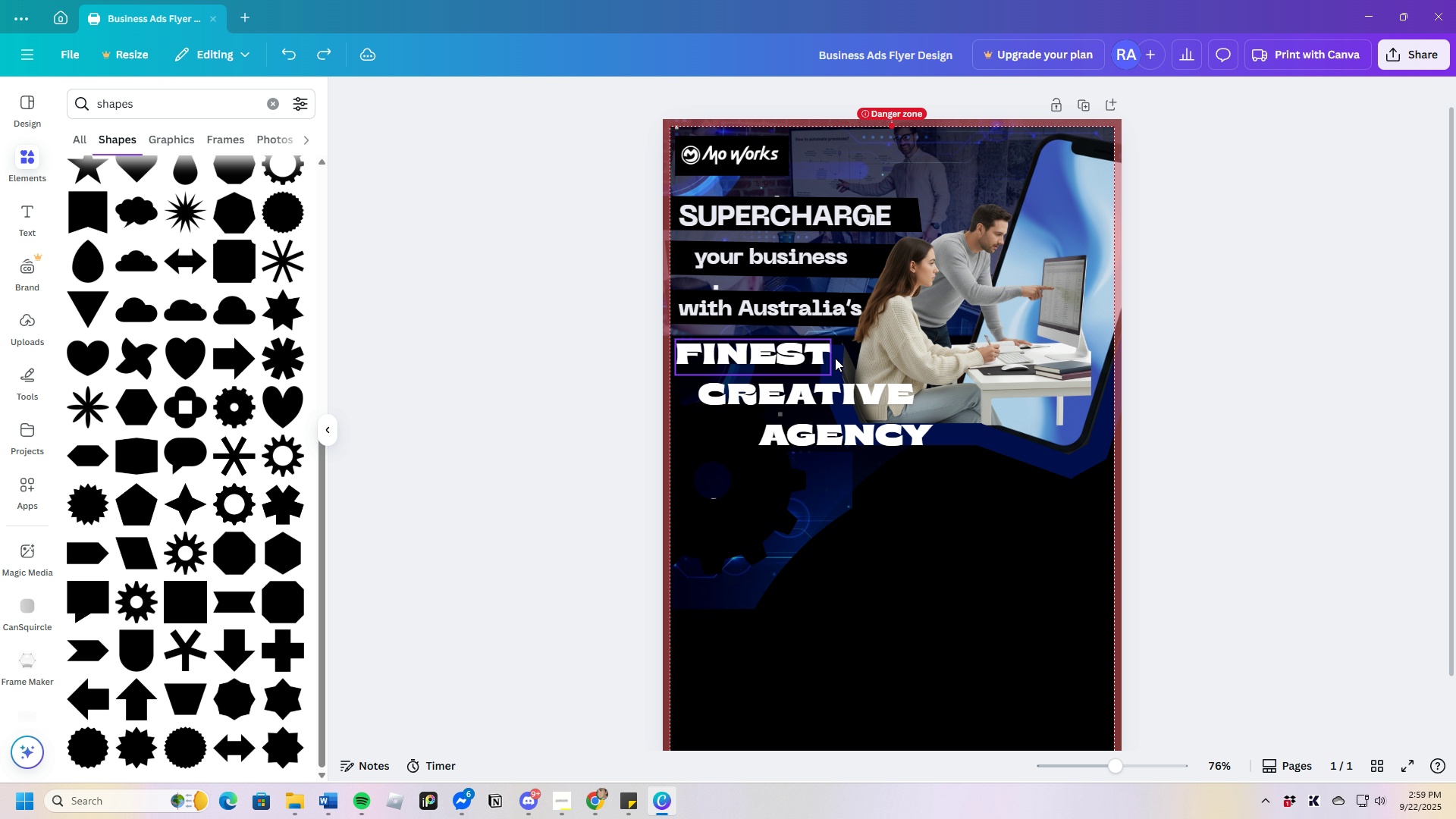 
left_click([839, 364])
 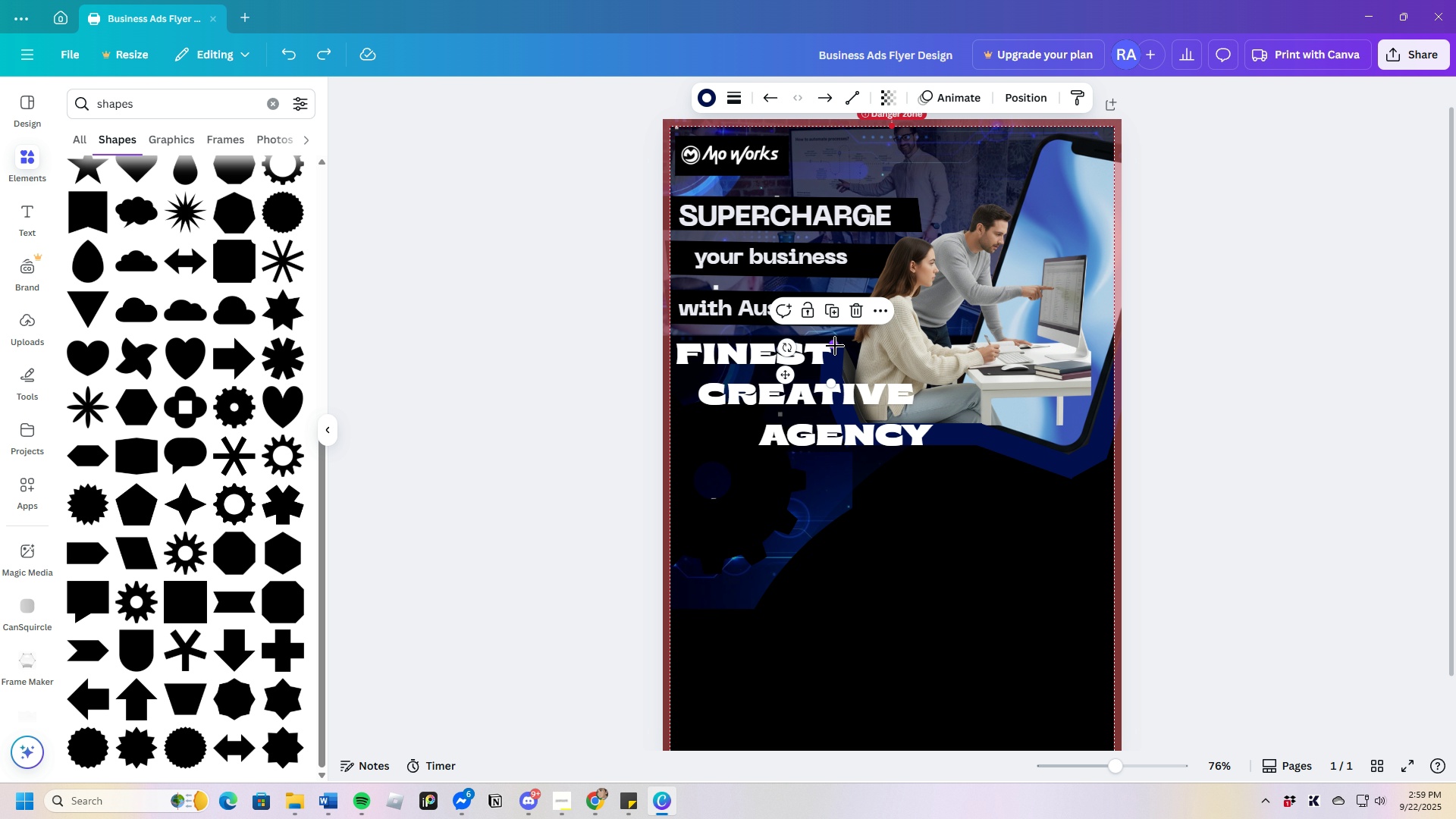 
left_click_drag(start_coordinate=[836, 345], to_coordinate=[836, 340])
 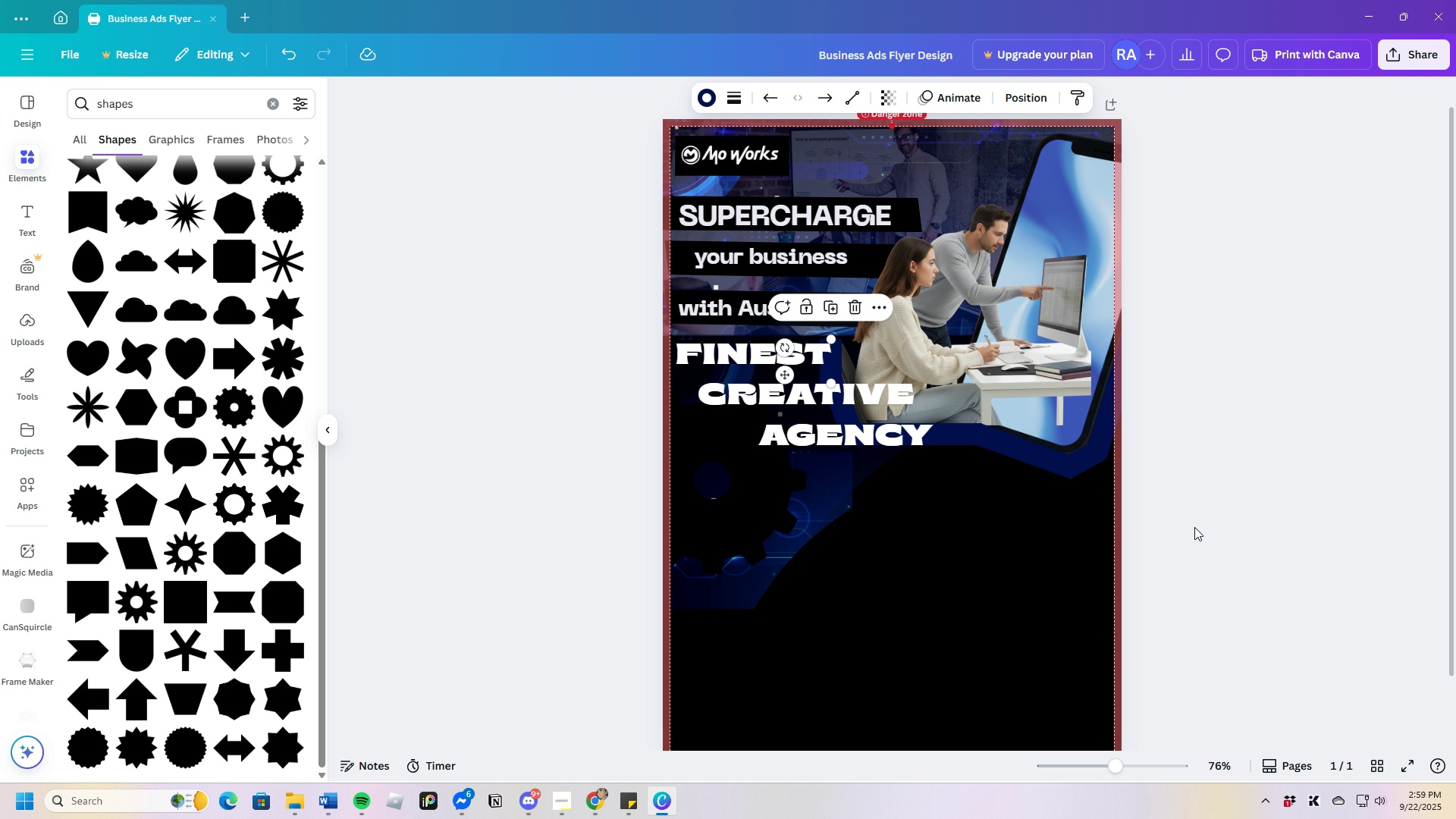 
left_click([1194, 527])
 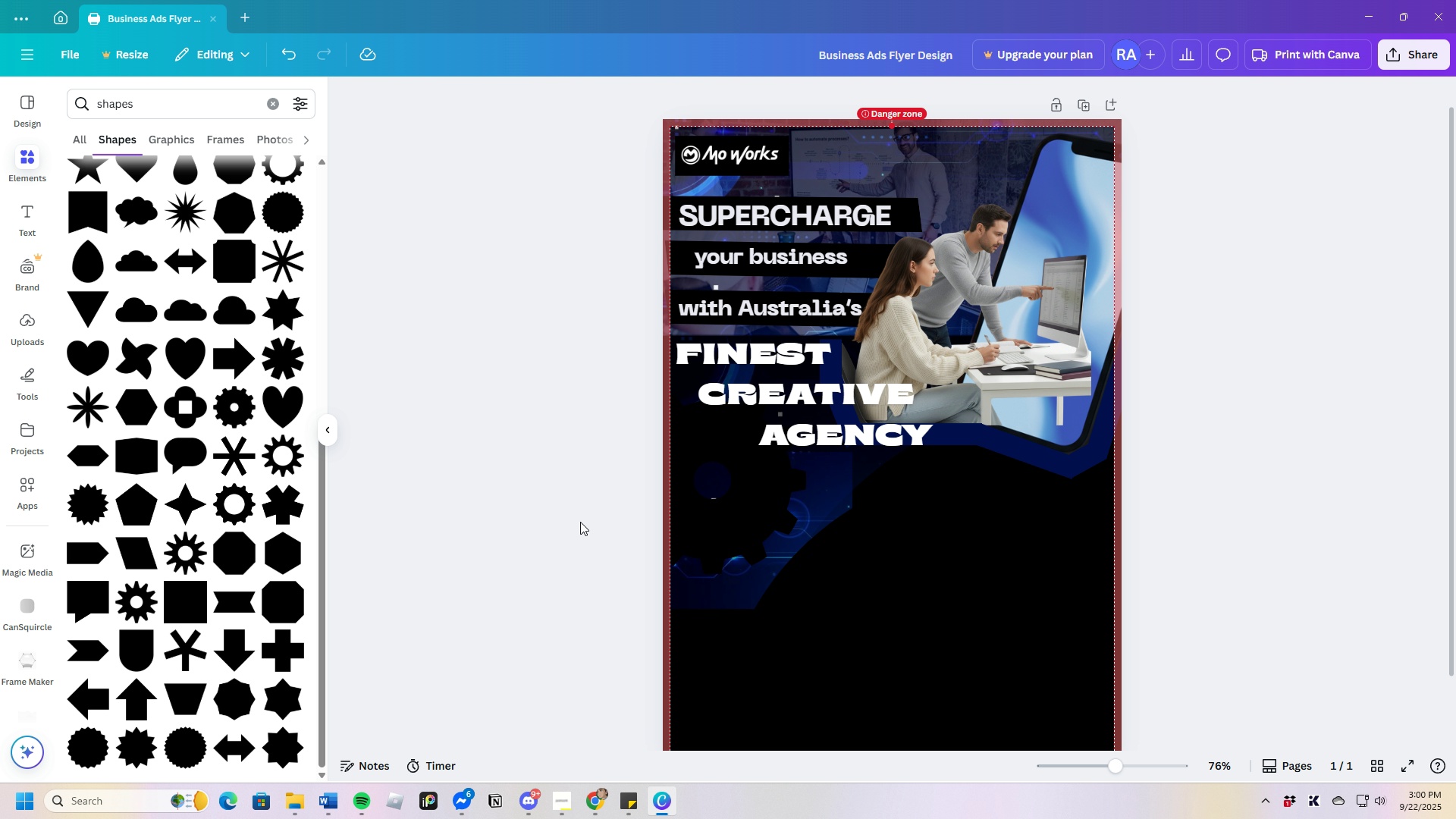 
wait(46.66)
 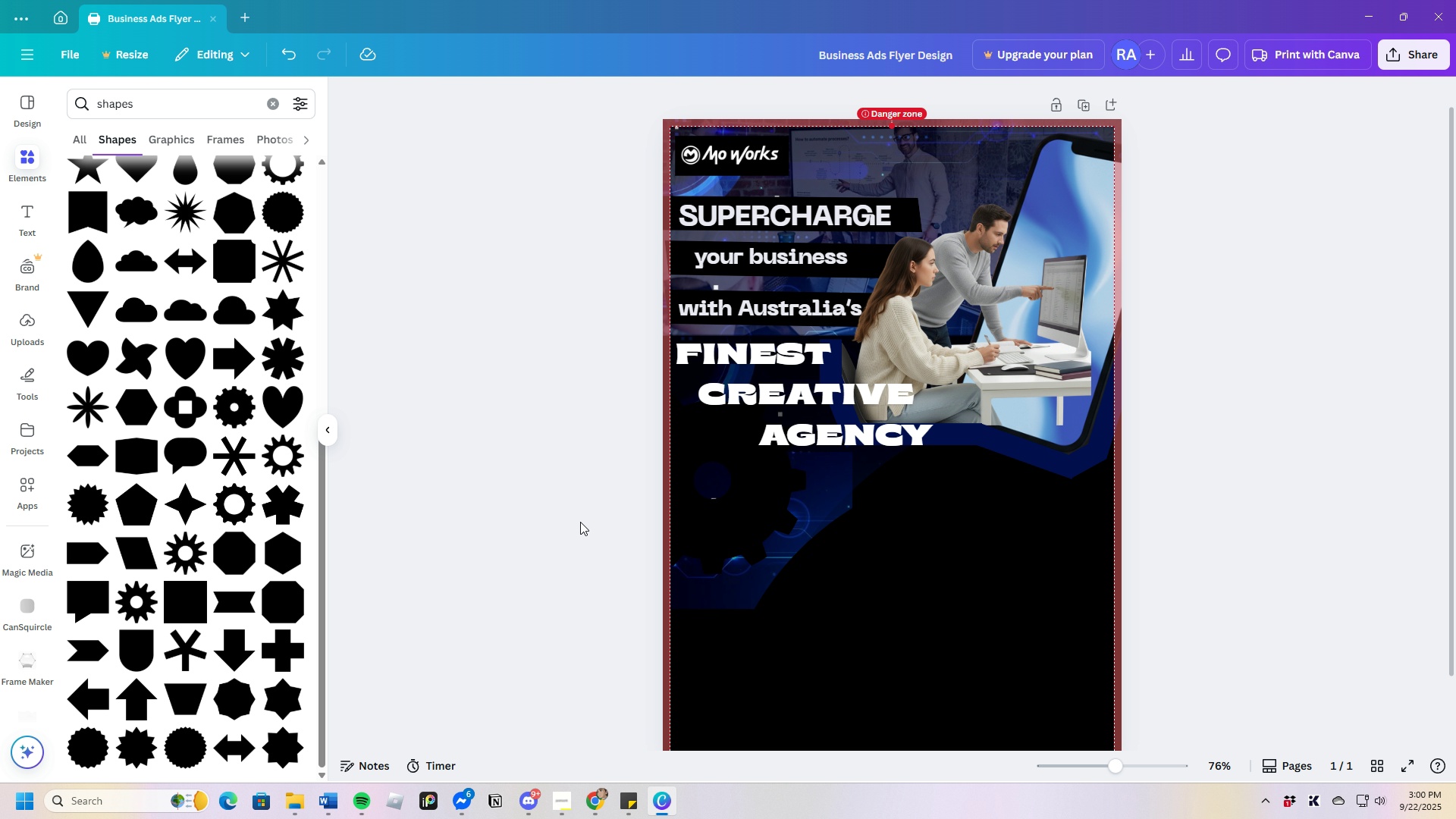 
scroll: coordinate [149, 567], scroll_direction: down, amount: 3.0
 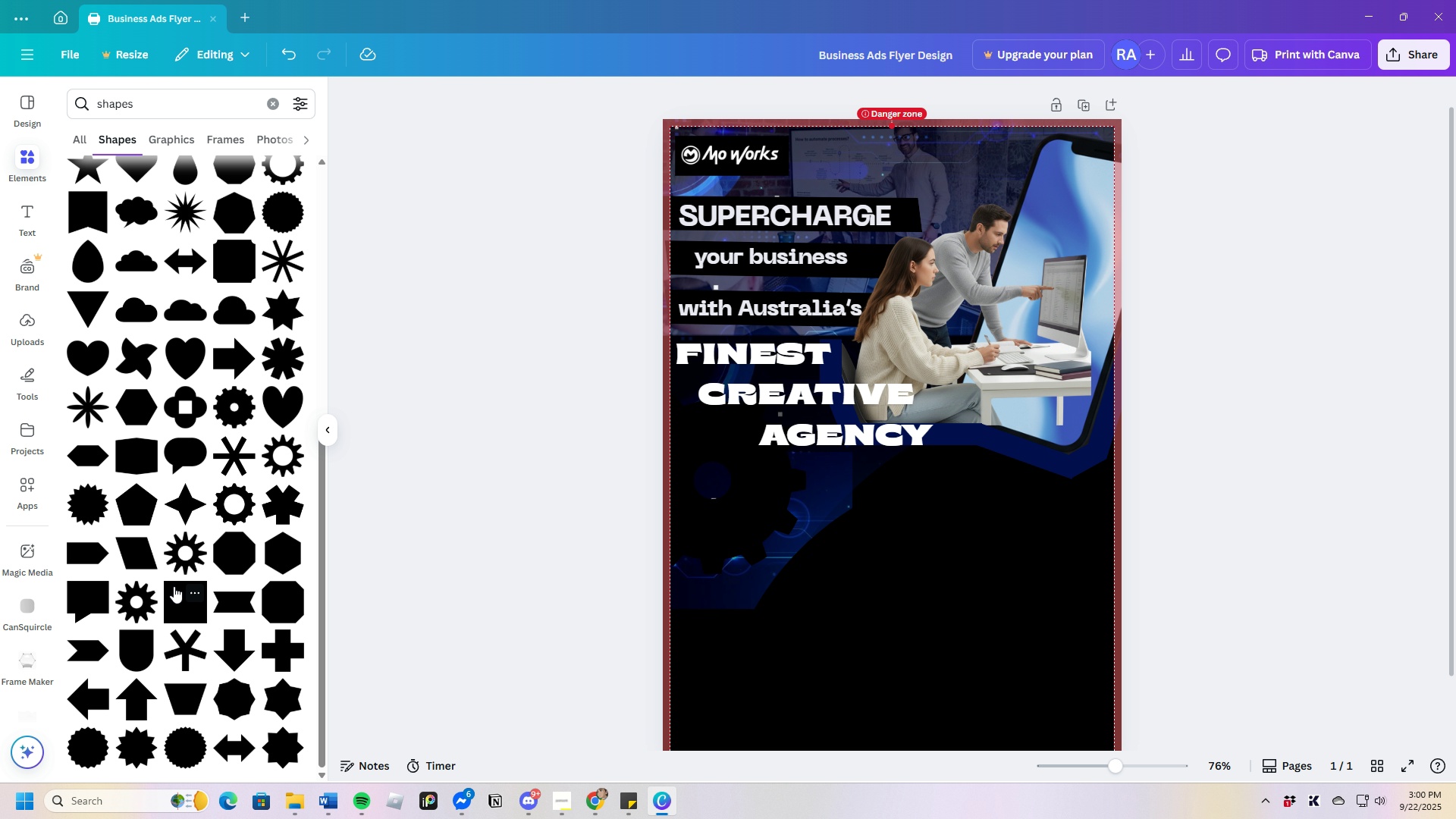 
mouse_move([176, 570])
 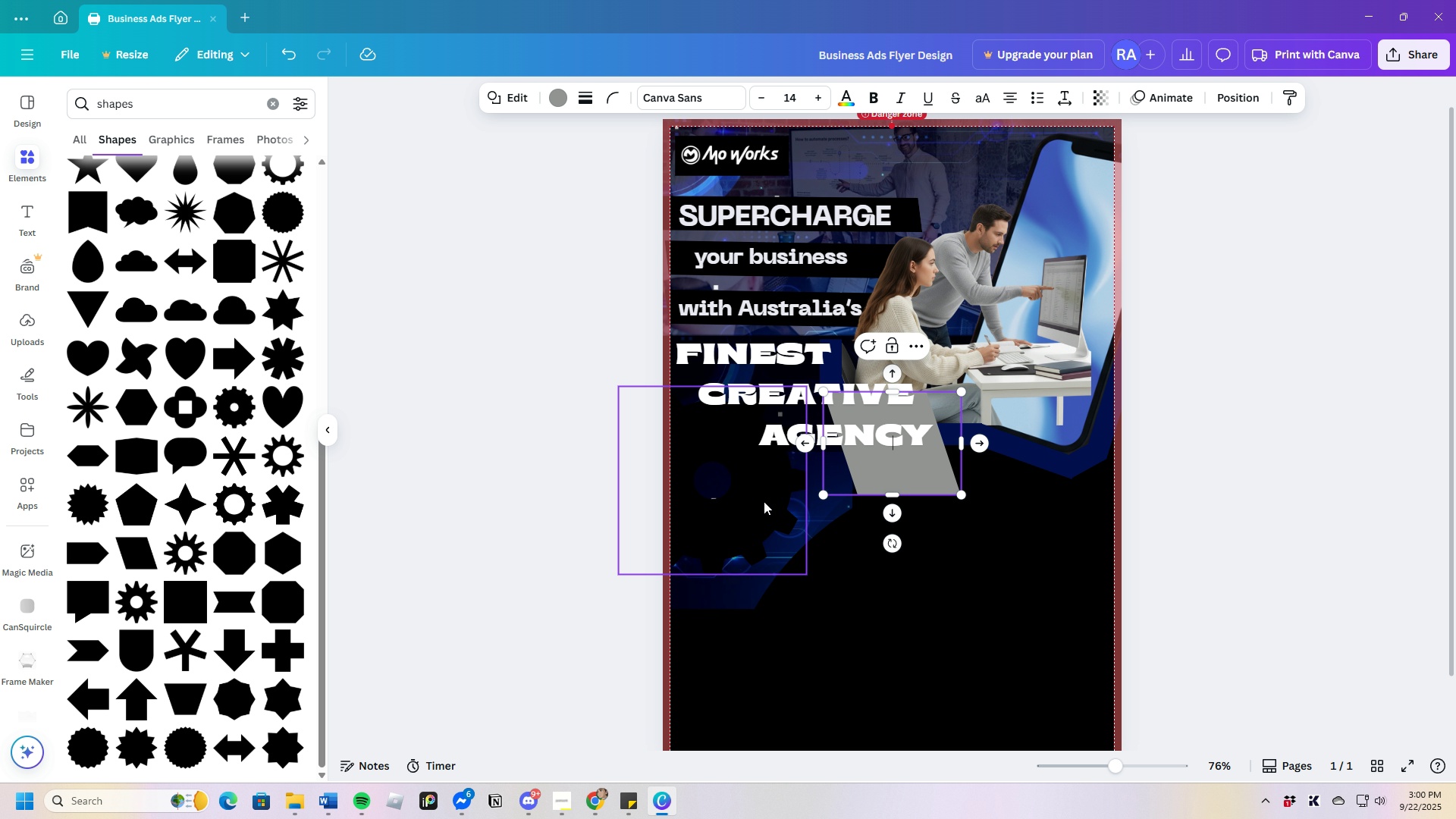 
left_click_drag(start_coordinate=[890, 473], to_coordinate=[773, 571])
 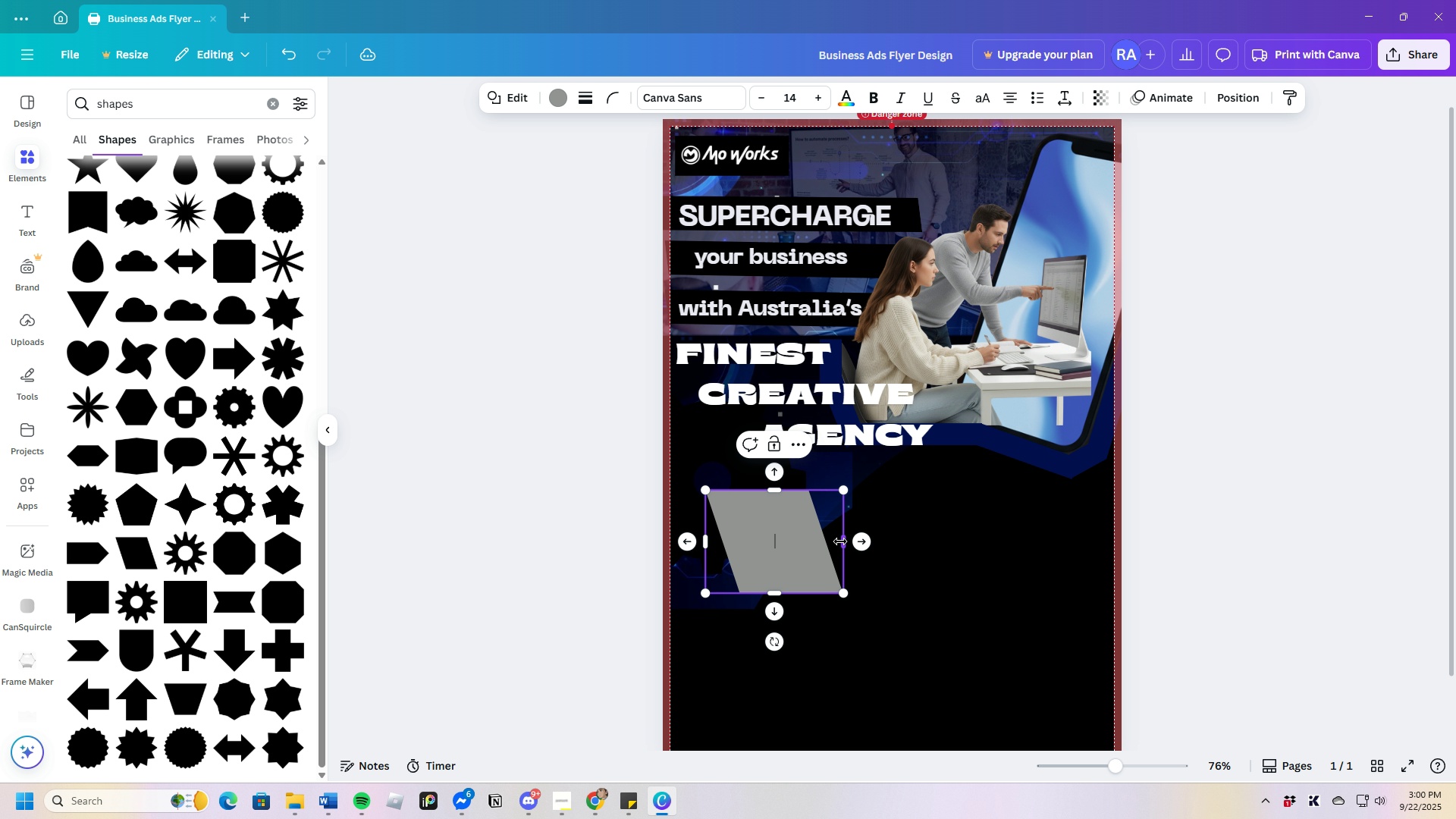 
left_click_drag(start_coordinate=[840, 541], to_coordinate=[764, 532])
 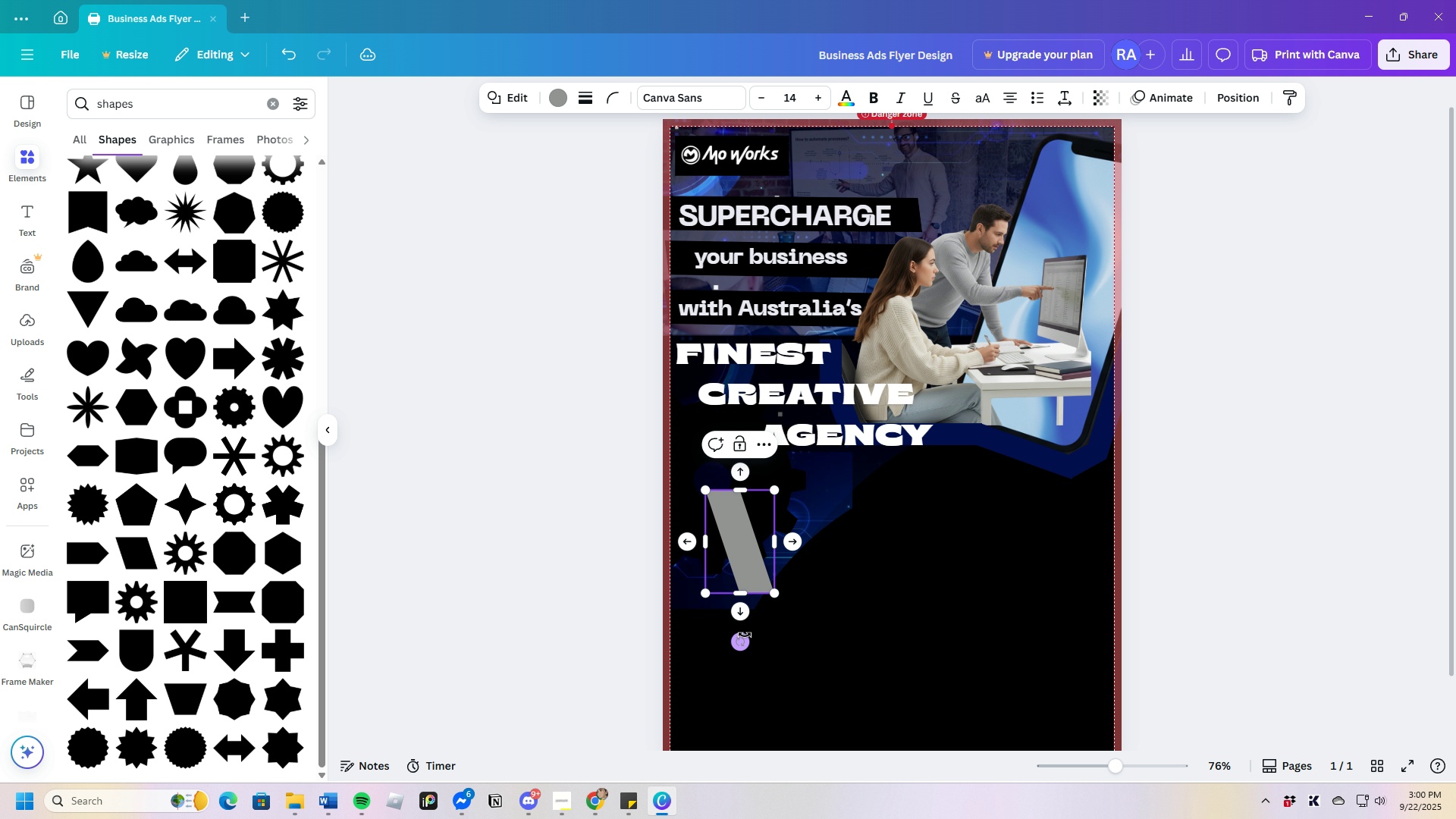 
left_click_drag(start_coordinate=[745, 639], to_coordinate=[874, 580])
 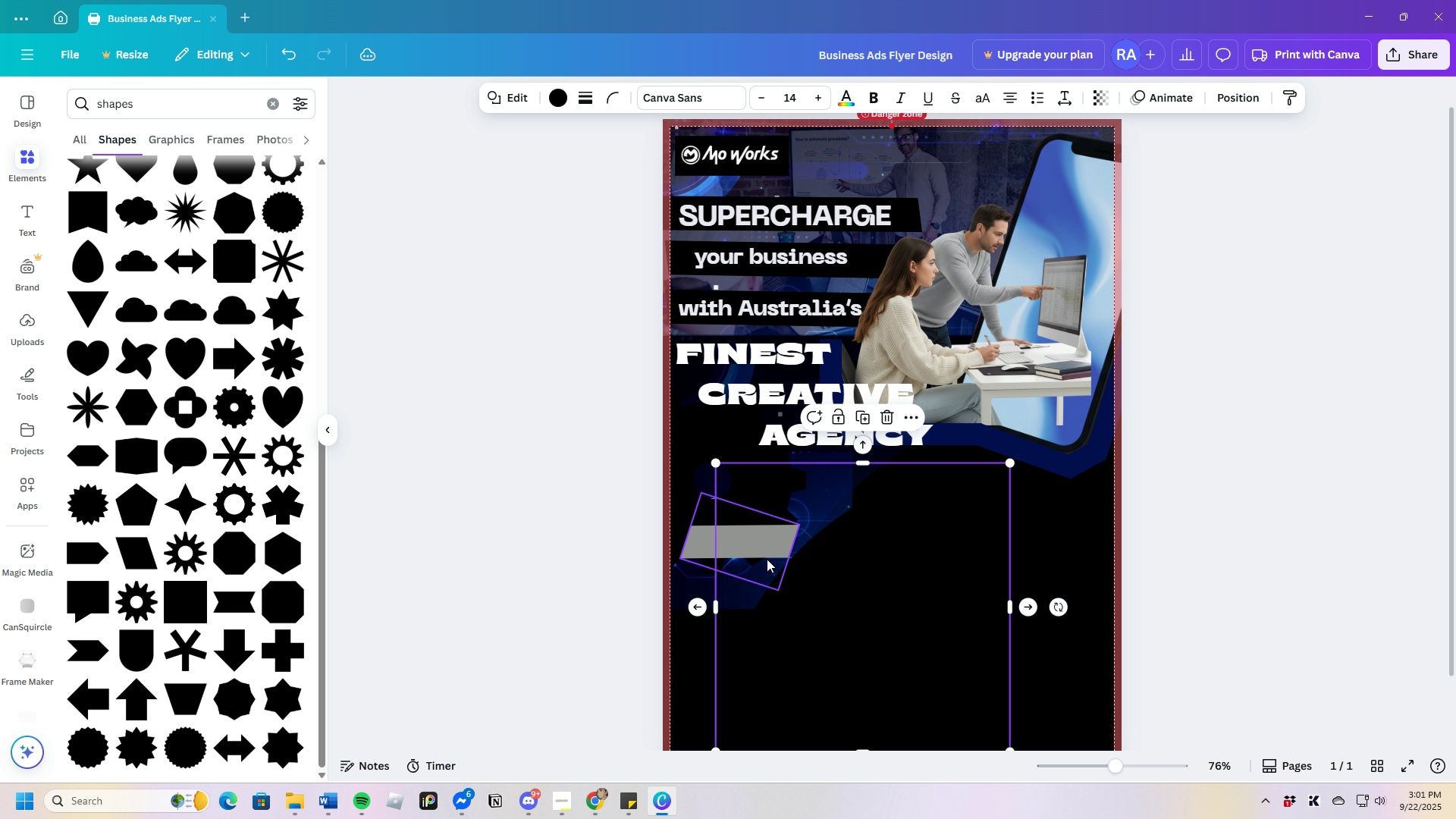 
left_click_drag(start_coordinate=[760, 550], to_coordinate=[763, 523])
 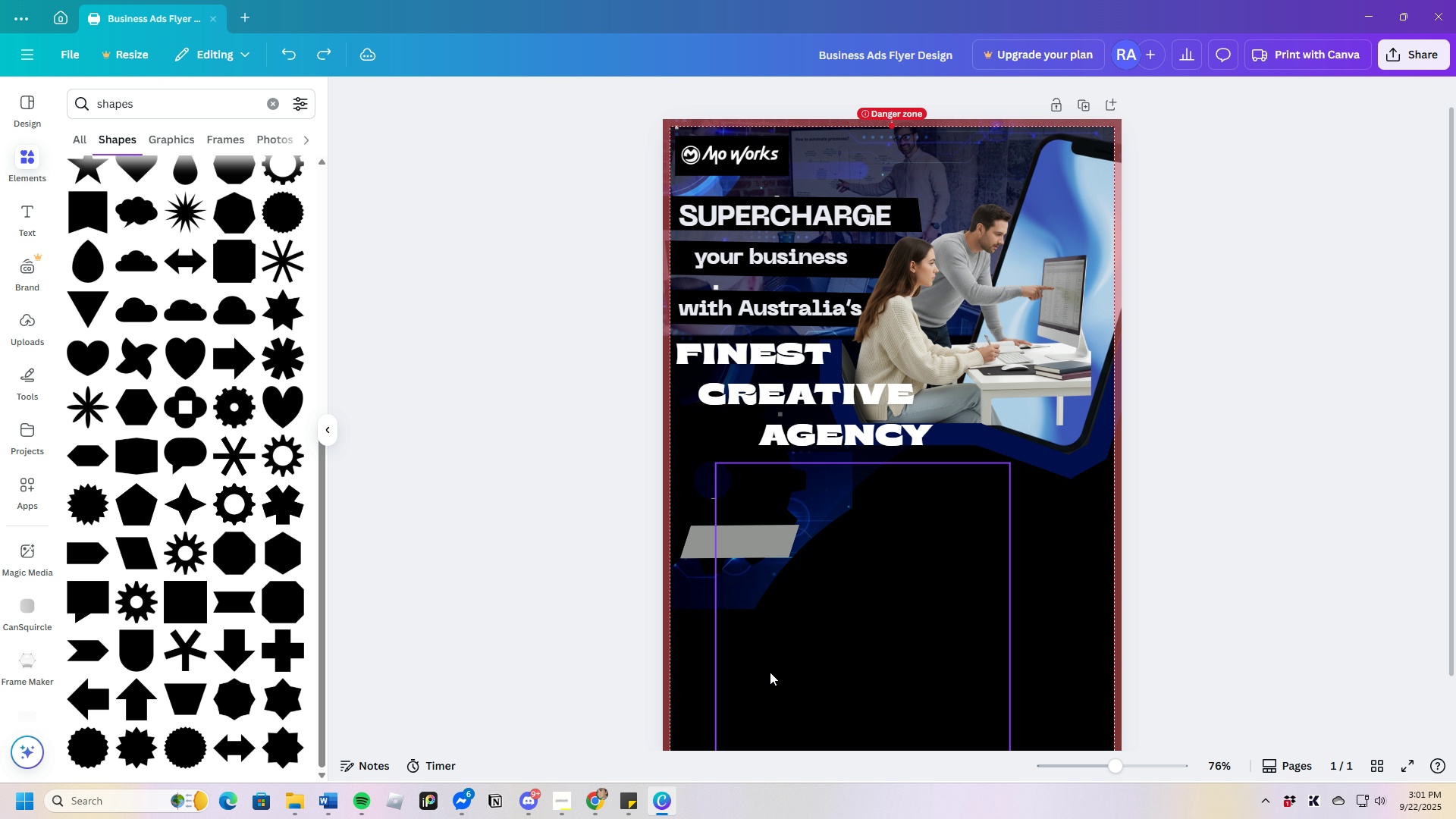 
left_click_drag(start_coordinate=[753, 538], to_coordinate=[722, 510])
 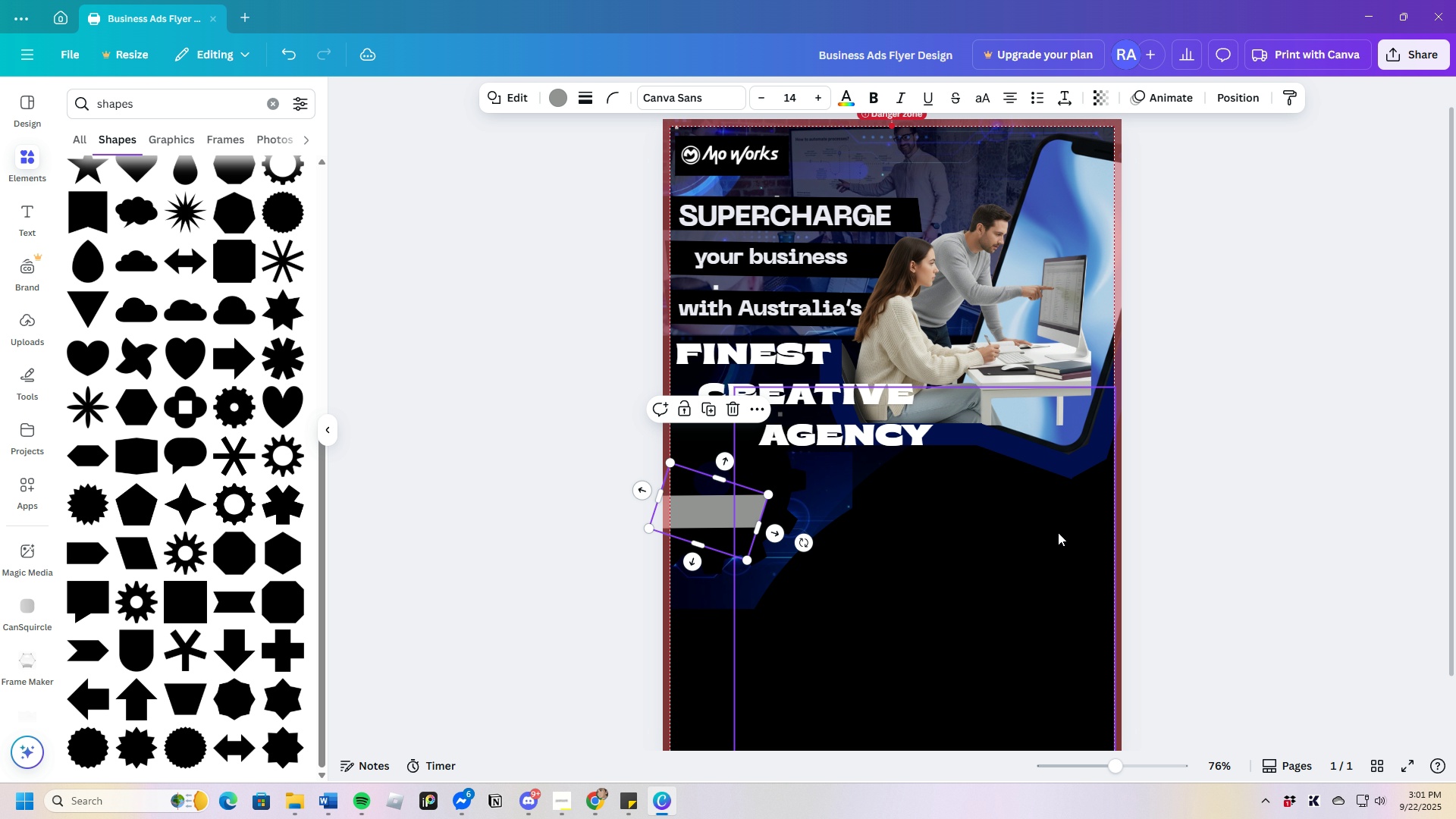 
left_click([1058, 532])
 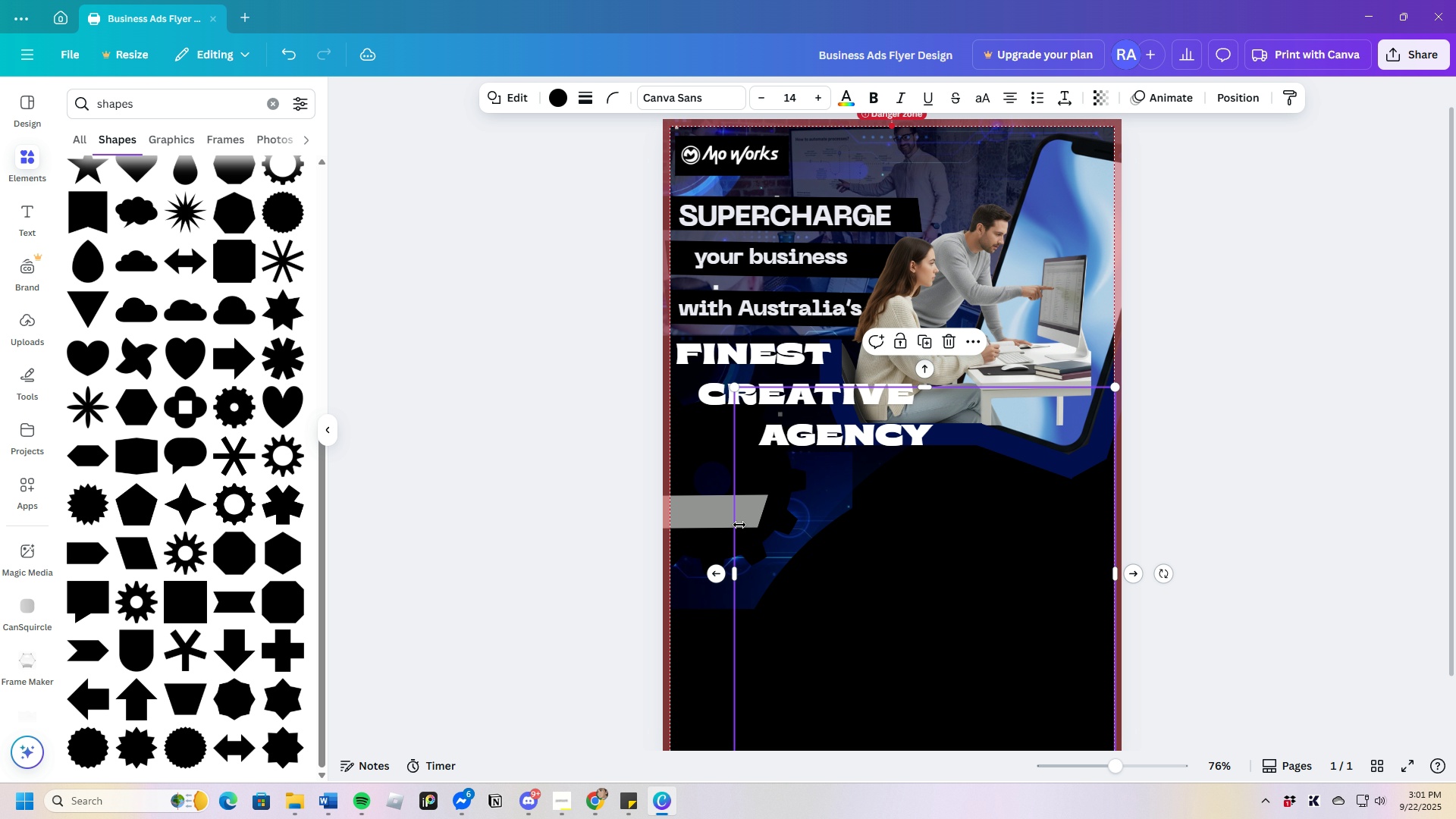 
left_click([736, 513])
 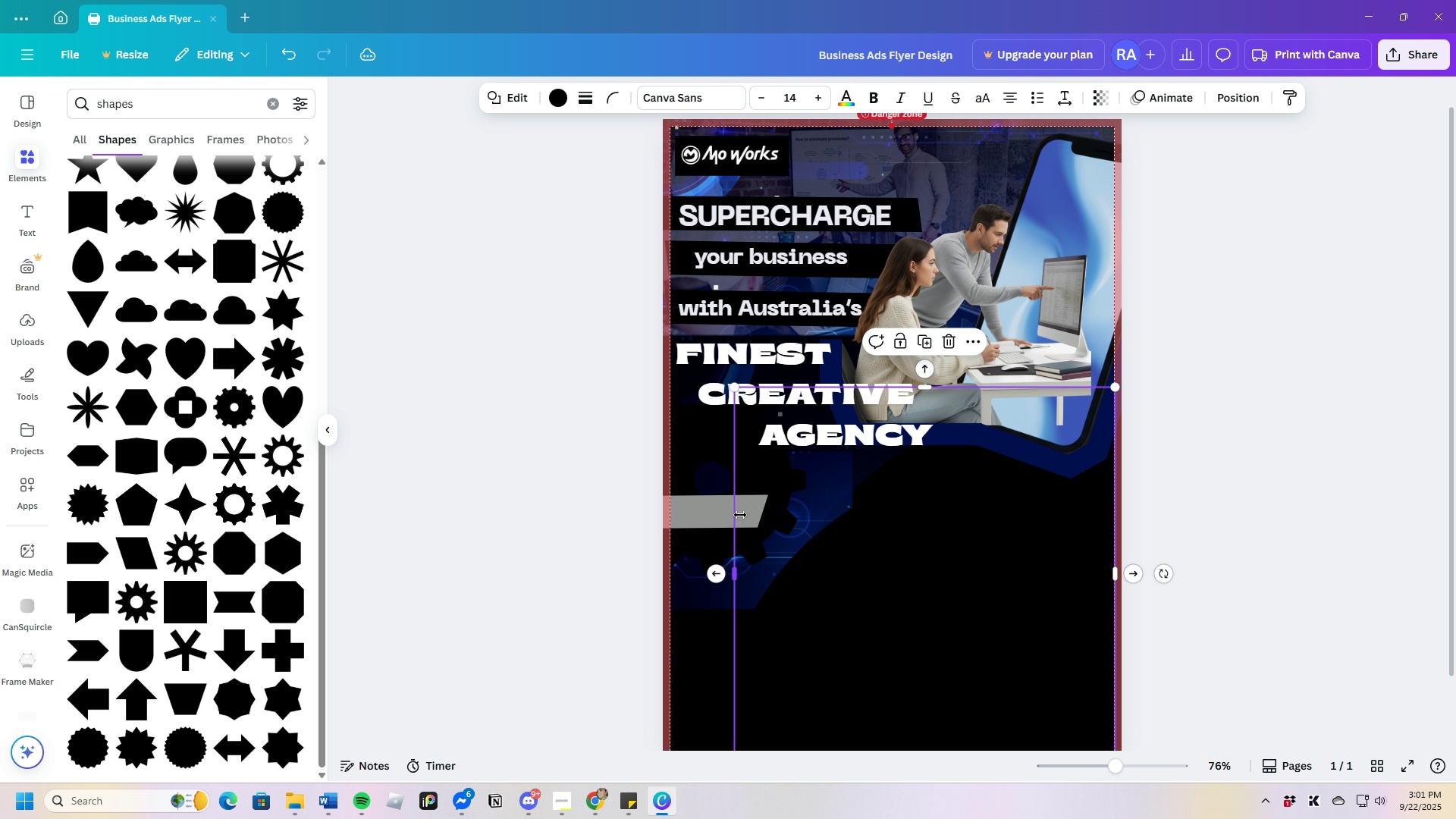 
left_click([739, 515])
 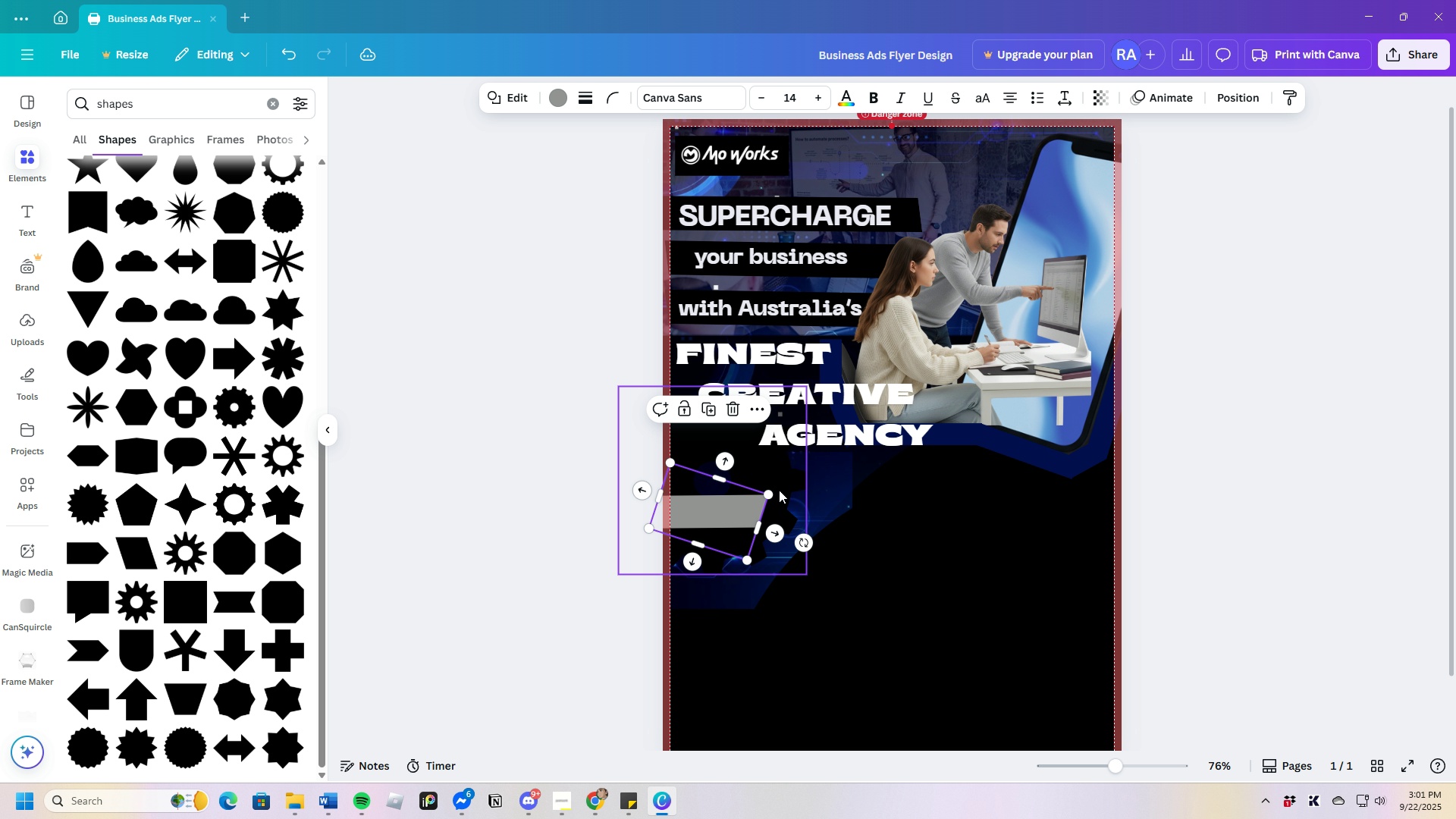 
left_click_drag(start_coordinate=[773, 494], to_coordinate=[797, 500])
 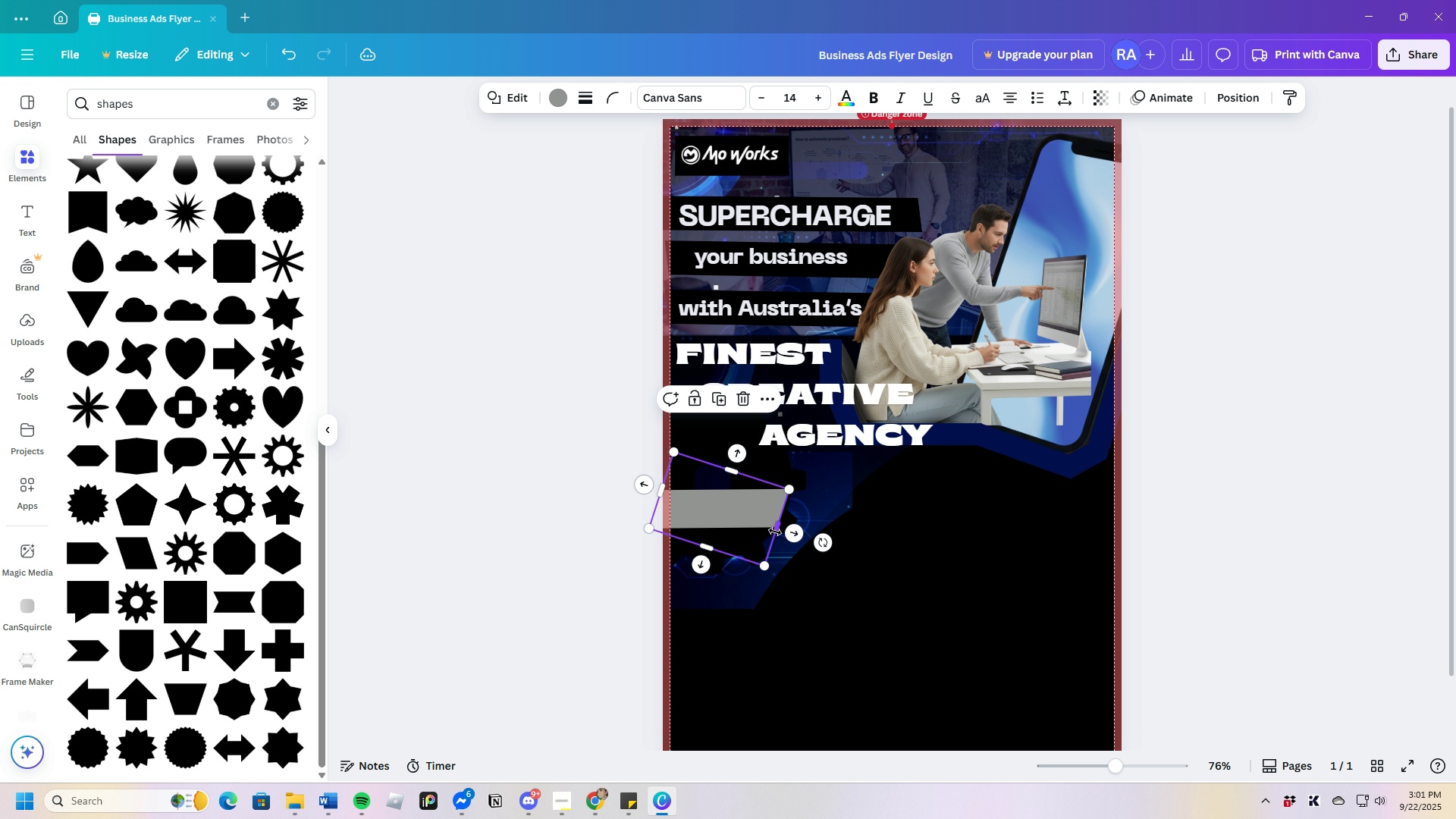 
left_click_drag(start_coordinate=[778, 526], to_coordinate=[878, 549])
 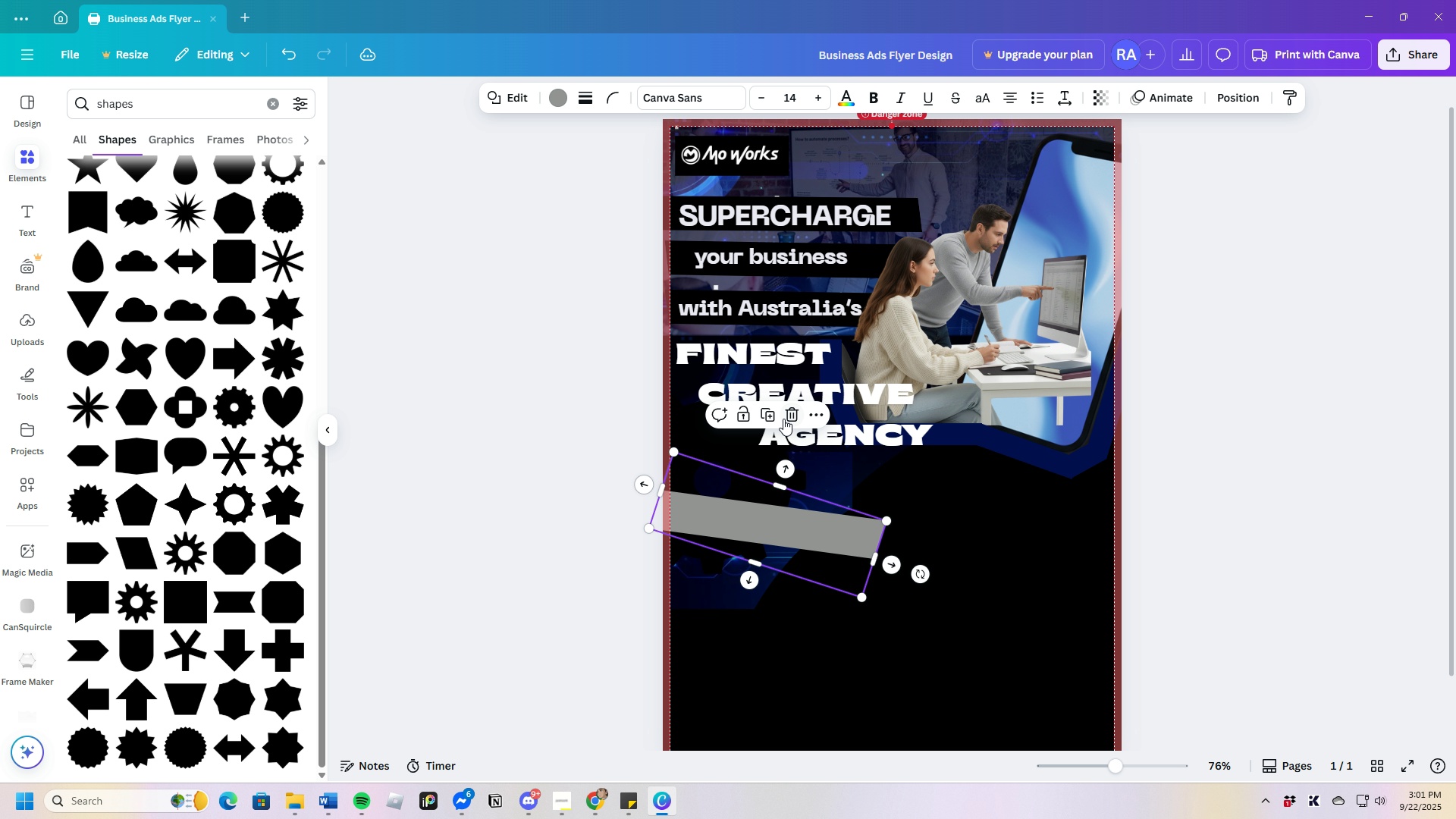 
left_click([790, 414])
 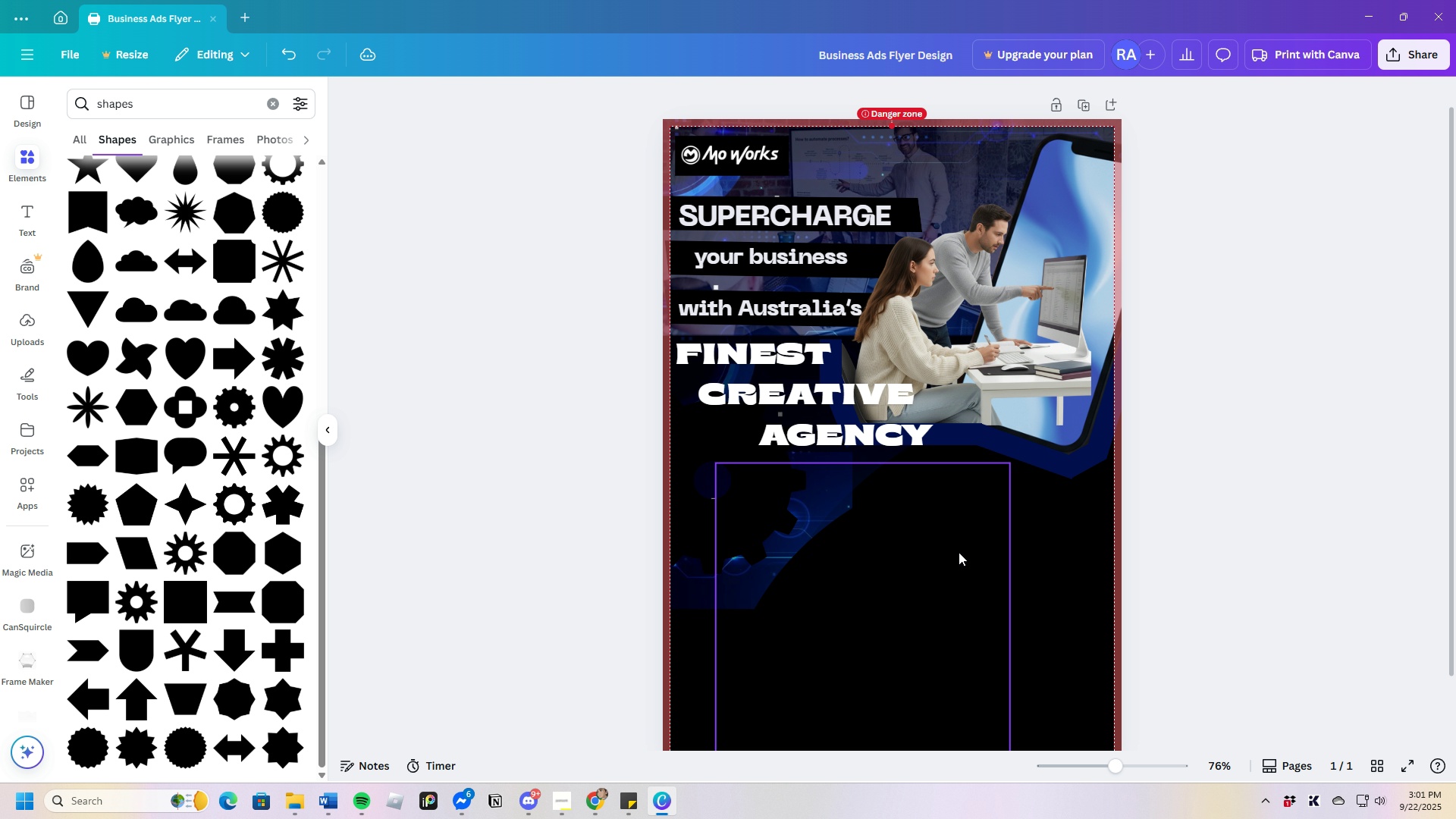 
mouse_move([956, 567])
 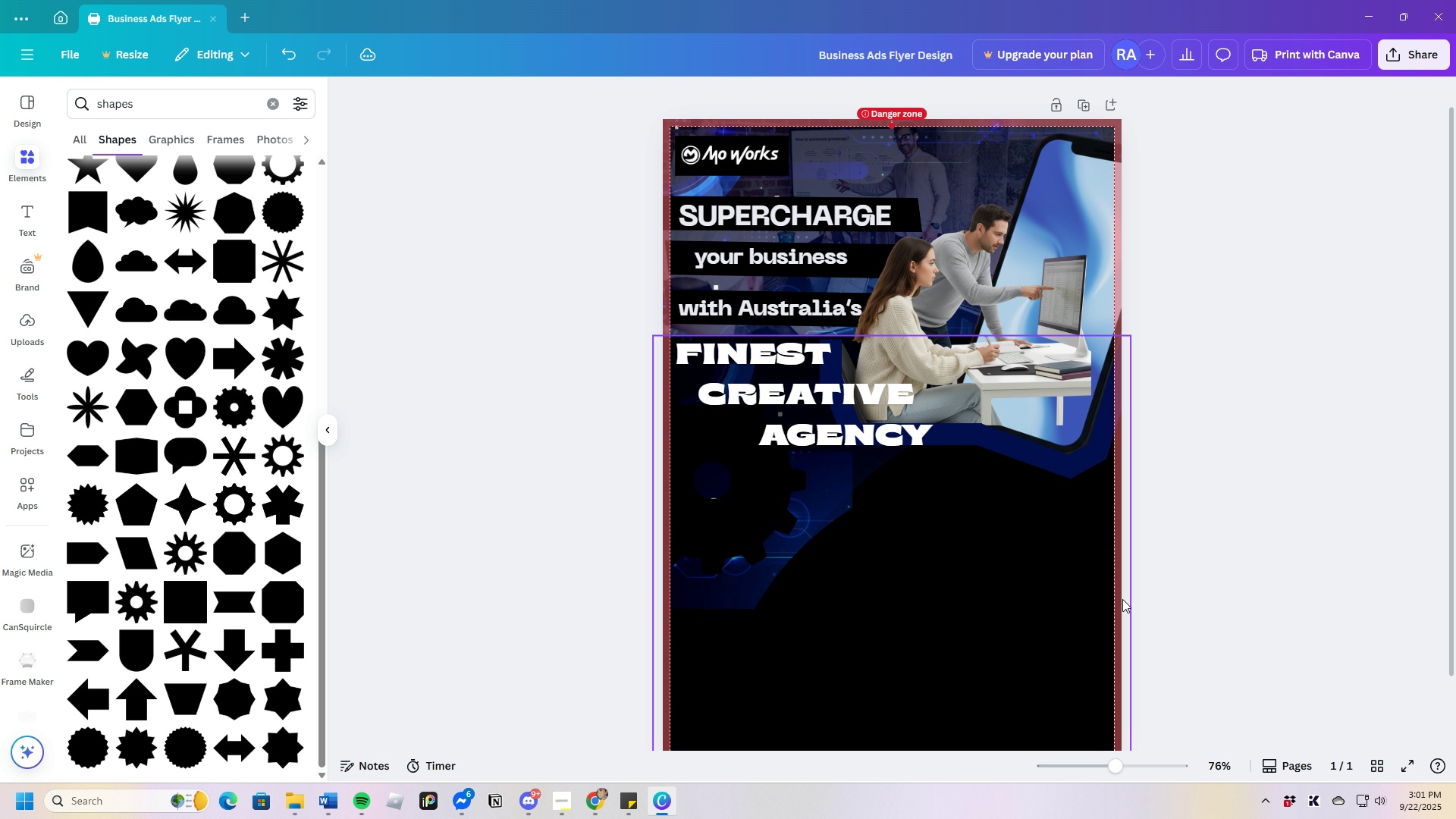 
left_click([1248, 579])
 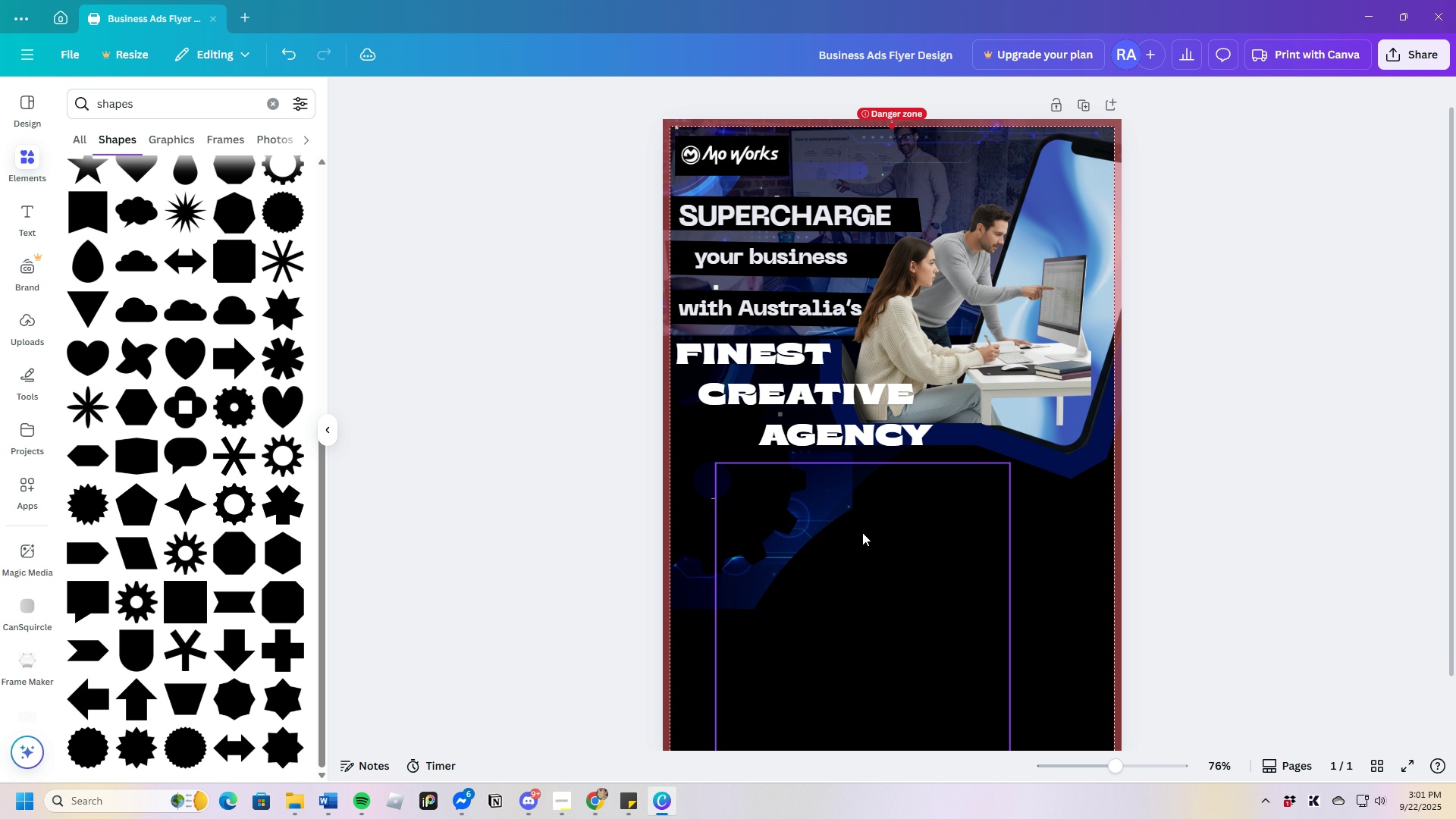 
left_click_drag(start_coordinate=[708, 529], to_coordinate=[710, 523])
 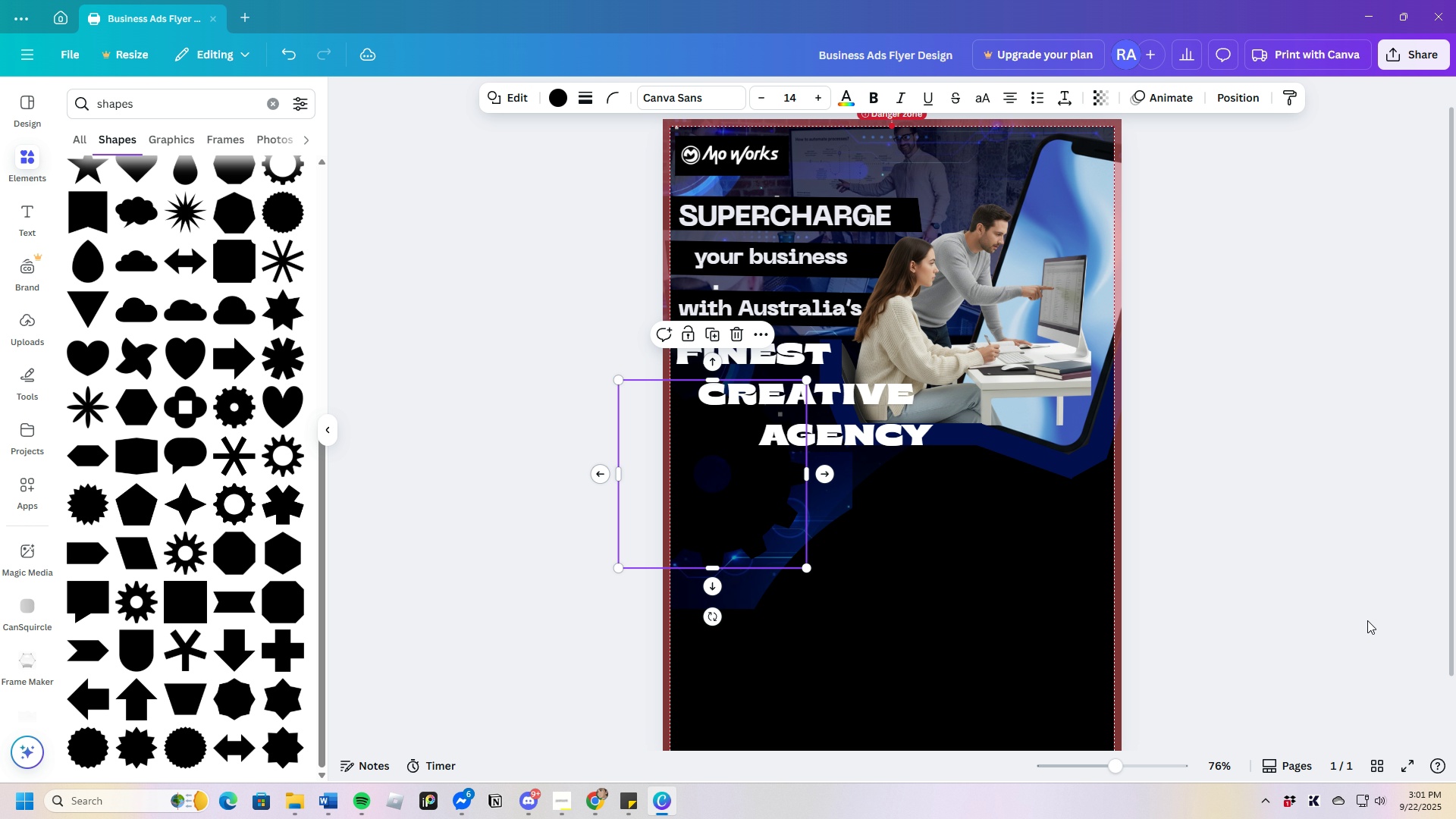 
left_click([1367, 620])
 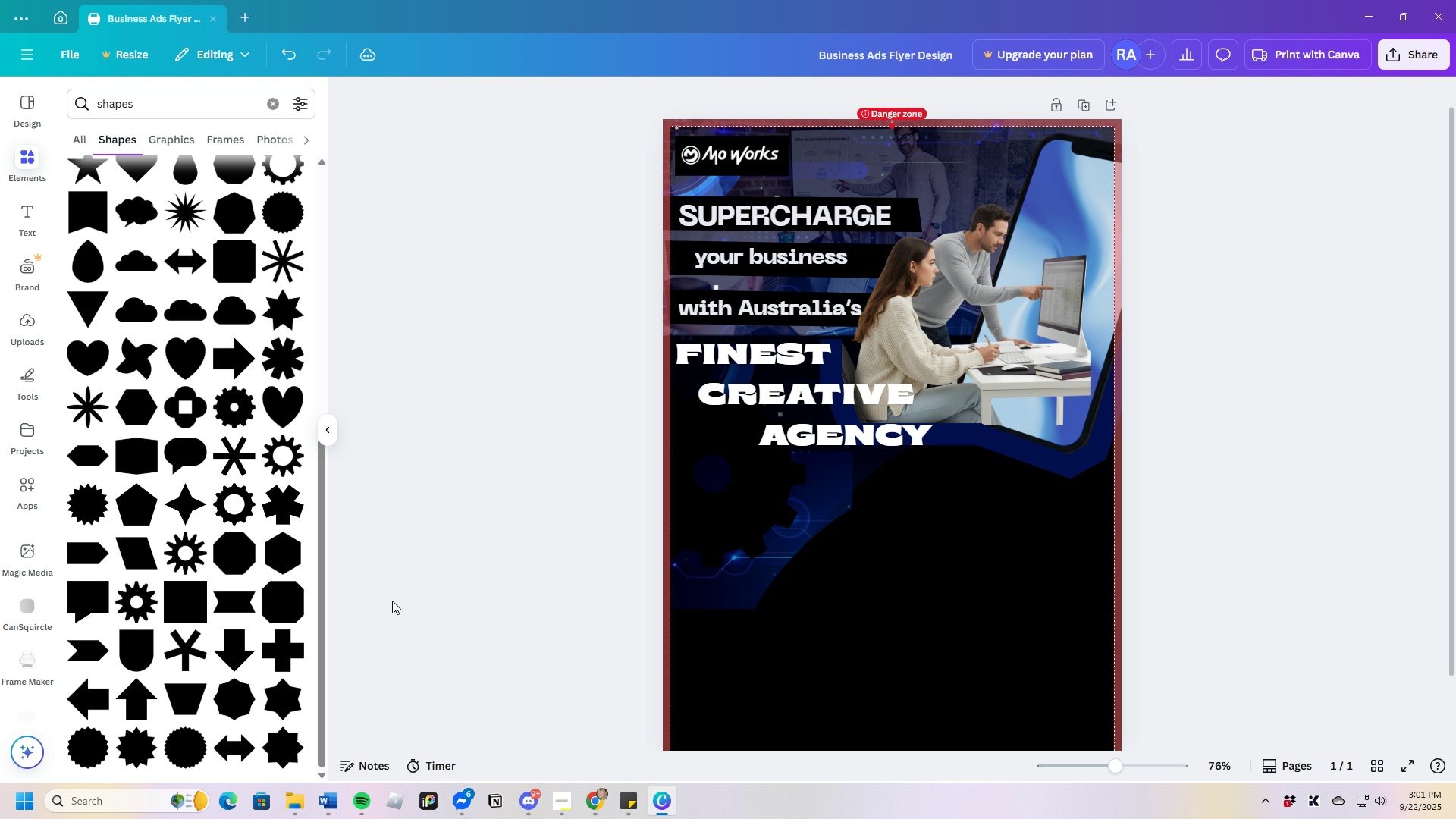 
wait(8.93)
 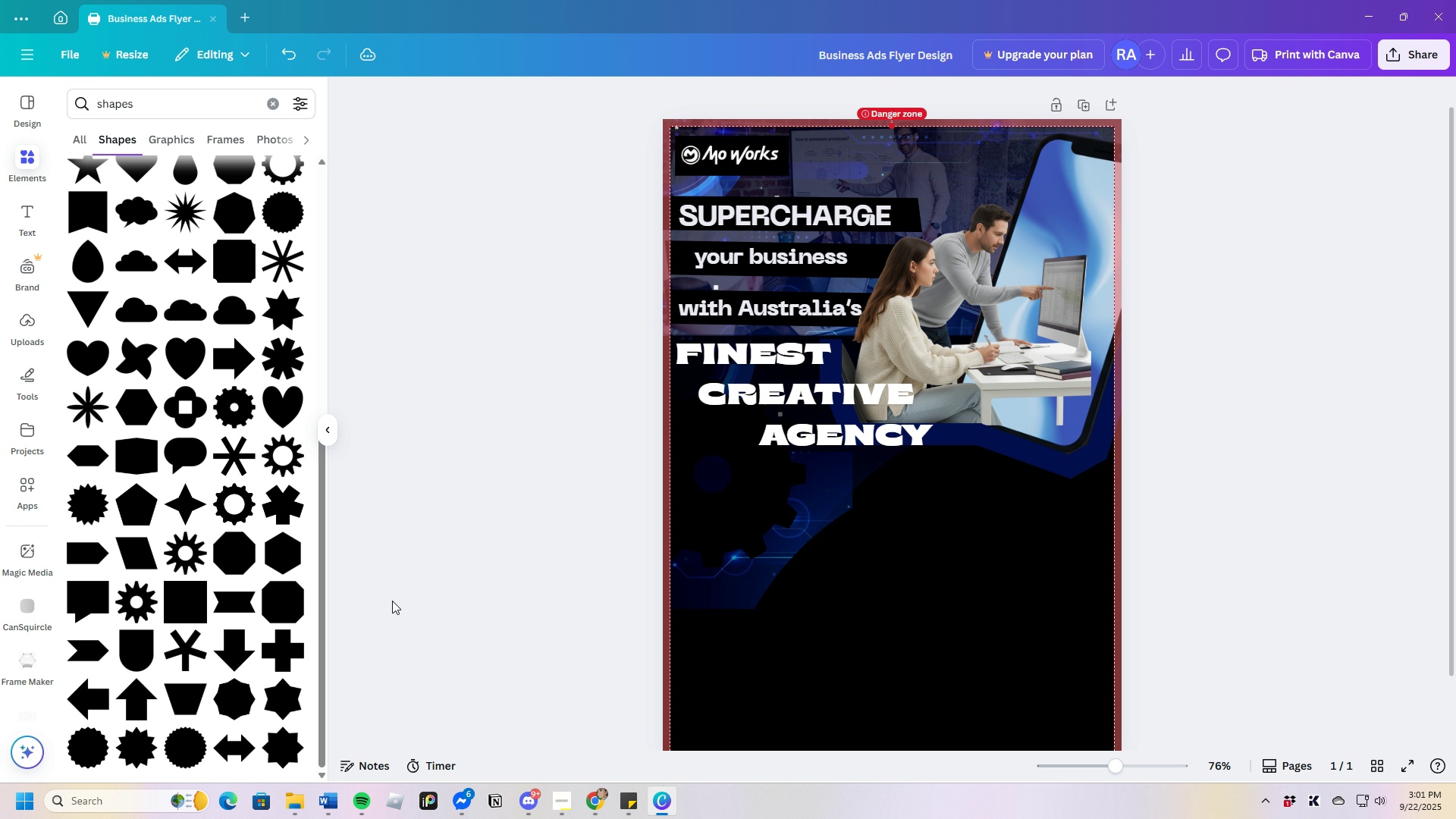 
scroll: coordinate [1235, 541], scroll_direction: up, amount: 1.0
 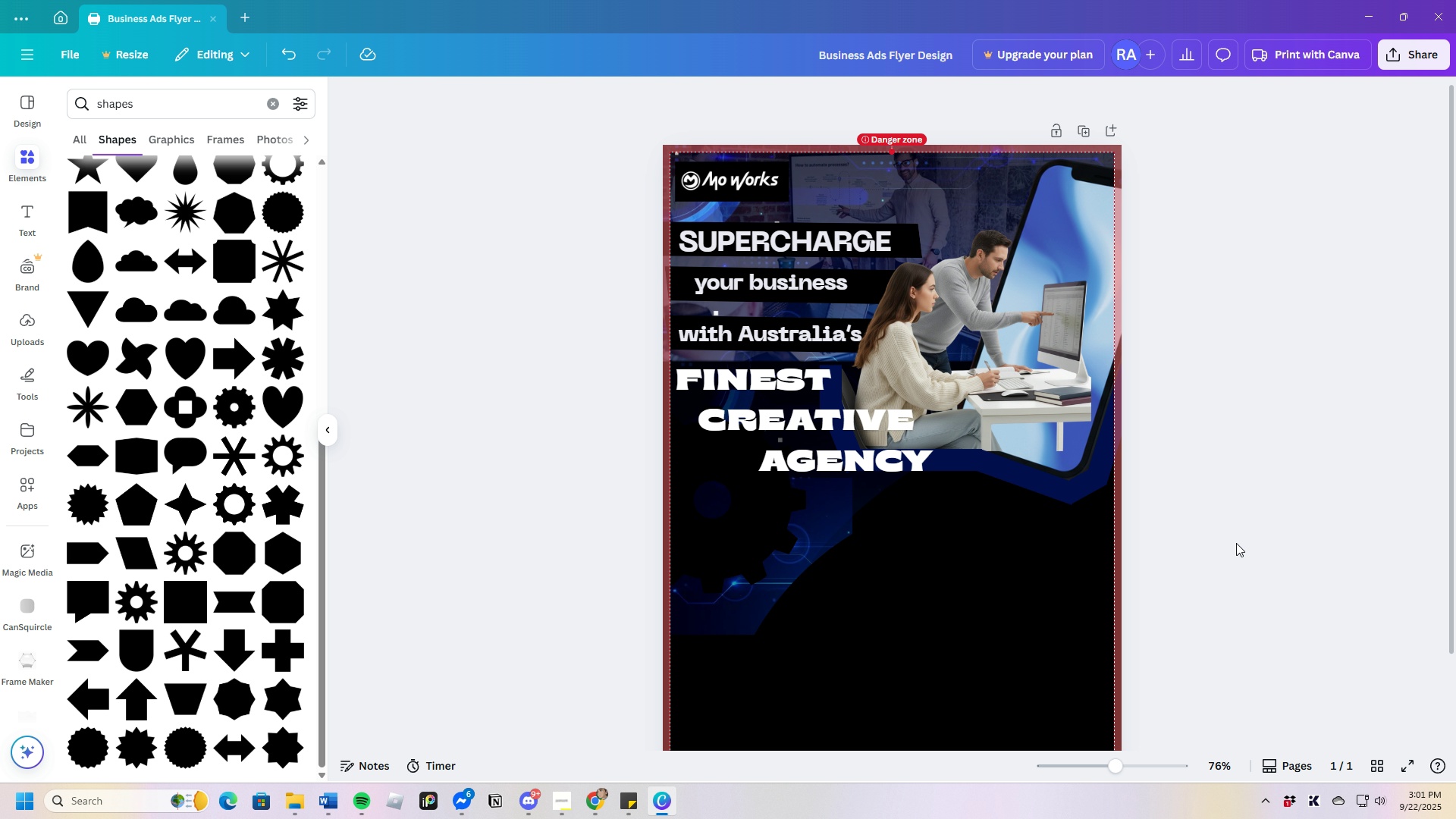 
scroll: coordinate [1236, 543], scroll_direction: down, amount: 2.0
 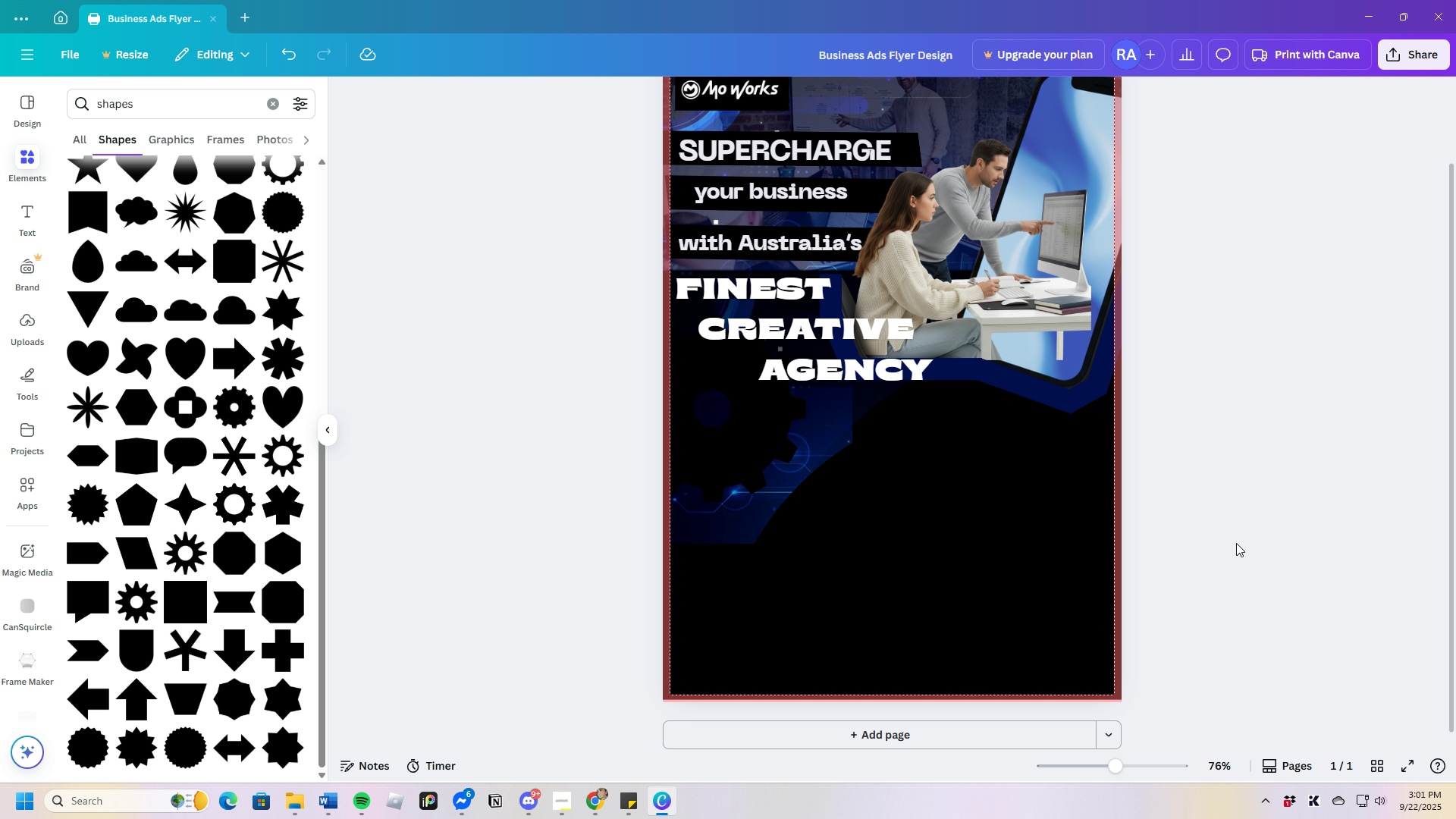 
scroll: coordinate [1236, 543], scroll_direction: up, amount: 2.0
 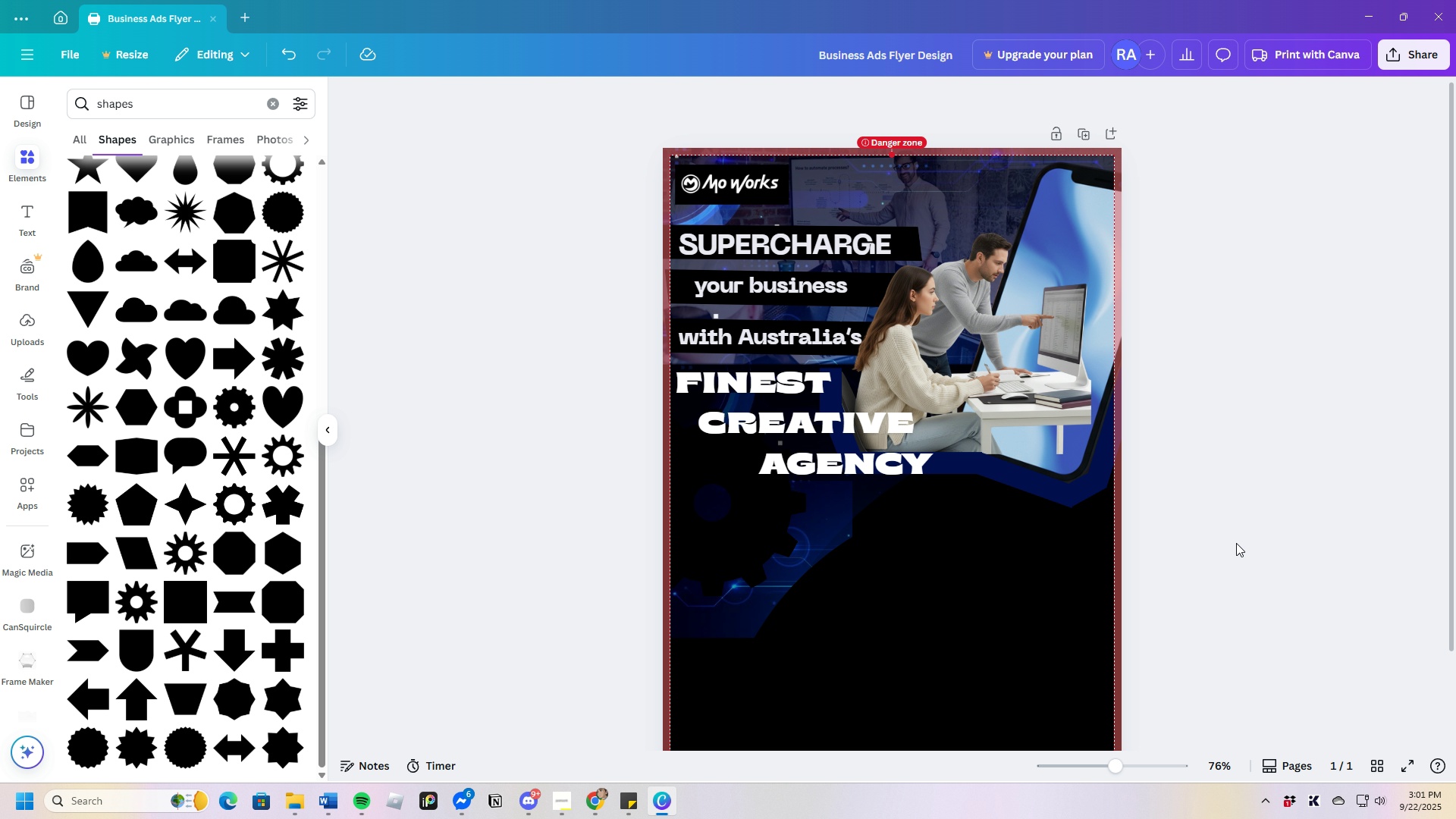 
scroll: coordinate [1236, 543], scroll_direction: down, amount: 2.0
 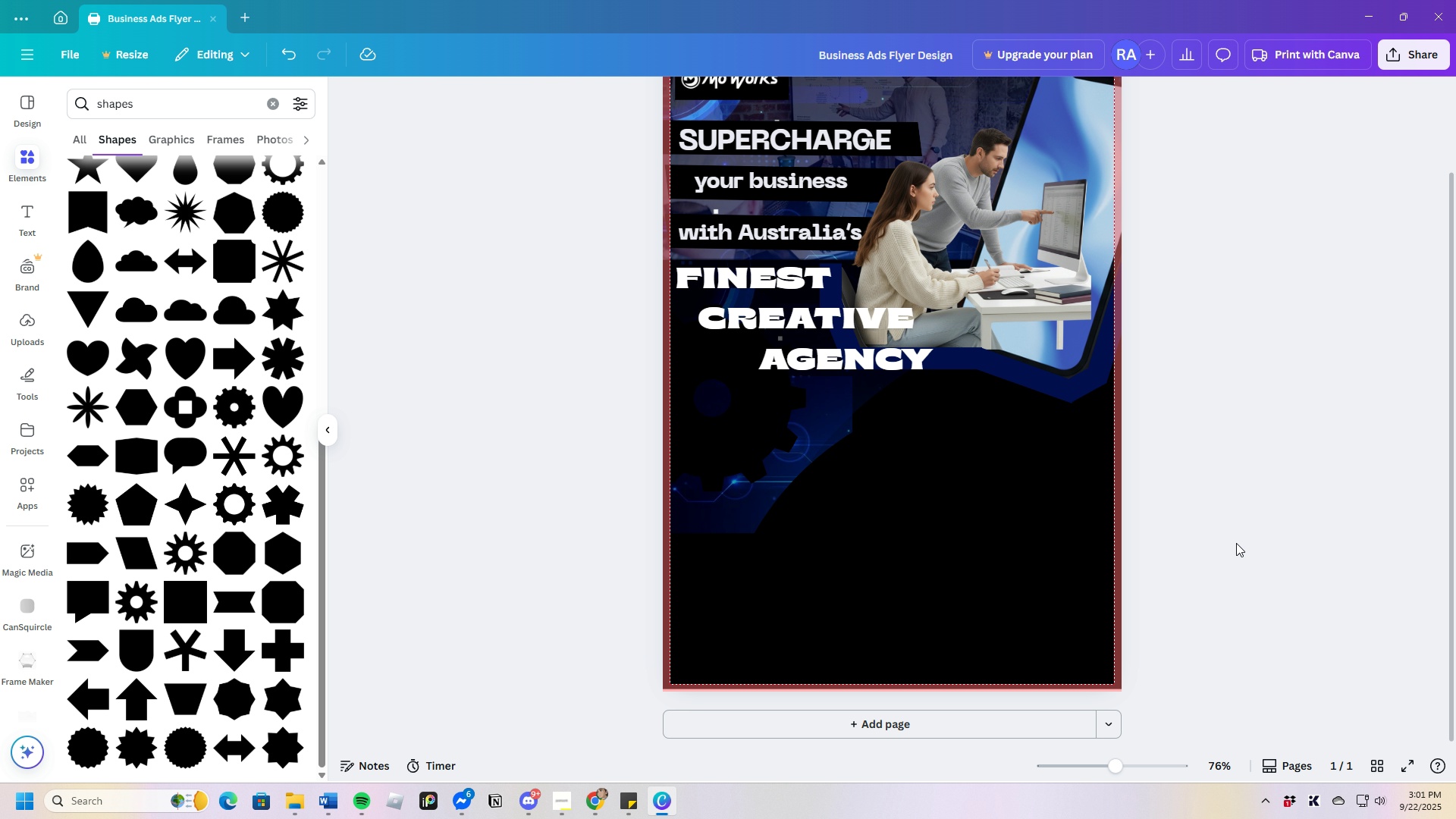 
scroll: coordinate [1236, 543], scroll_direction: up, amount: 1.0
 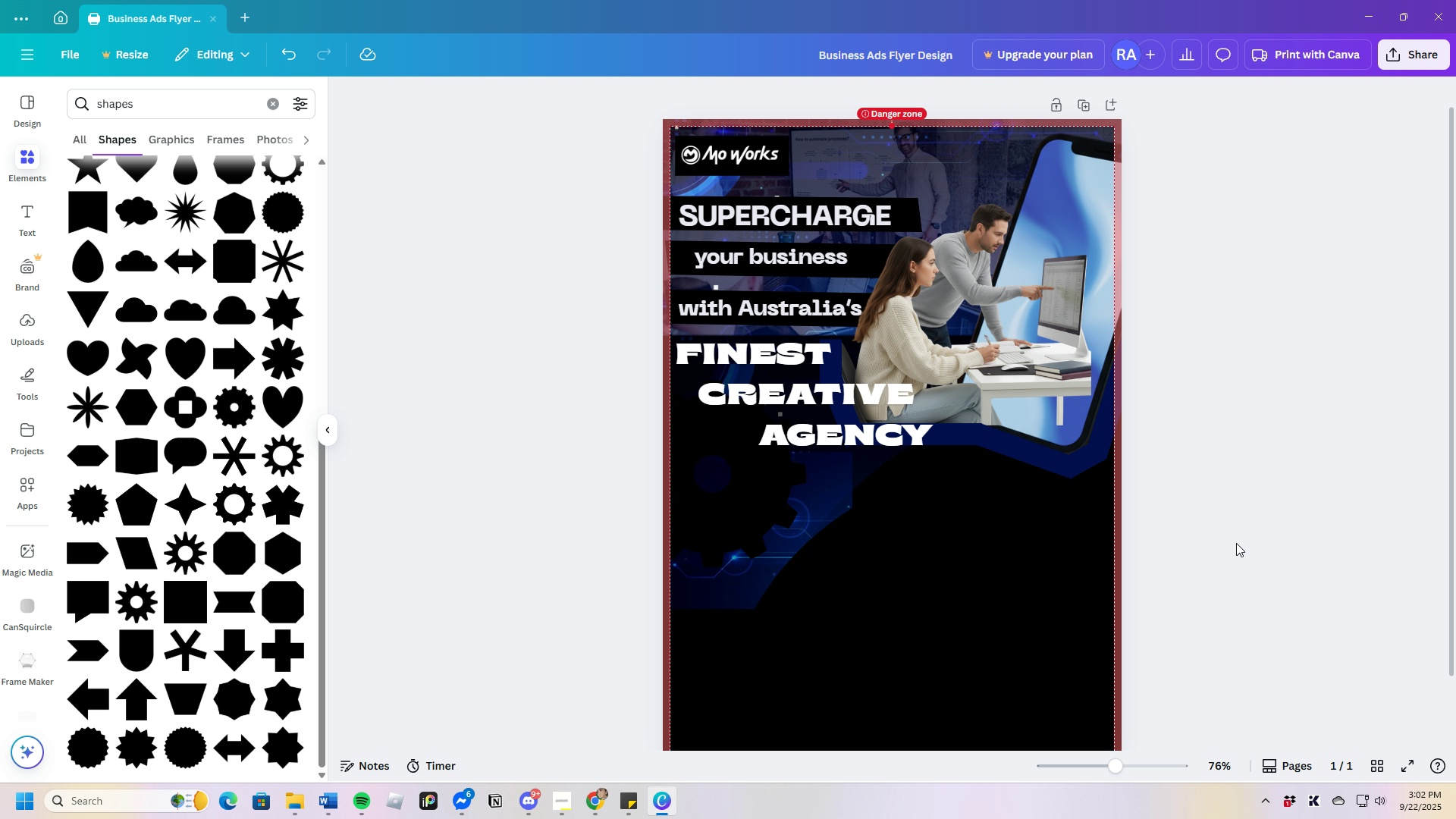 
wait(9.13)
 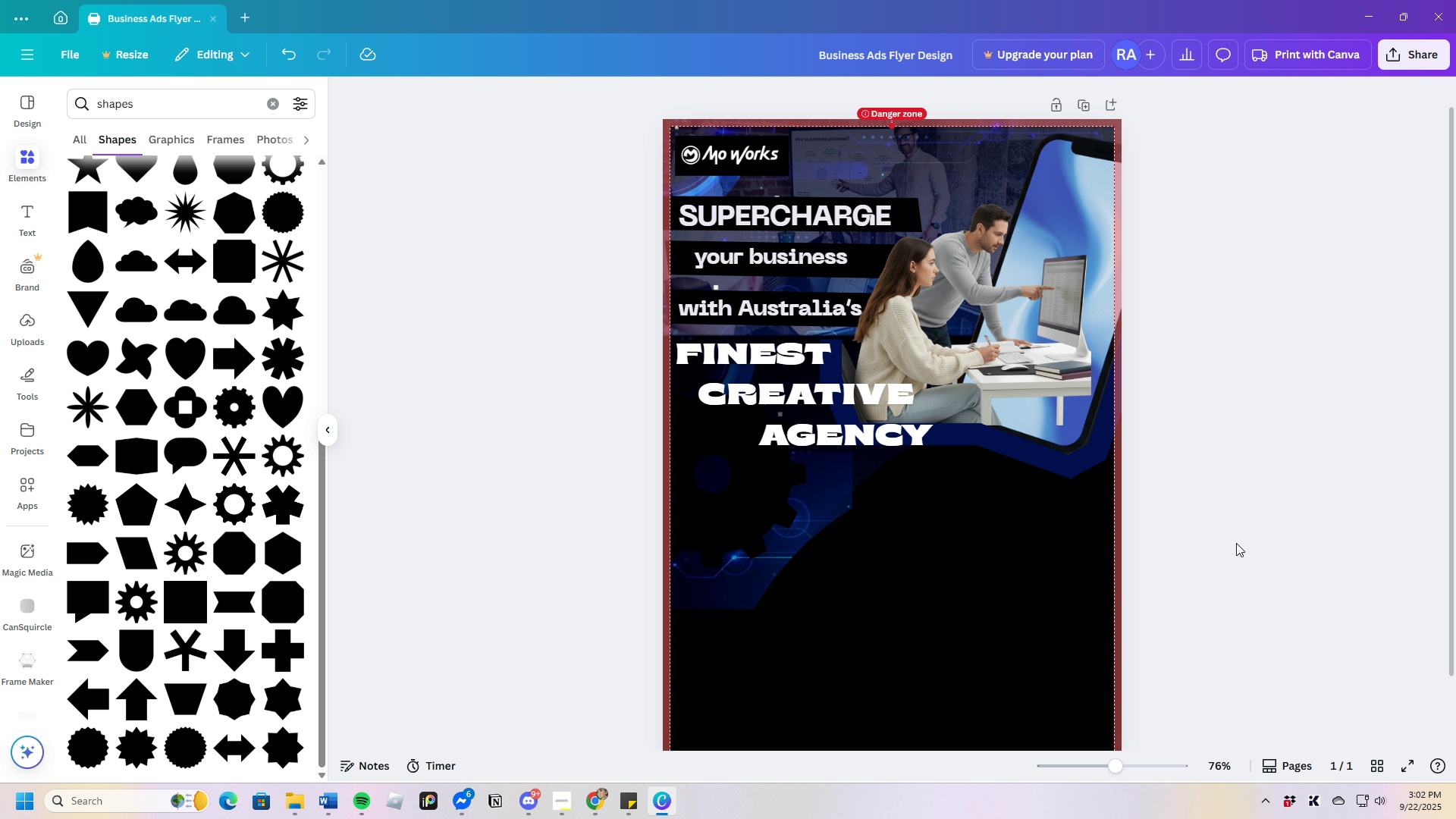 
left_click_drag(start_coordinate=[795, 214], to_coordinate=[806, 214])
 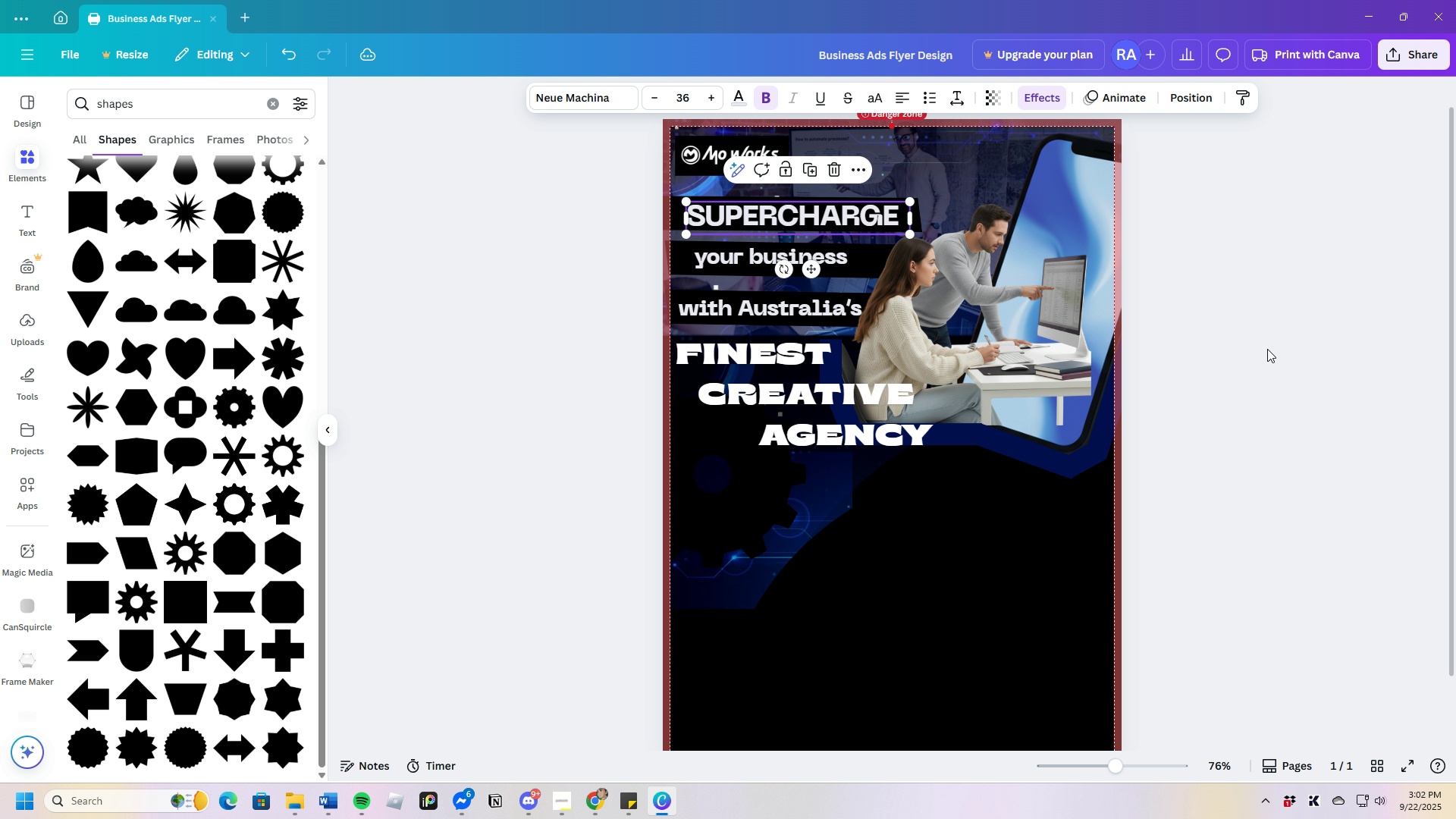 
left_click([1267, 349])
 